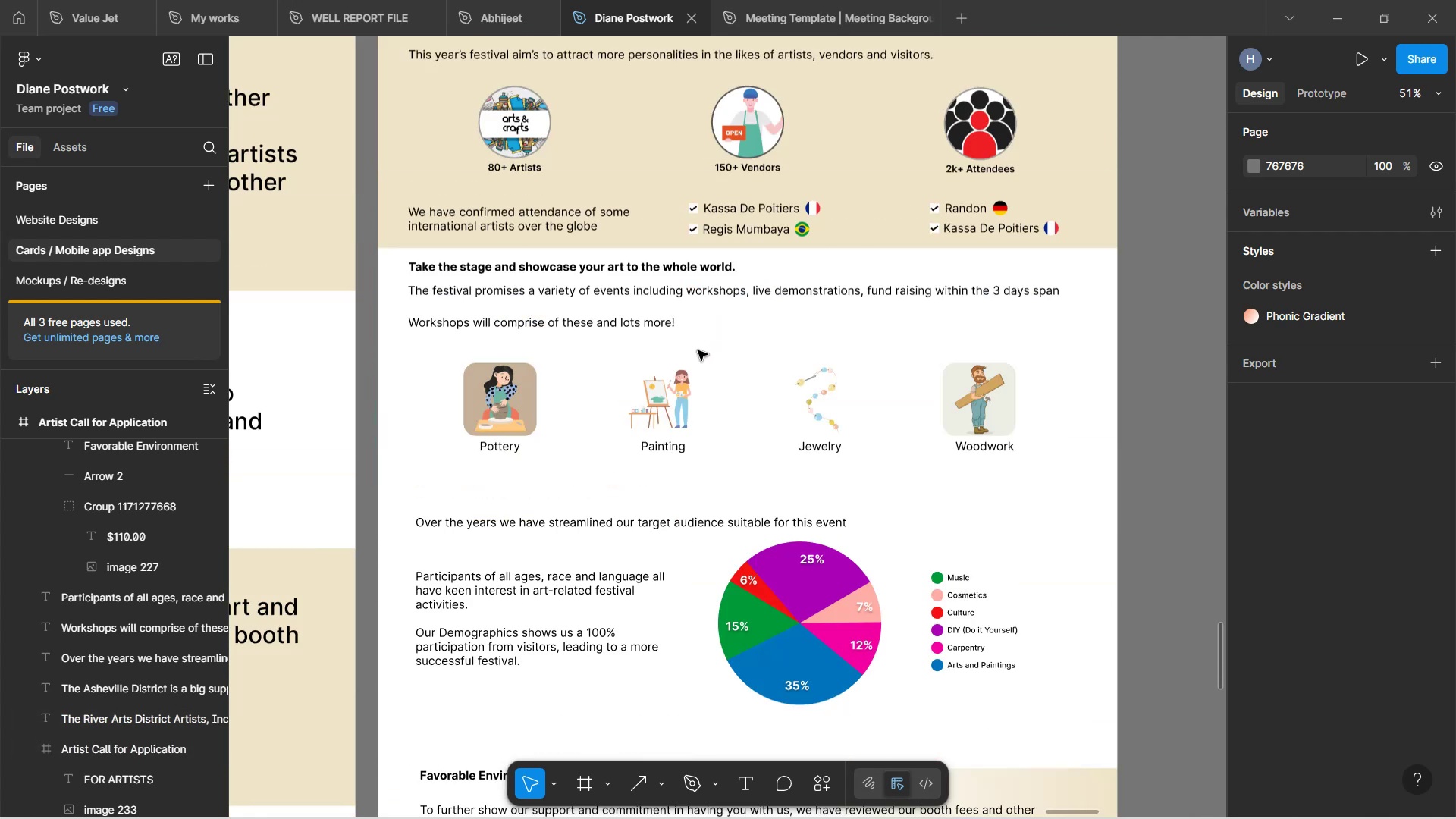 
scroll: coordinate [711, 356], scroll_direction: up, amount: 15.0
 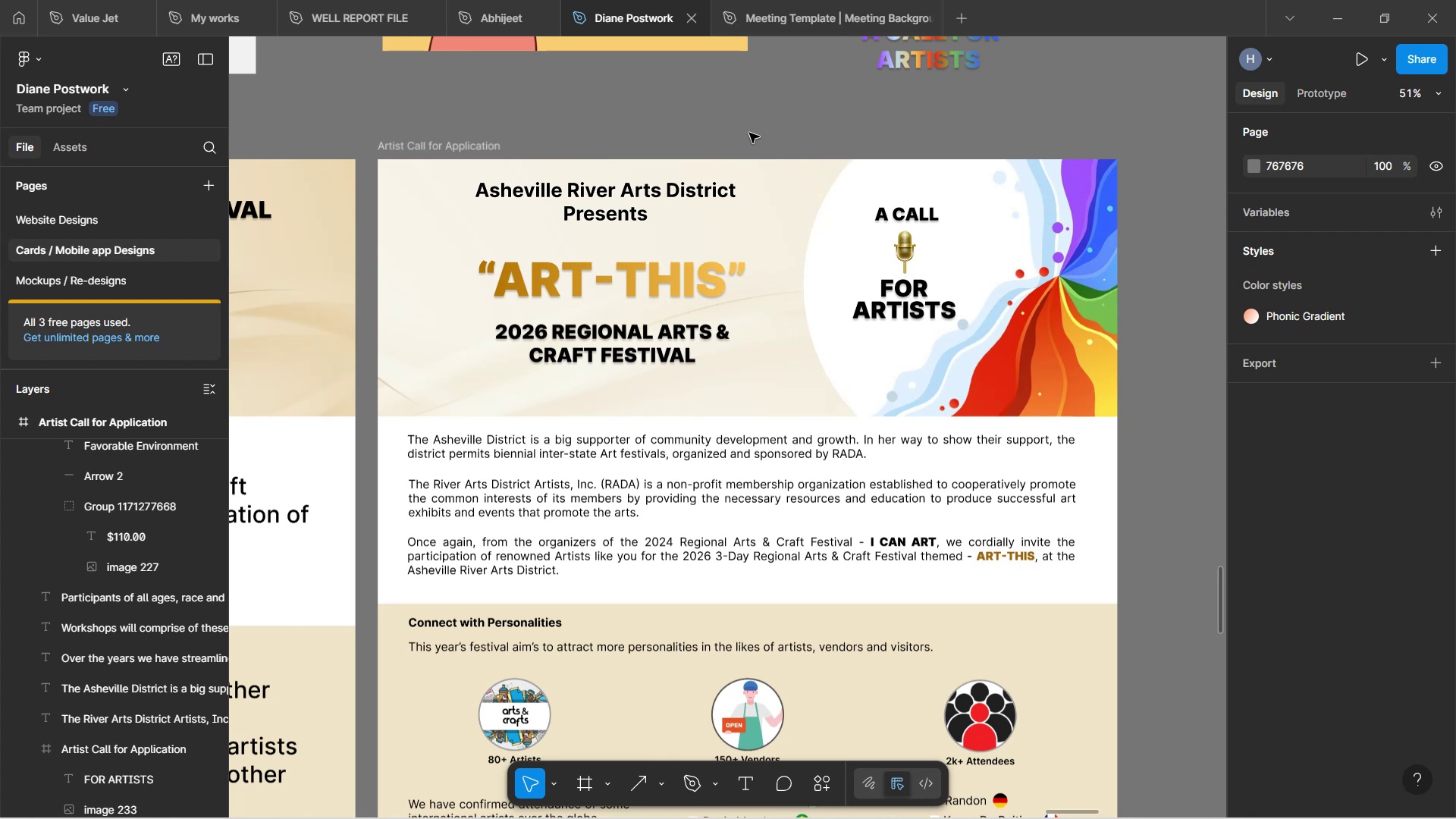 
scroll: coordinate [1150, 347], scroll_direction: down, amount: 24.0
 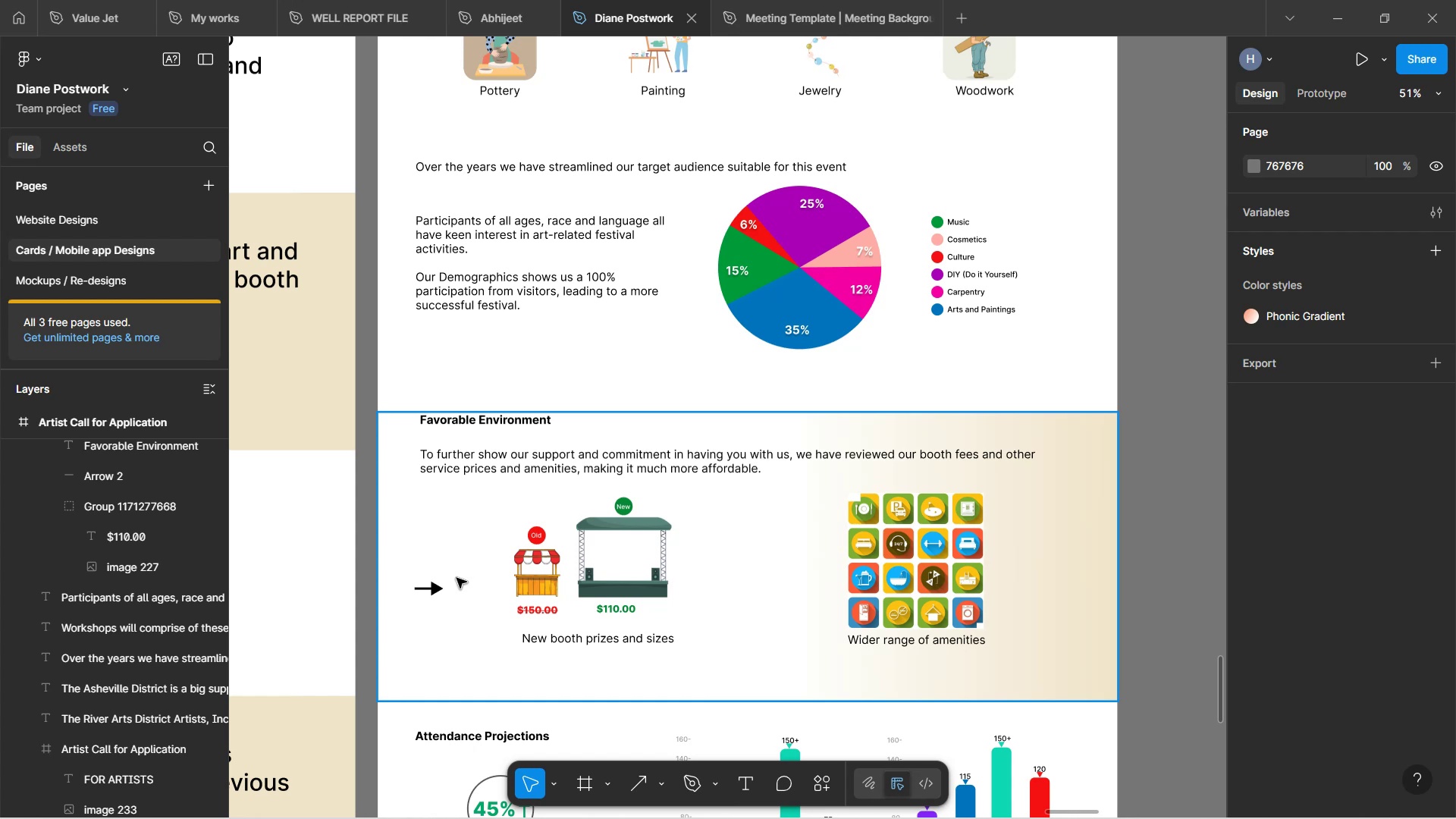 
double_click([428, 593])
 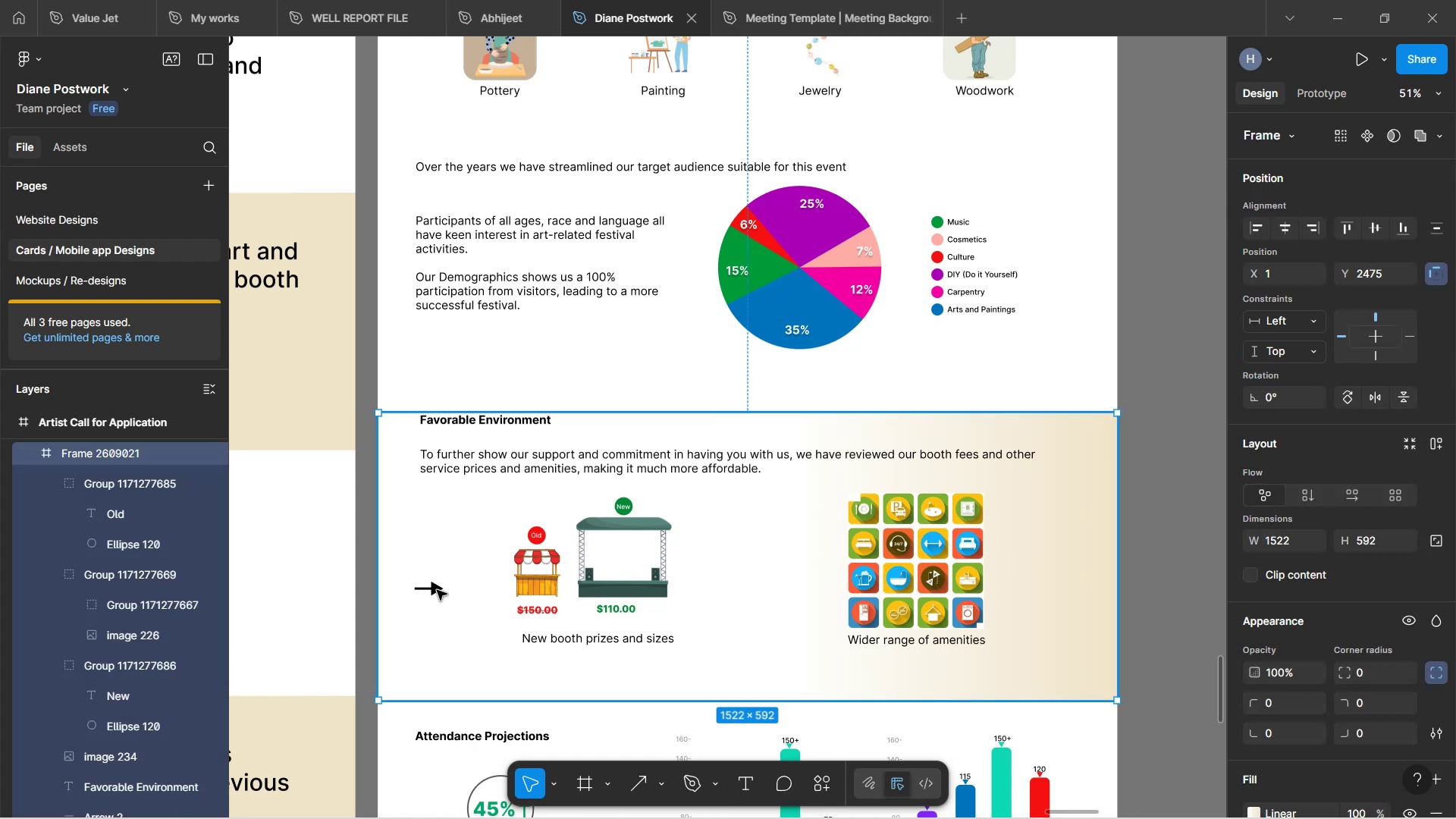 
left_click([437, 590])
 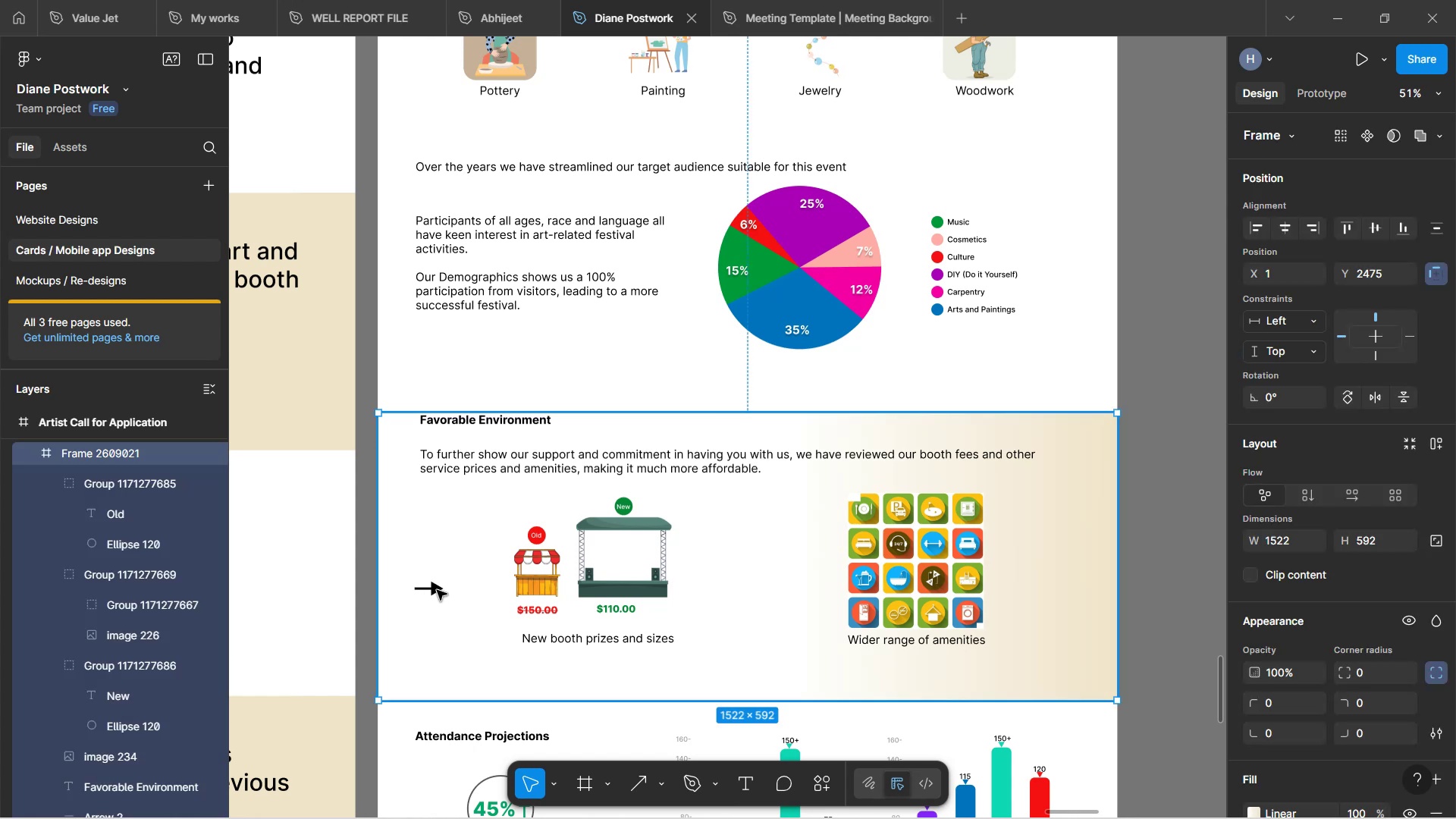 
double_click([437, 590])
 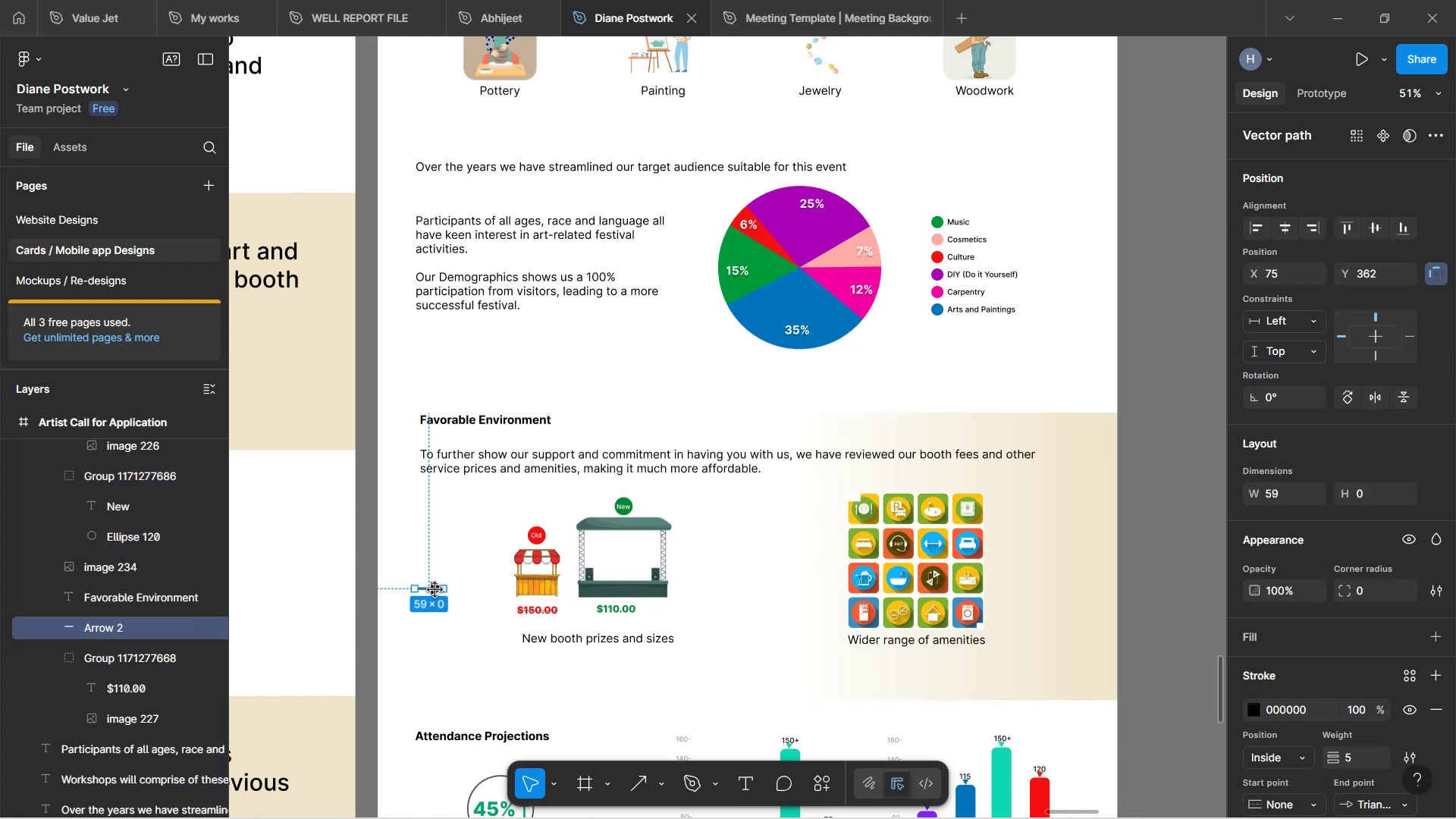 
left_click_drag(start_coordinate=[434, 590], to_coordinate=[1153, 197])
 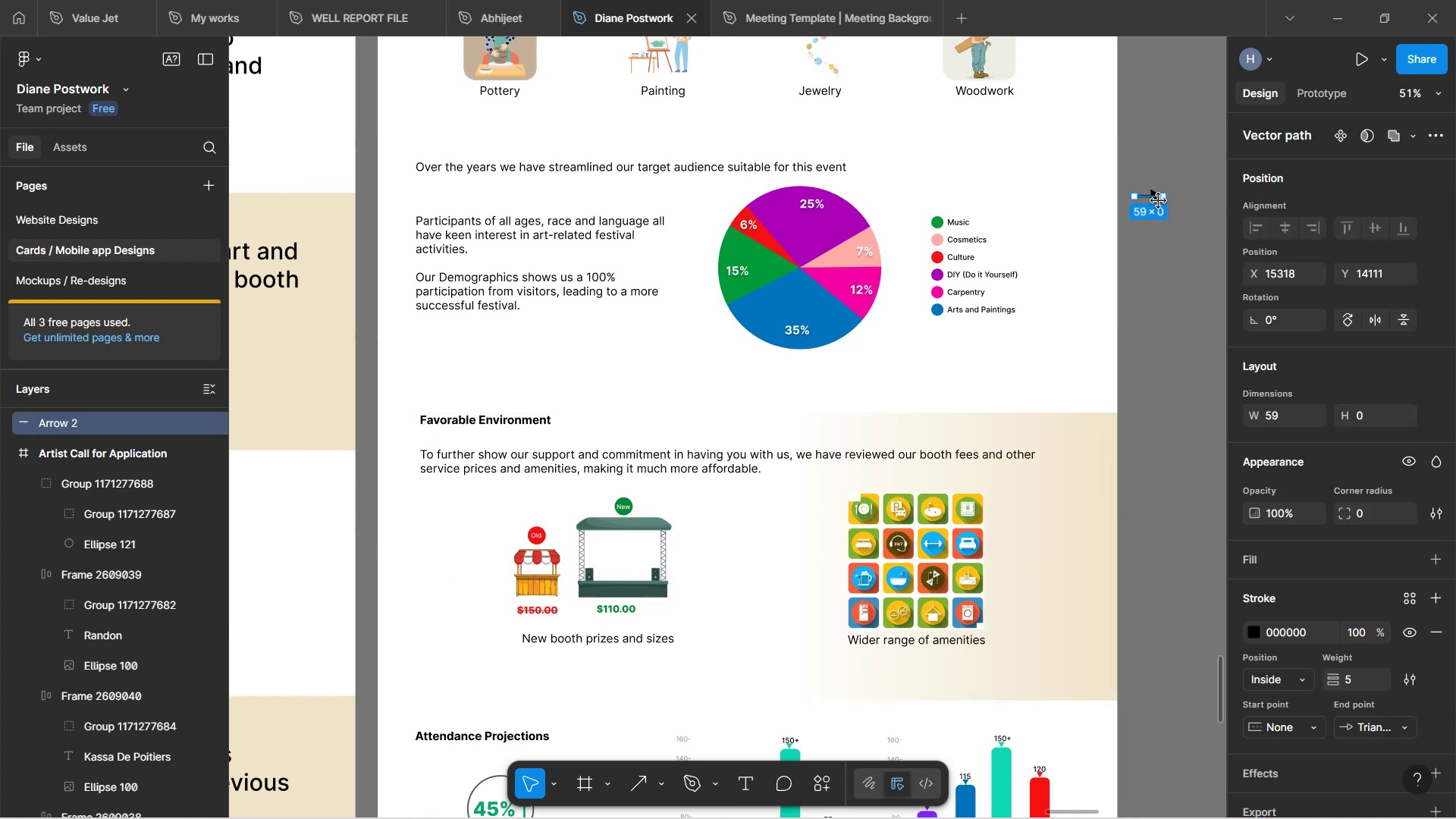 
key(Backspace)
 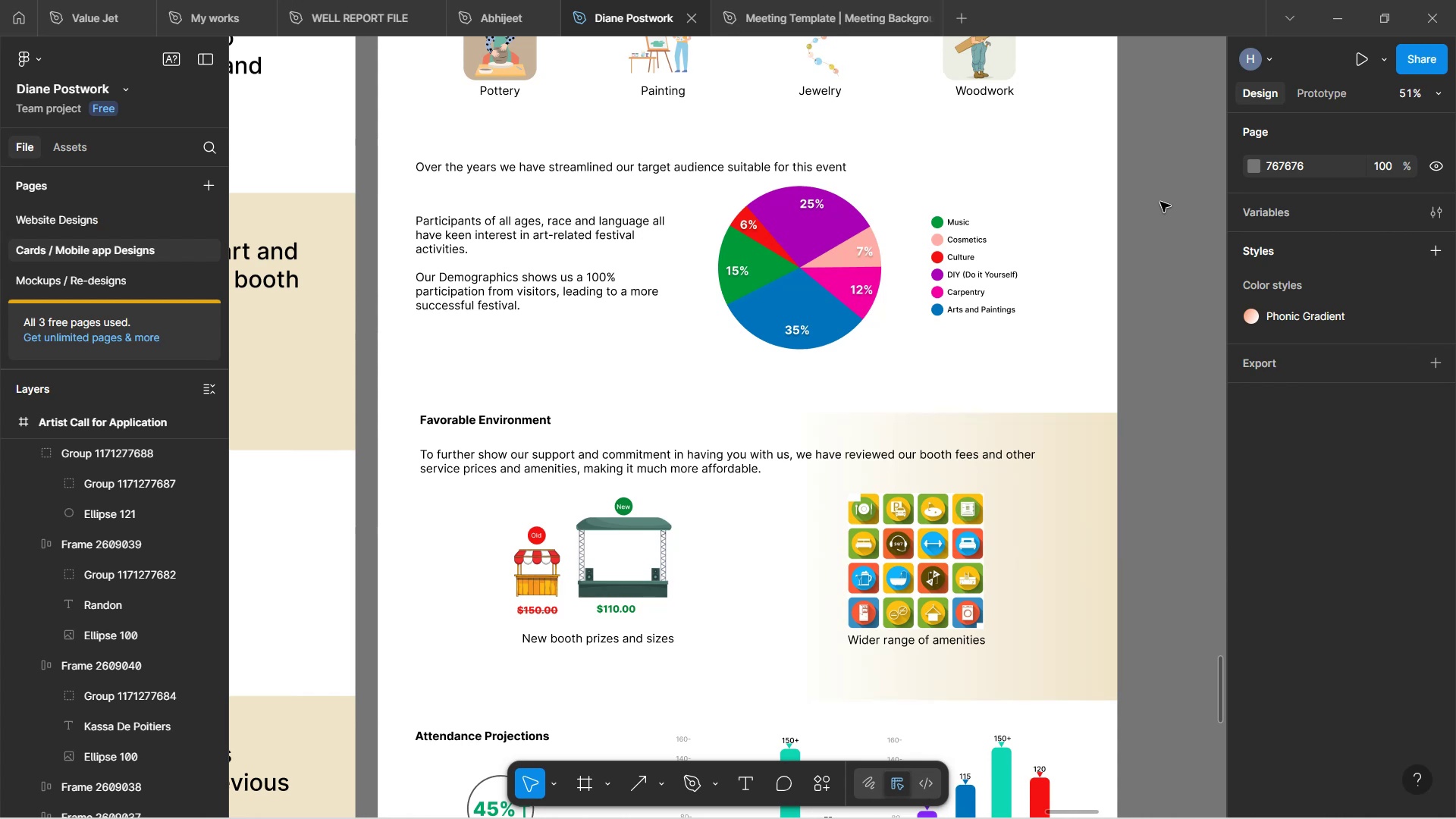 
wait(9.48)
 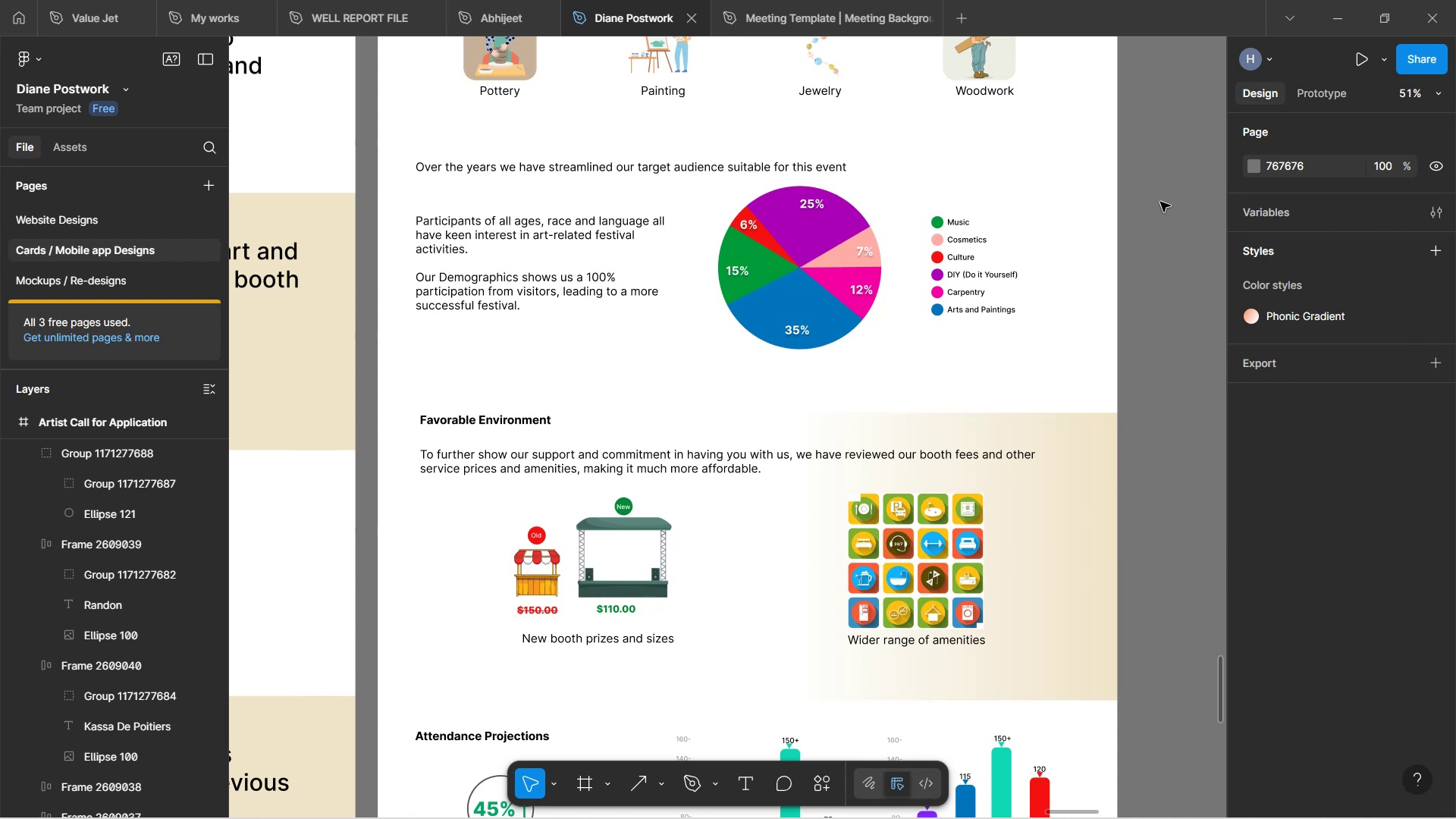 
double_click([483, 422])
 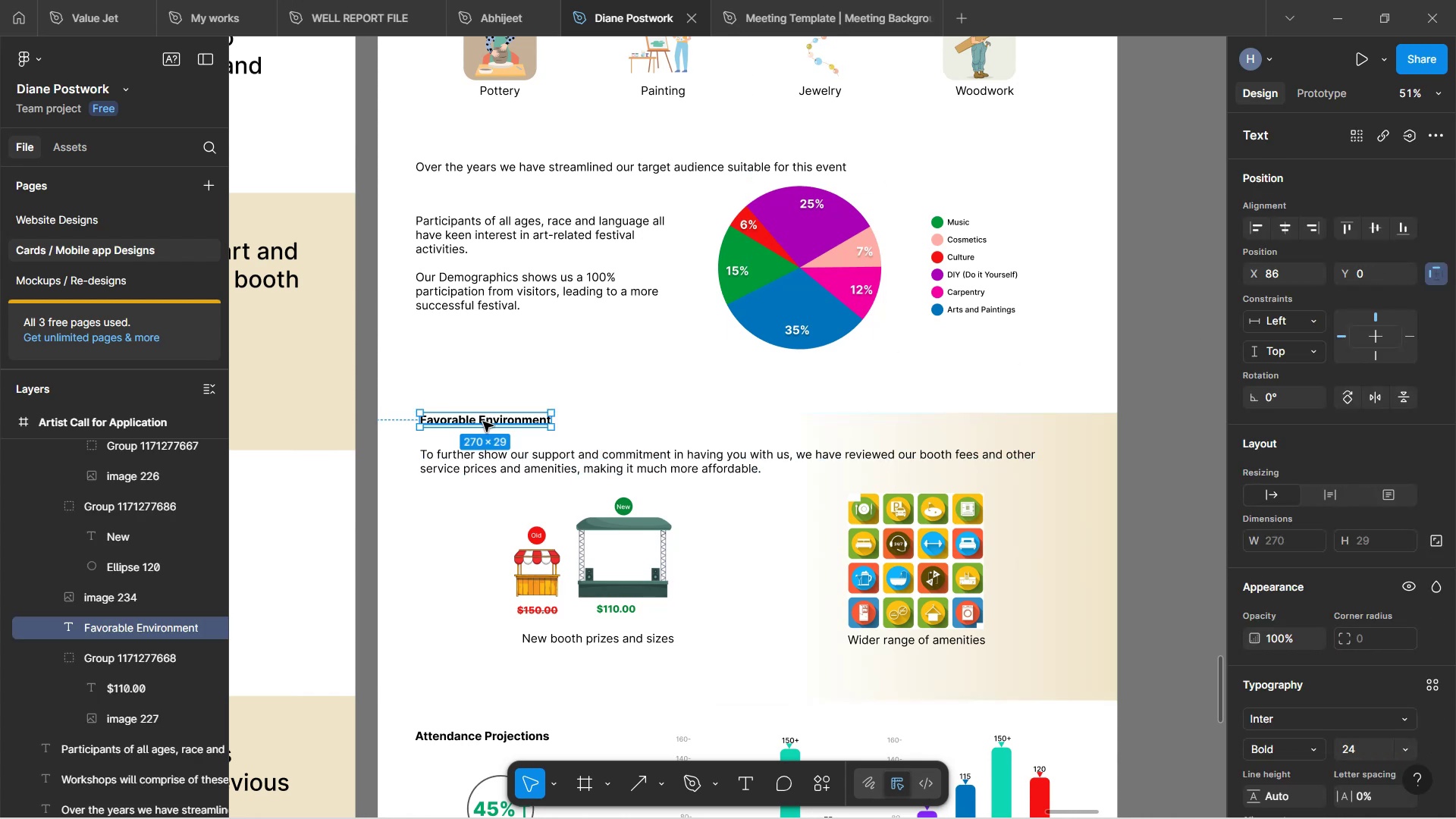 
double_click([483, 422])
 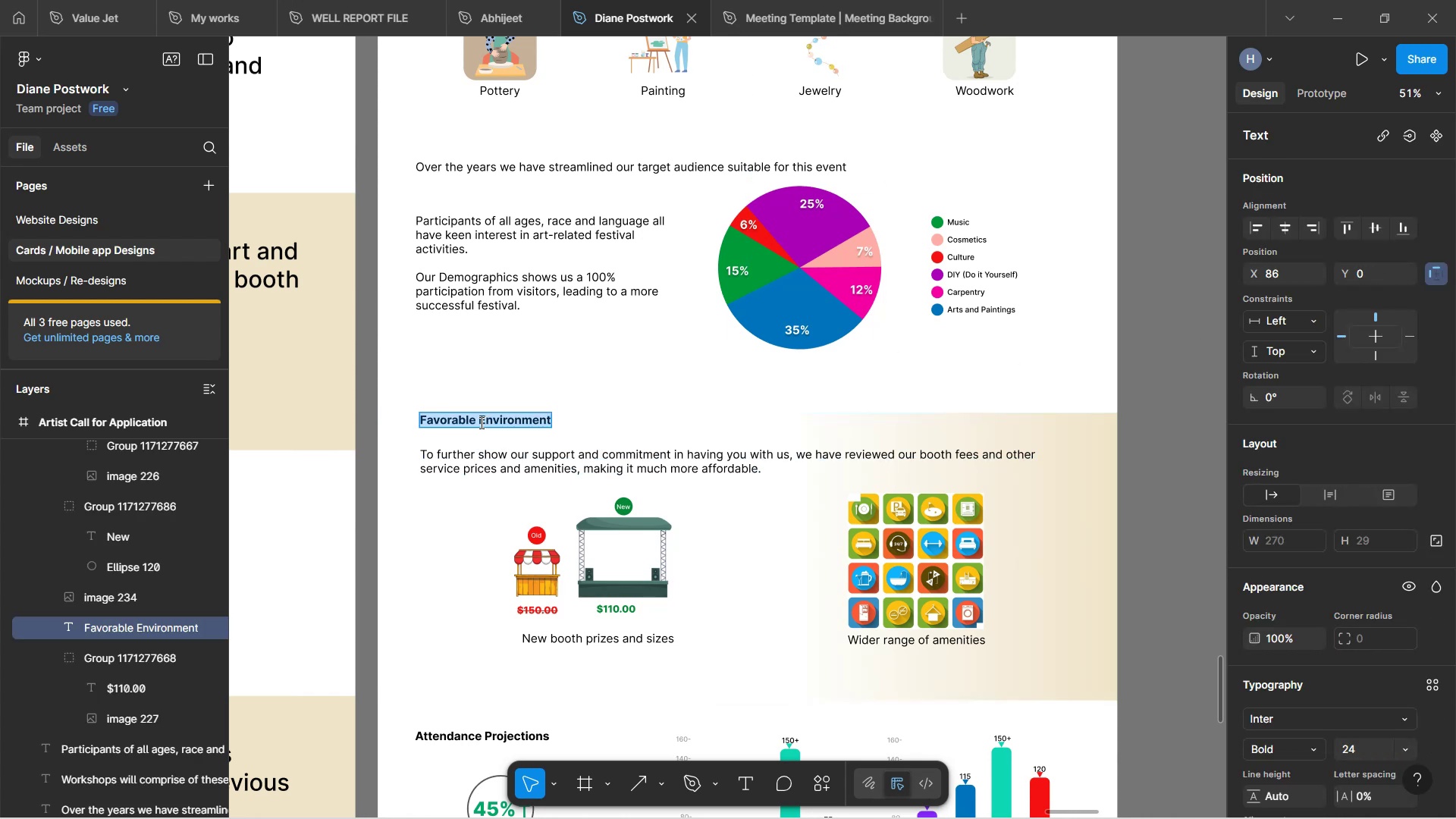 
type(Built To Suppos)
key(Backspace)
type(rt y)
key(Backspace)
type(you)
key(Backspace)
key(Backspace)
key(Backspace)
type(your Art)
 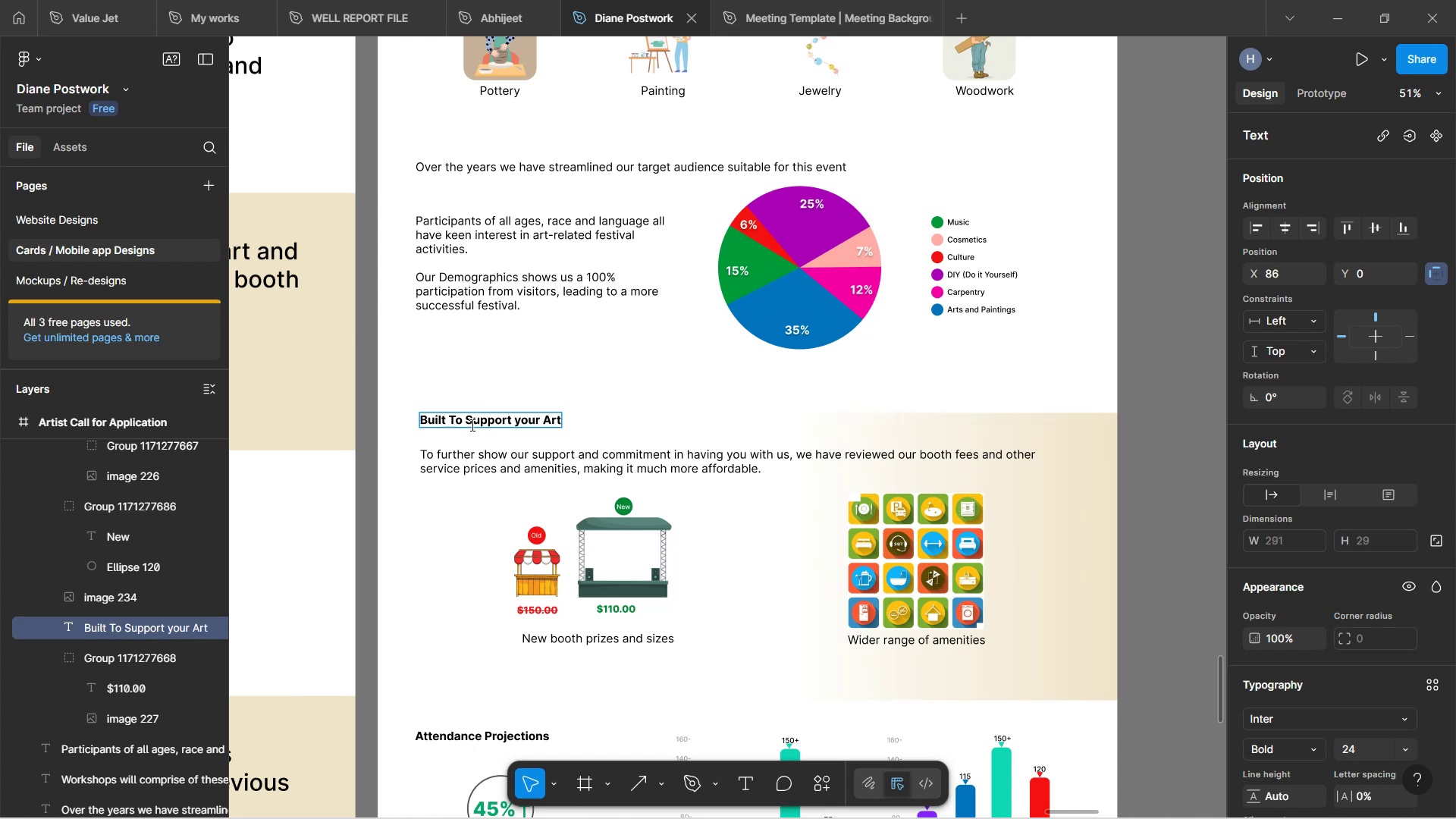 
left_click([585, 388])
 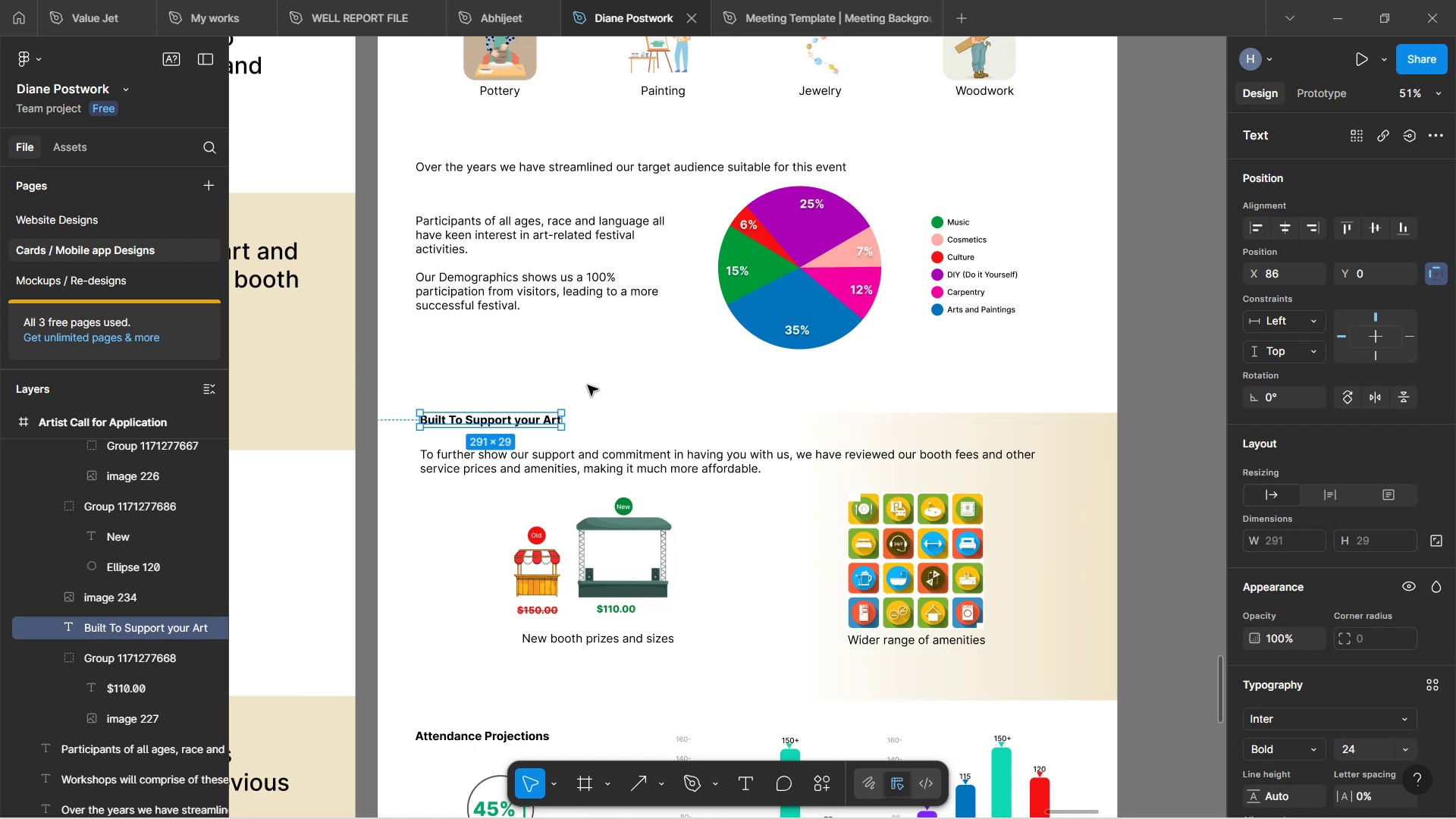 
left_click([588, 385])
 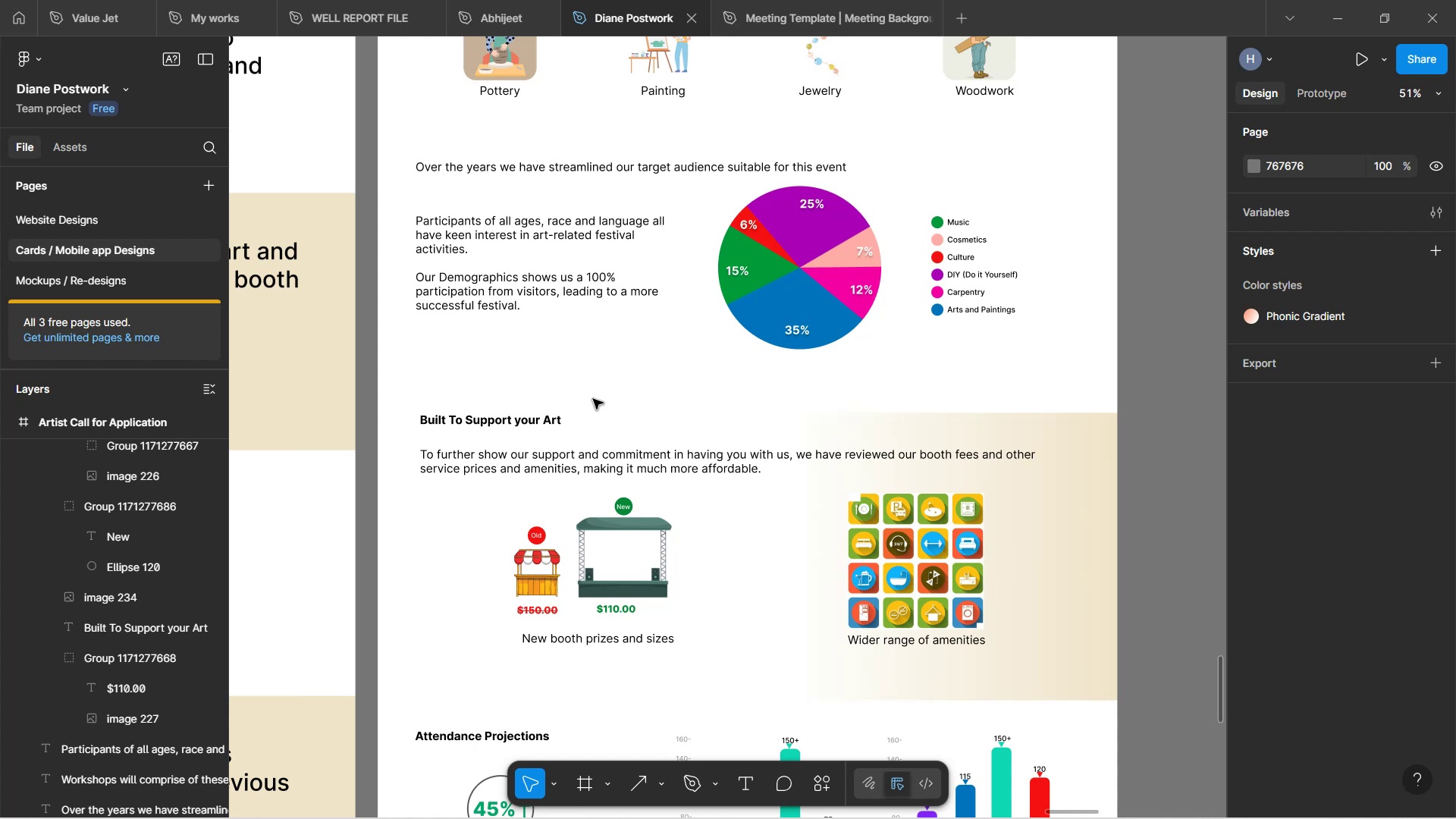 
wait(16.32)
 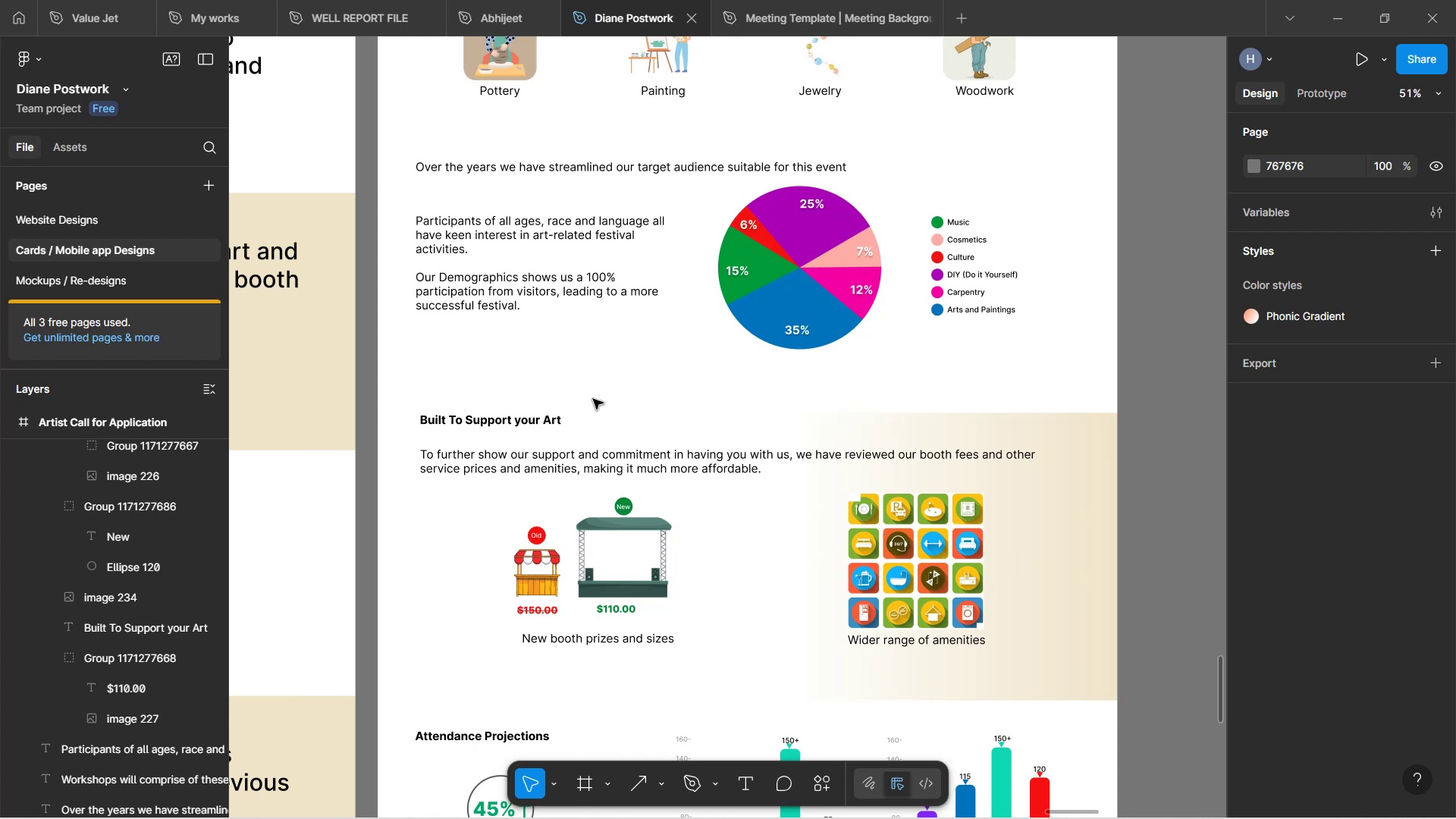 
scroll: coordinate [673, 386], scroll_direction: down, amount: 3.0
 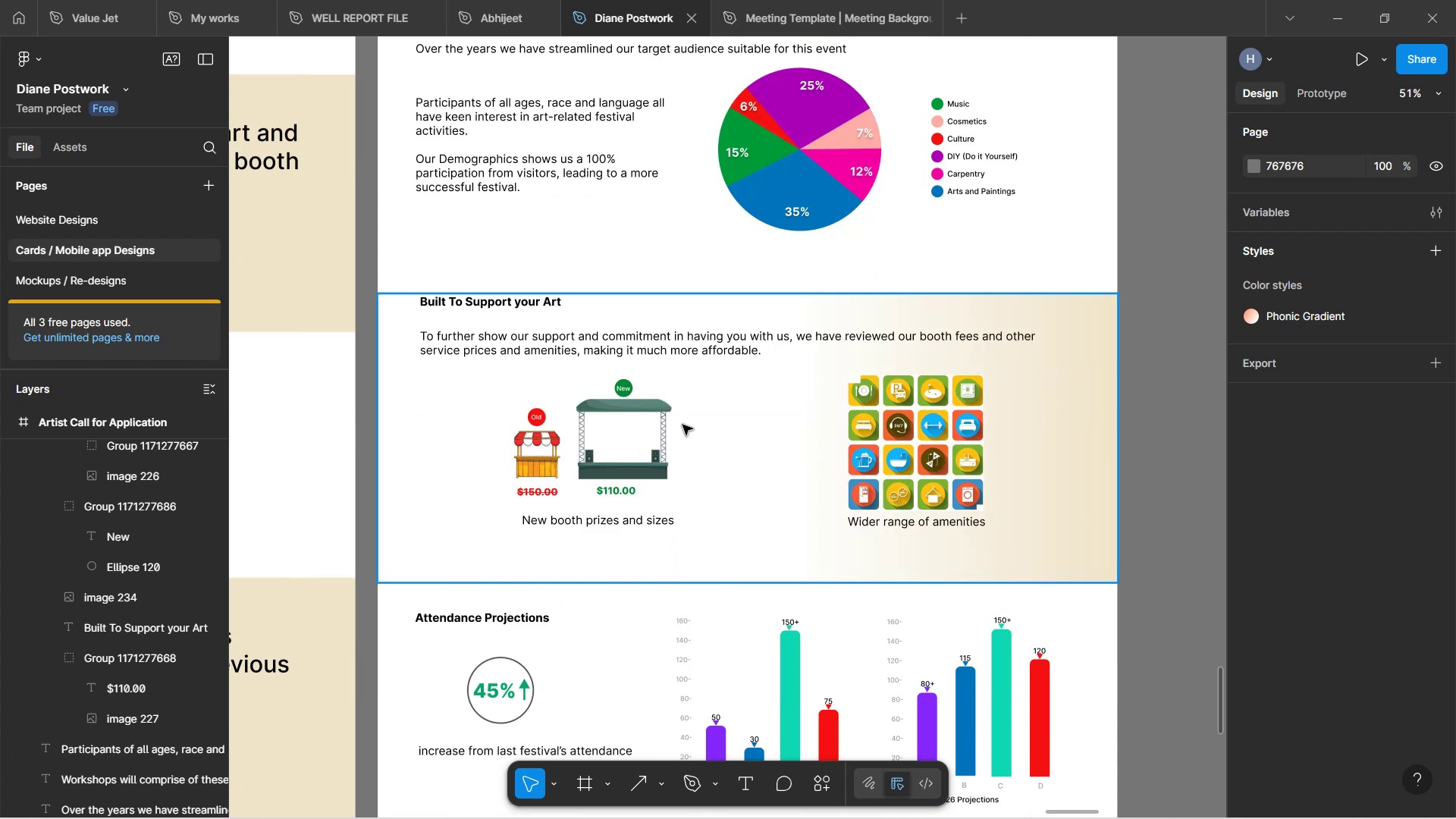 
hold_key(key=ControlLeft, duration=1.52)
scroll: coordinate [684, 428], scroll_direction: up, amount: 2.0
 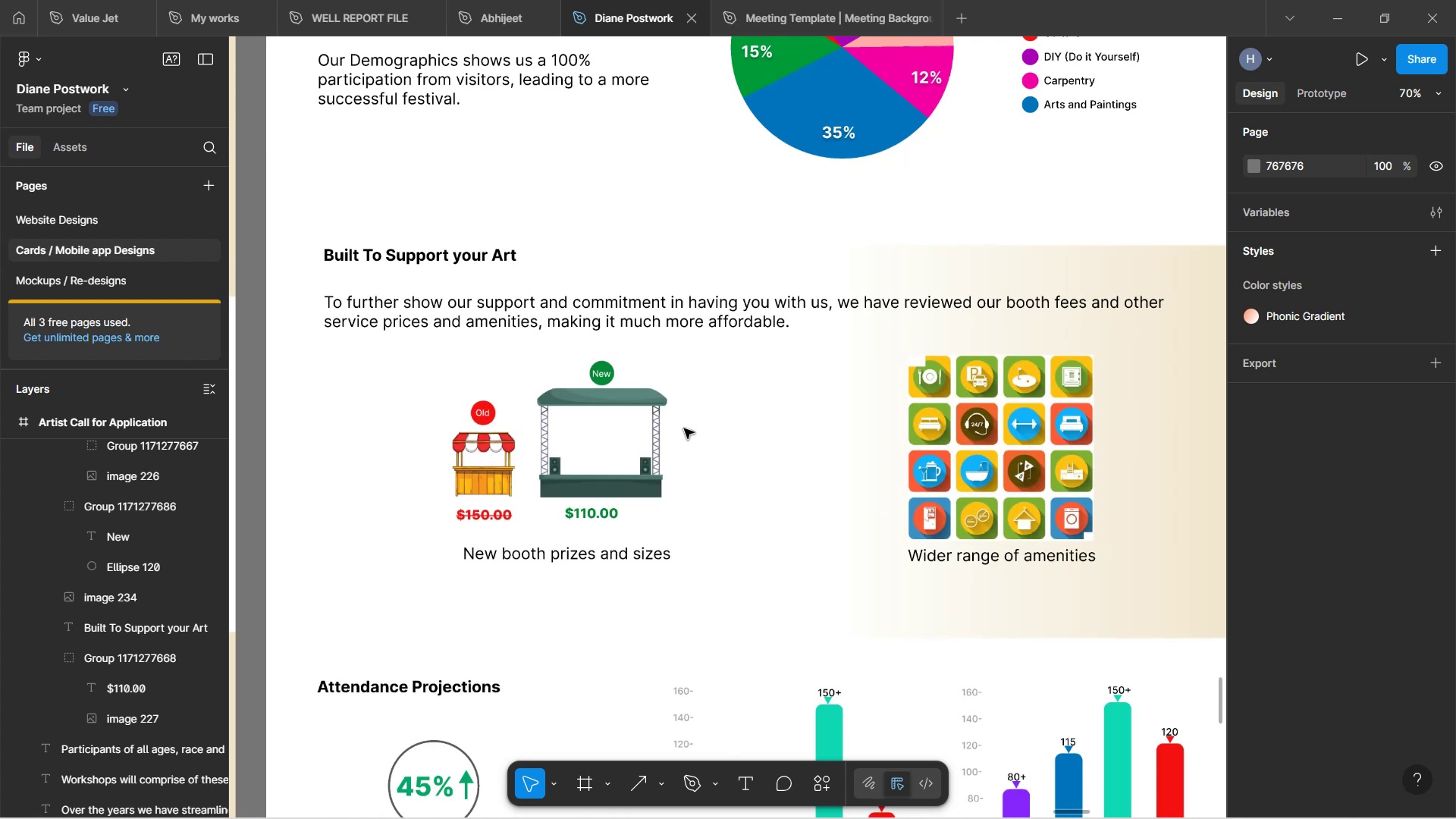 
scroll: coordinate [684, 428], scroll_direction: down, amount: 2.0
 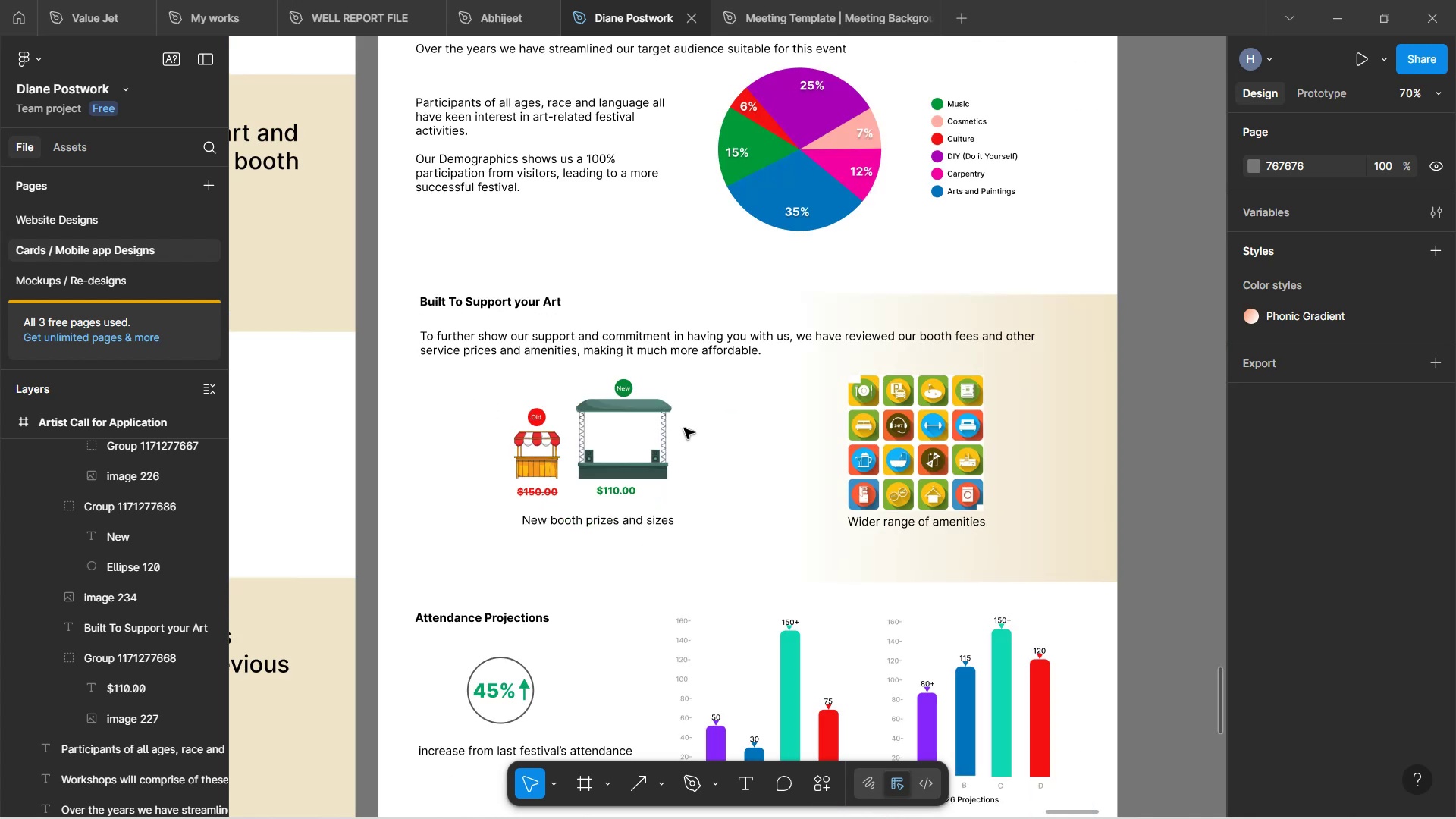 
key(Control+ControlLeft)
 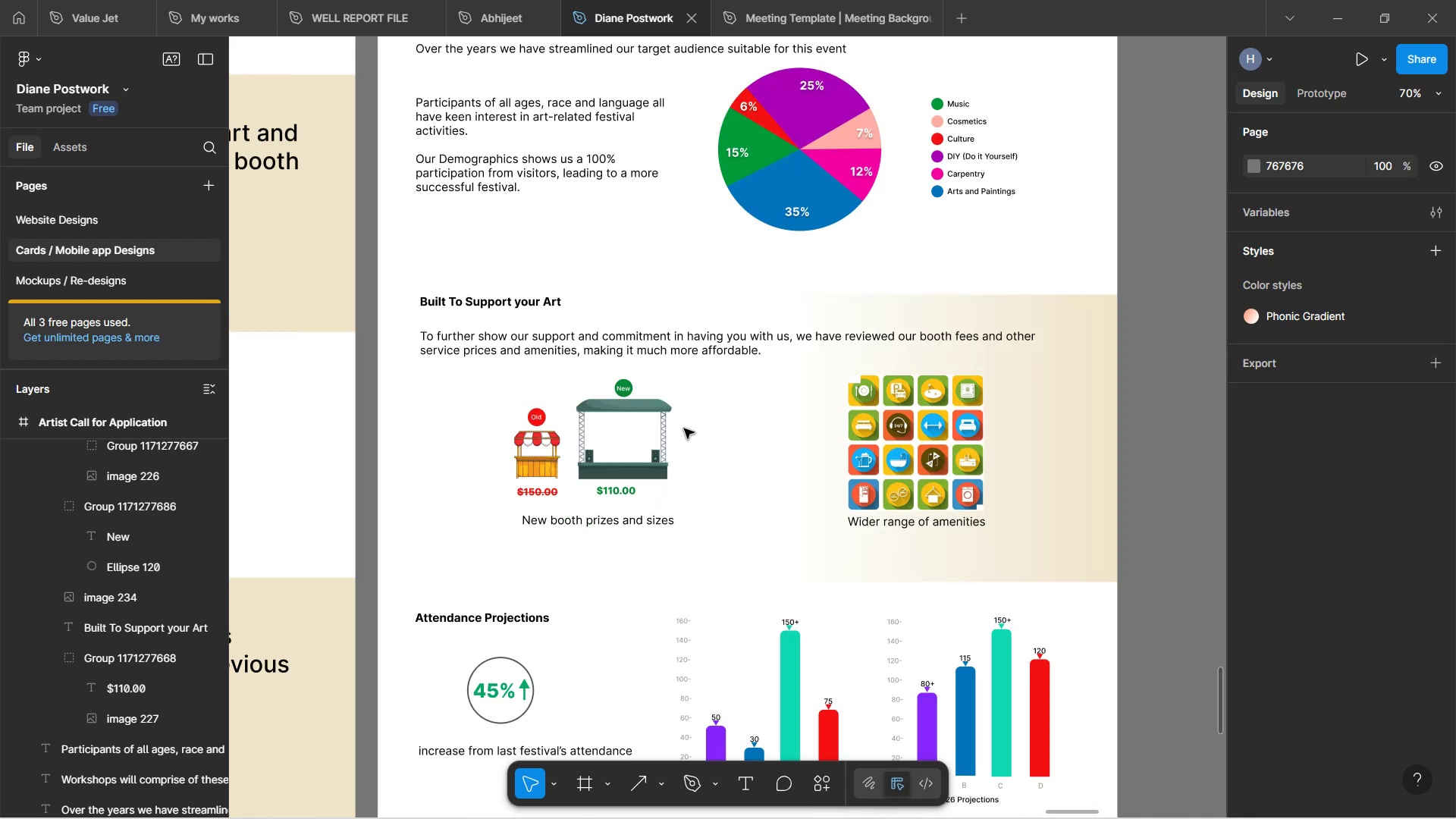 
key(Control+ControlLeft)
 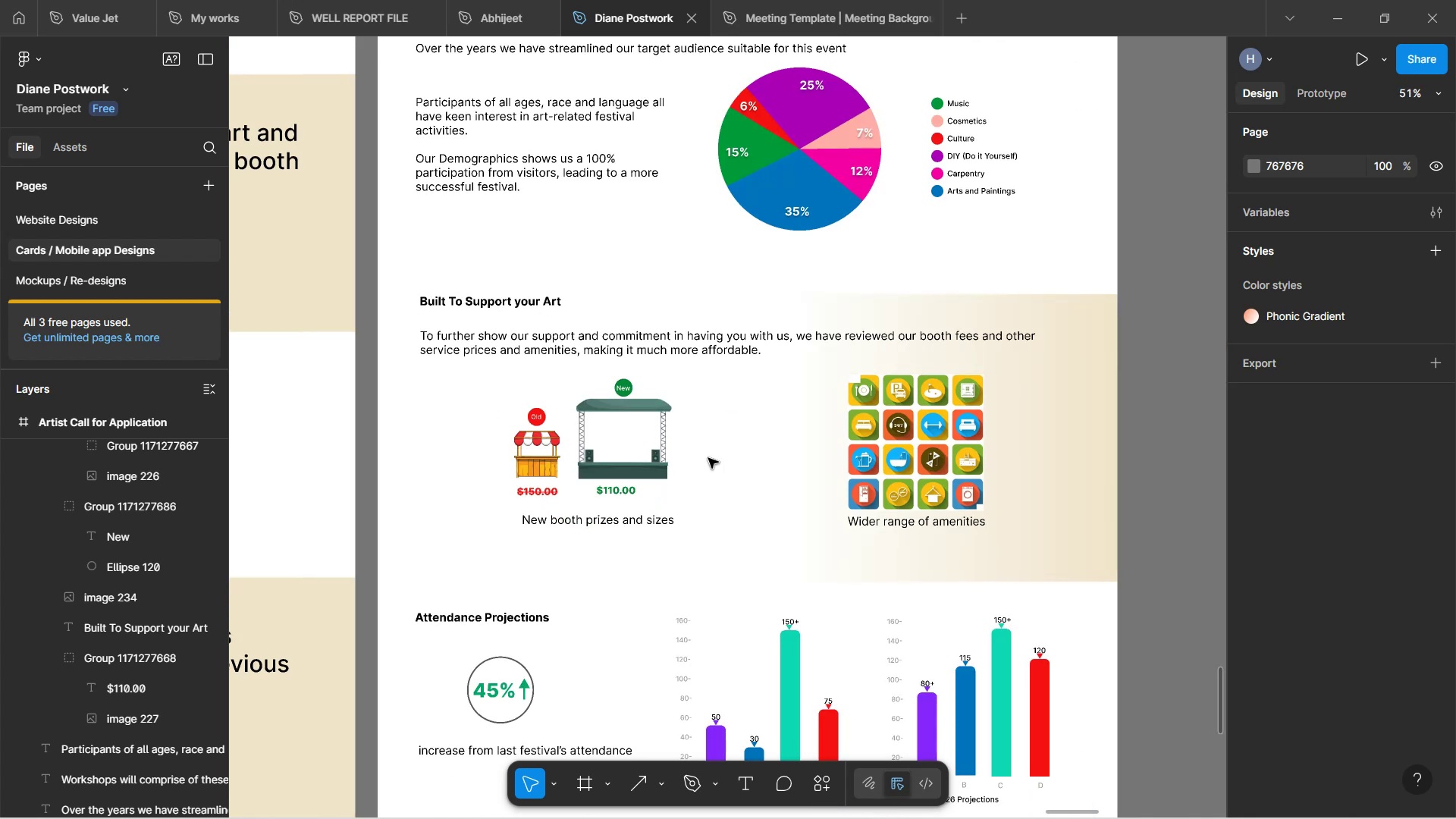 
key(Control+ControlLeft)
 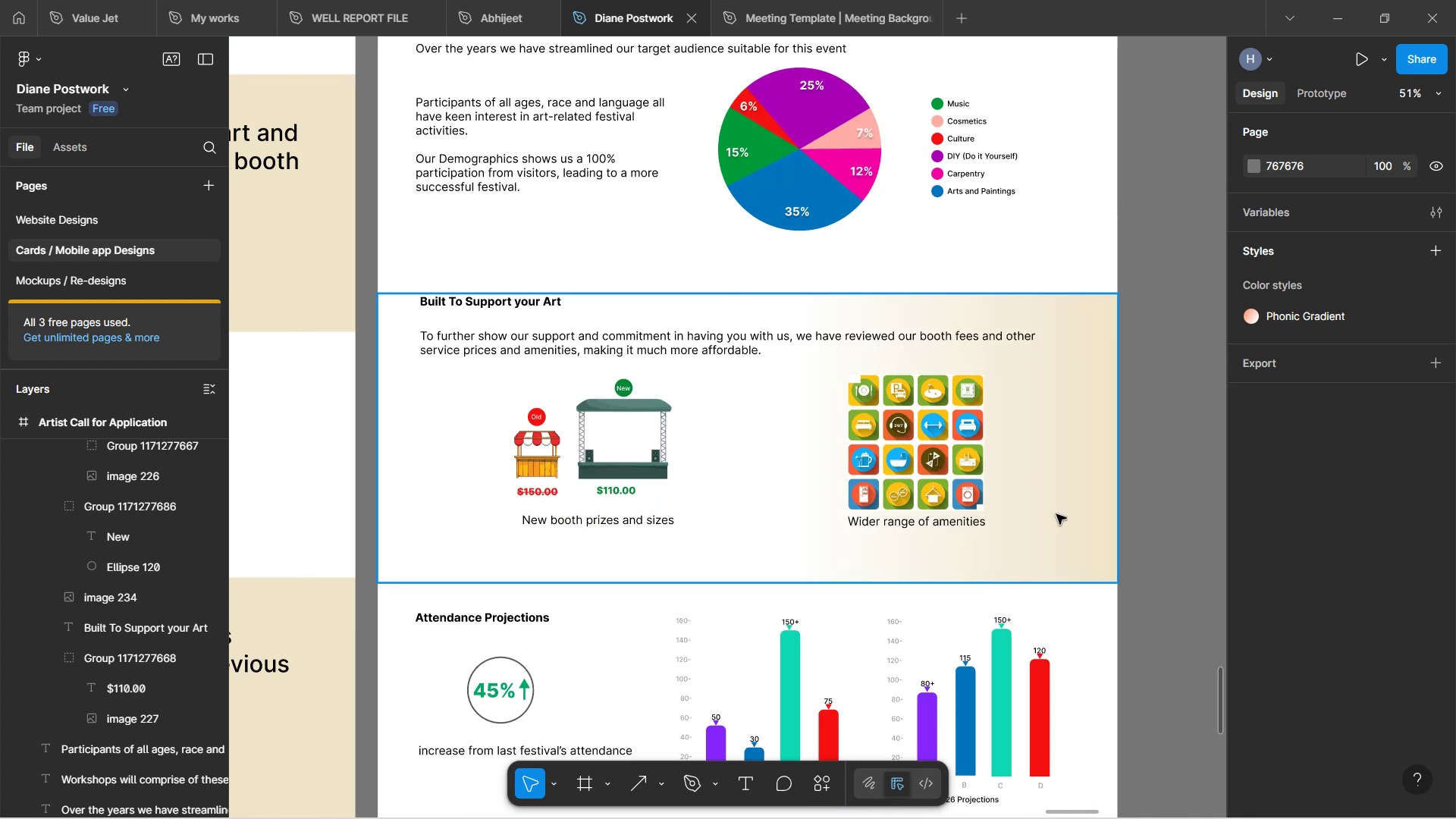 
hold_key(key=ShiftLeft, duration=0.44)
scroll: coordinate [1059, 512], scroll_direction: down, amount: 3.0
 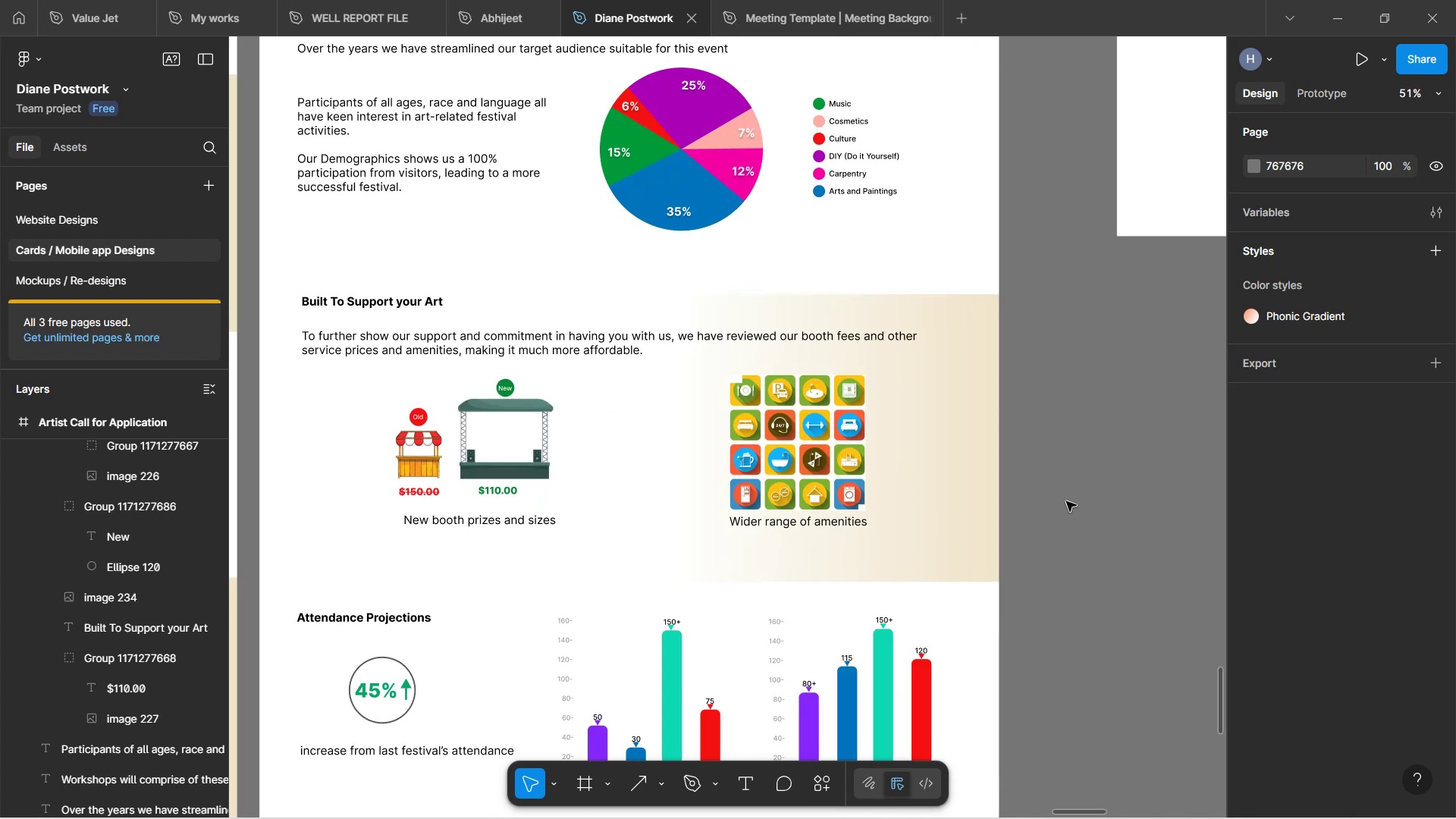 
left_click([1072, 496])
 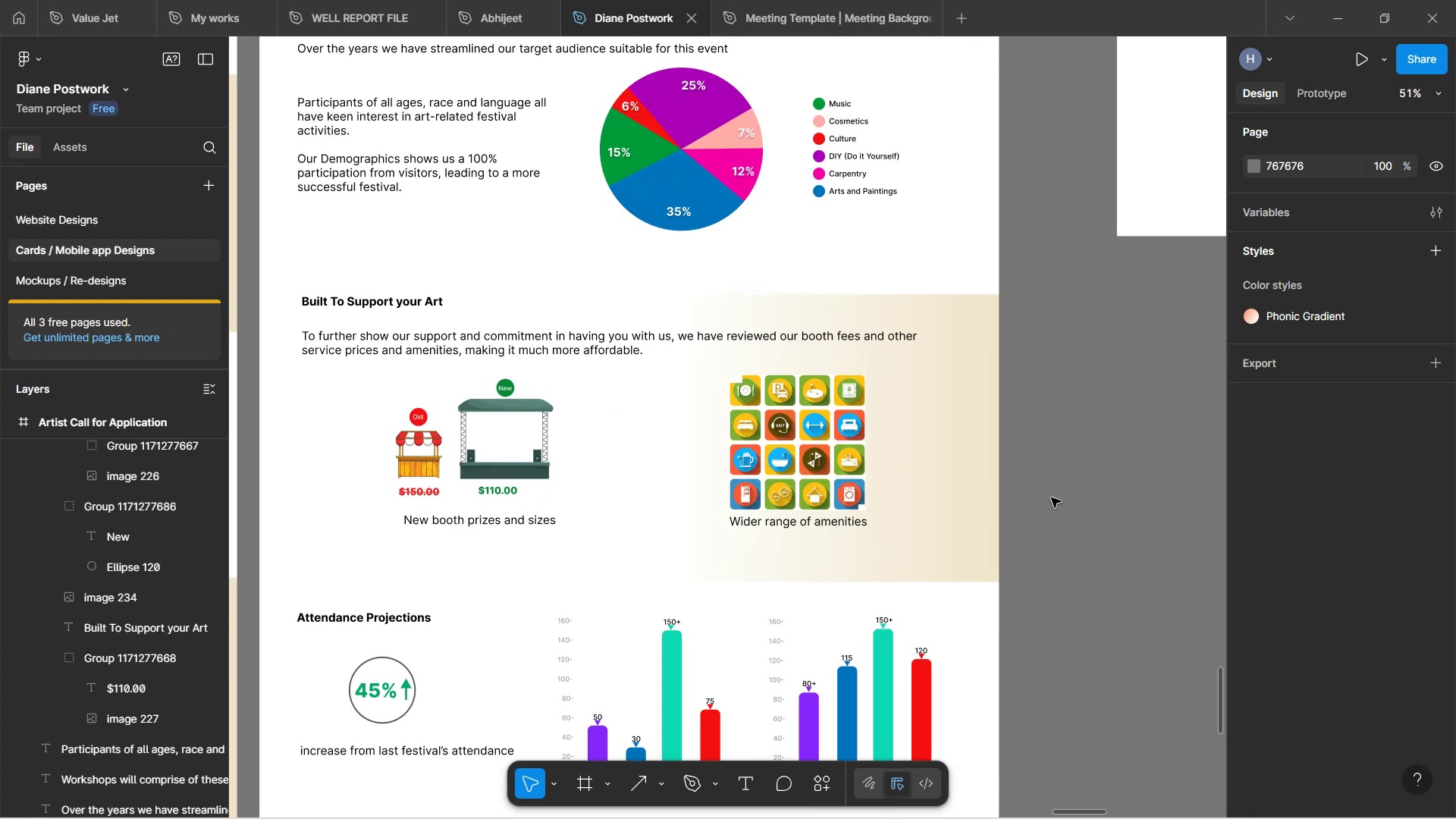 
hold_key(key=ShiftLeft, duration=0.44)
scroll: coordinate [1034, 497], scroll_direction: down, amount: 5.0
 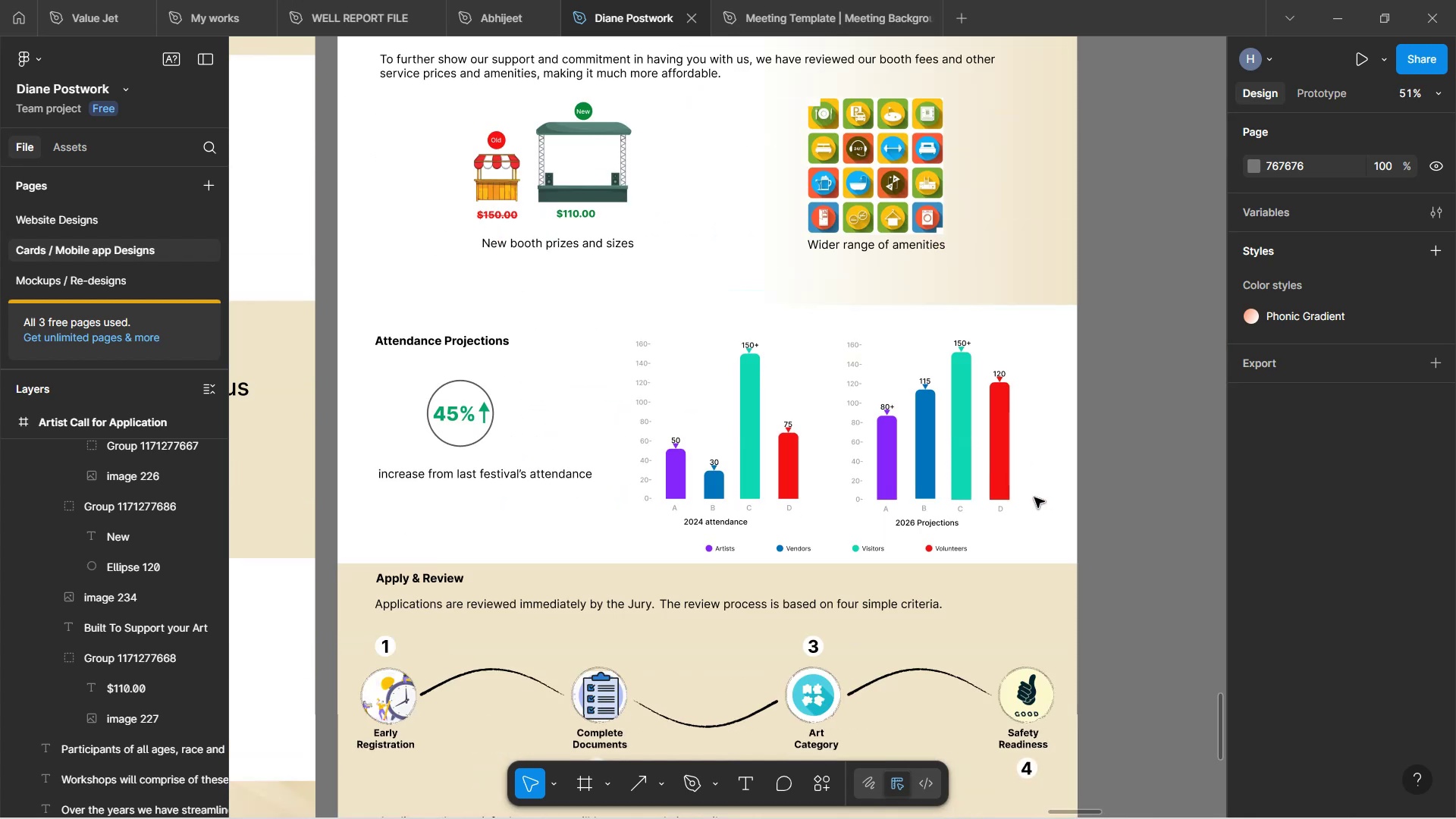 
hold_key(key=ControlLeft, duration=0.91)
scroll: coordinate [983, 485], scroll_direction: up, amount: 2.0
 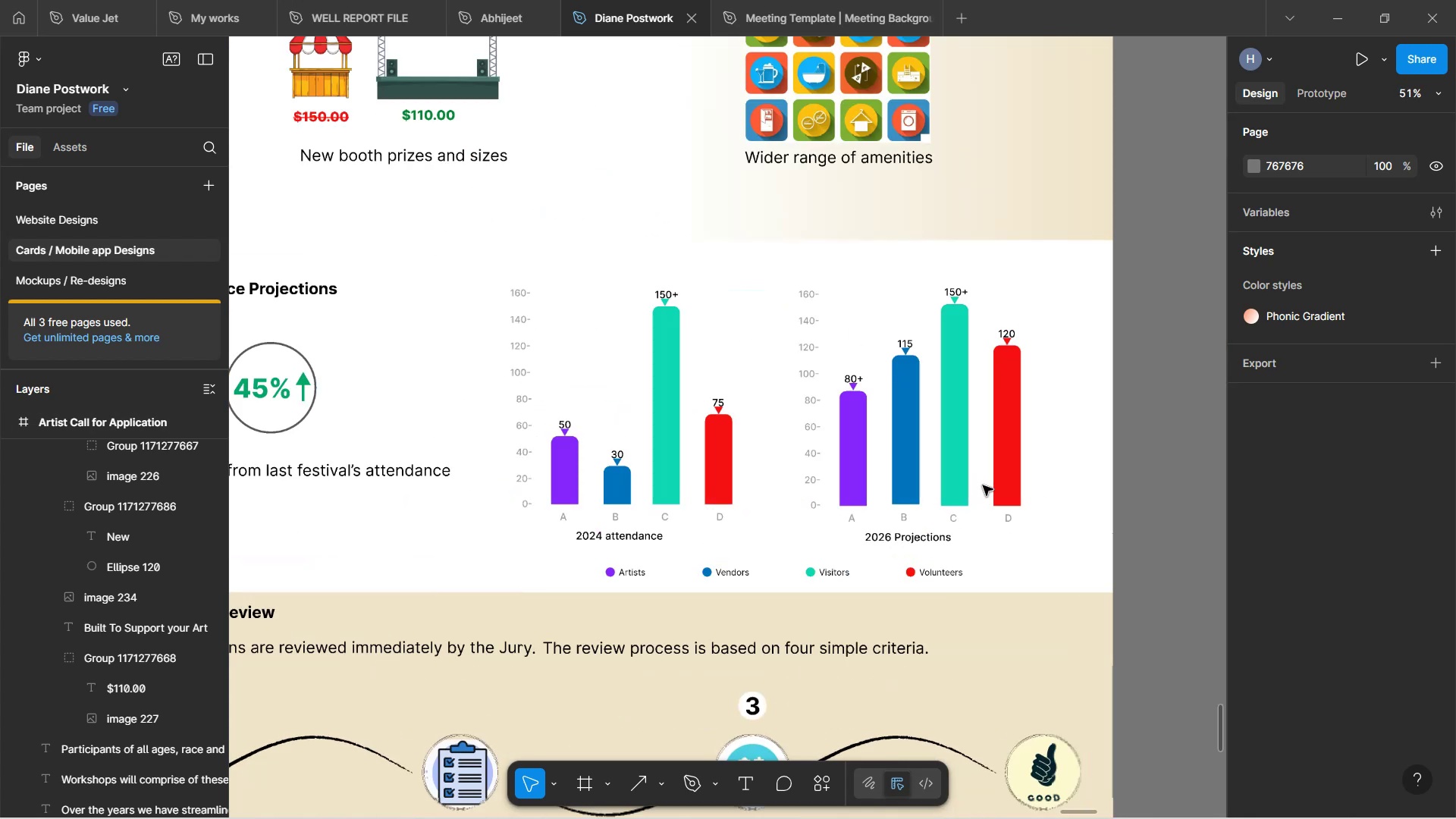 
hold_key(key=ShiftLeft, duration=1.53)
scroll: coordinate [983, 485], scroll_direction: up, amount: 3.0
 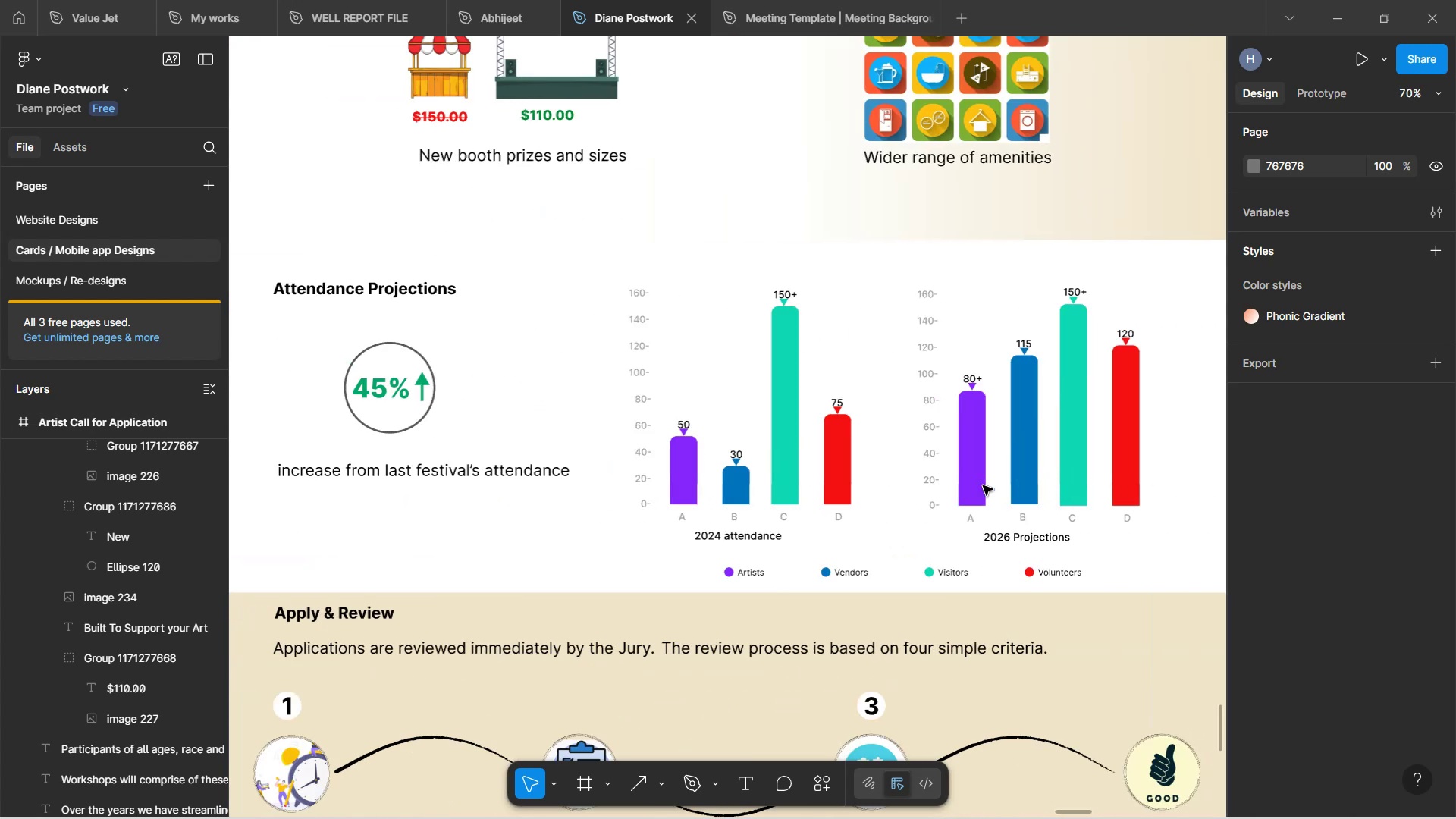 
hold_key(key=ShiftLeft, duration=0.75)
 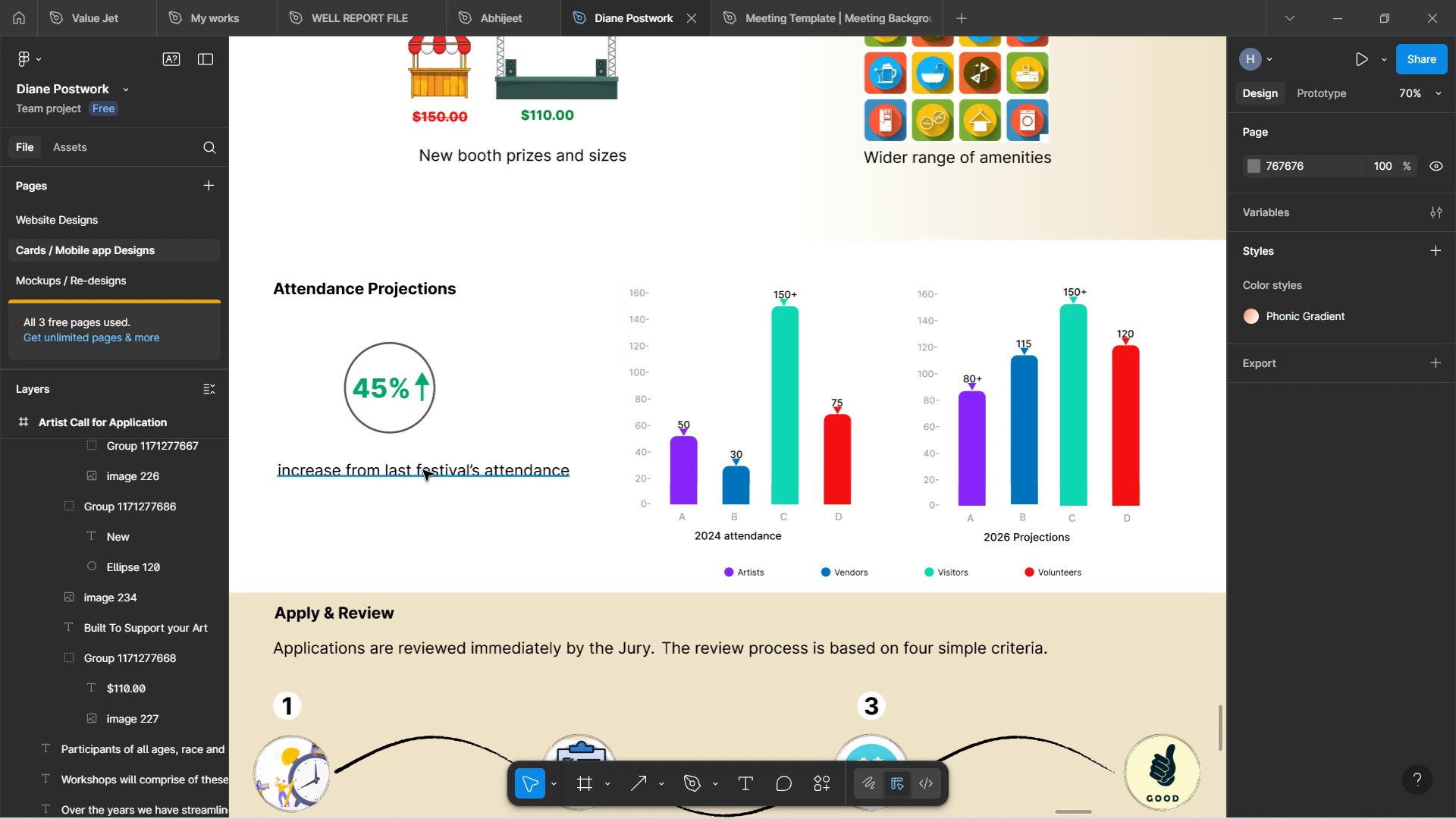 
wait(13.24)
 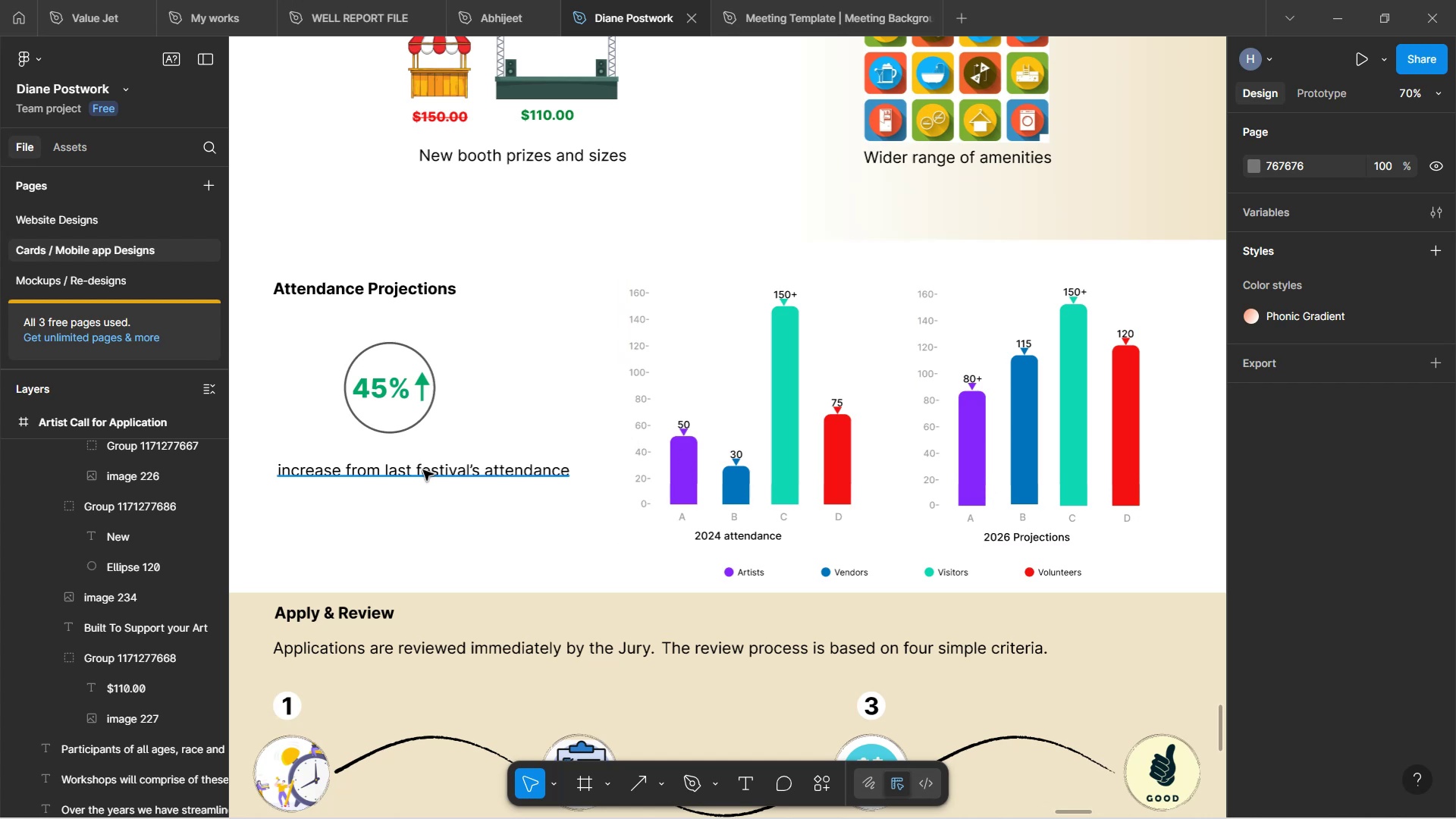 
left_click([419, 470])
 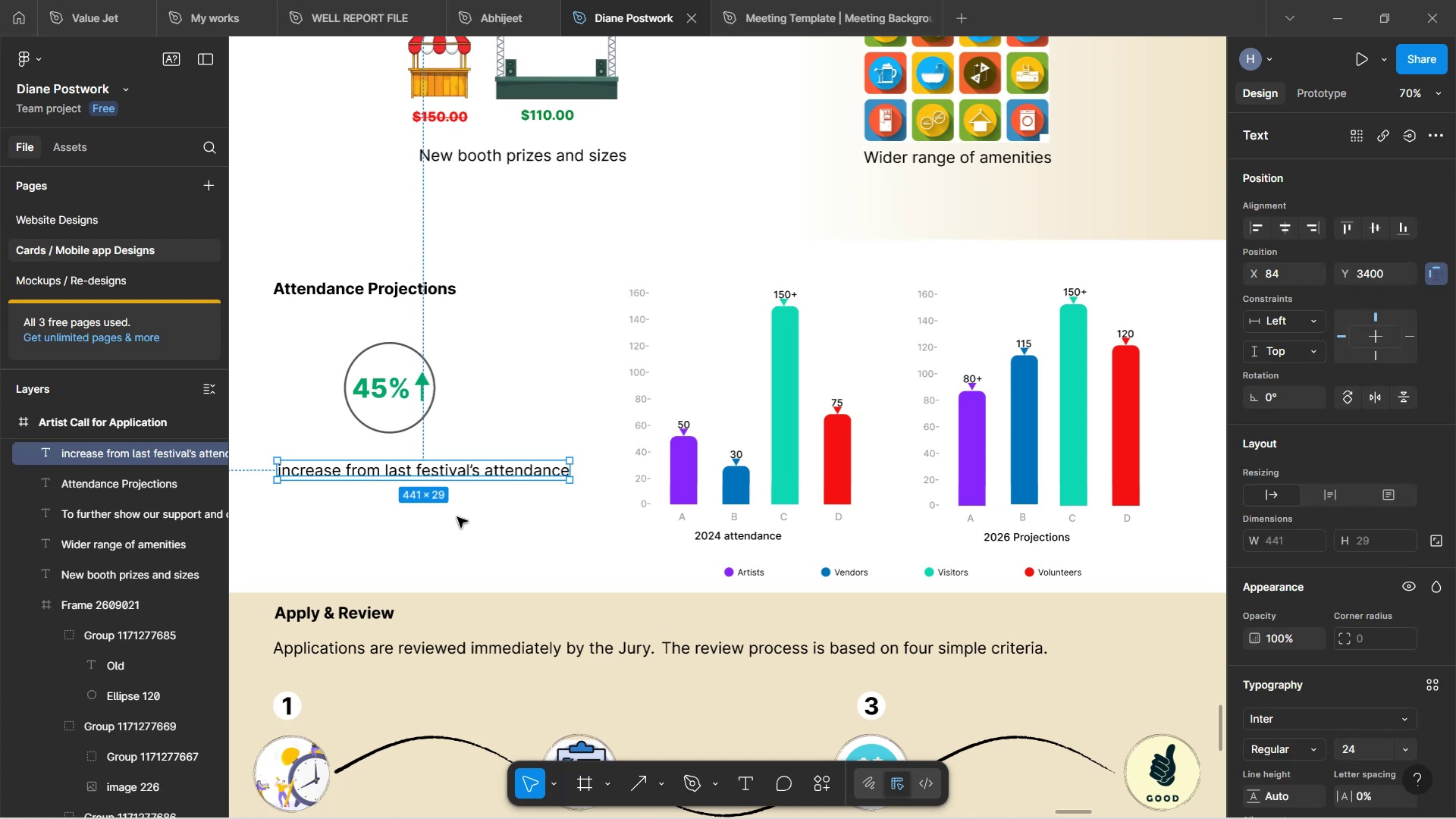 
left_click([457, 517])
 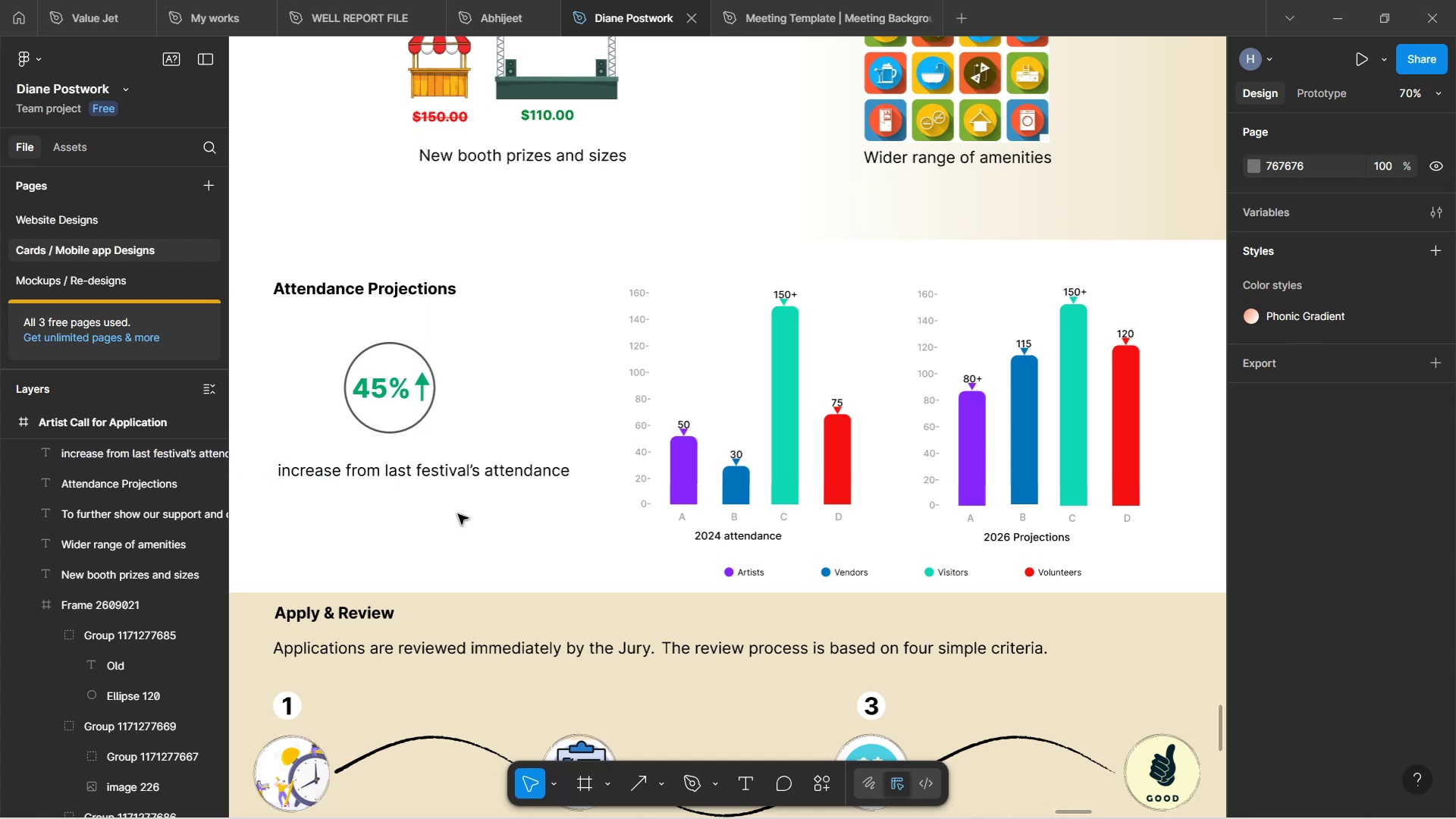 
wait(8.55)
 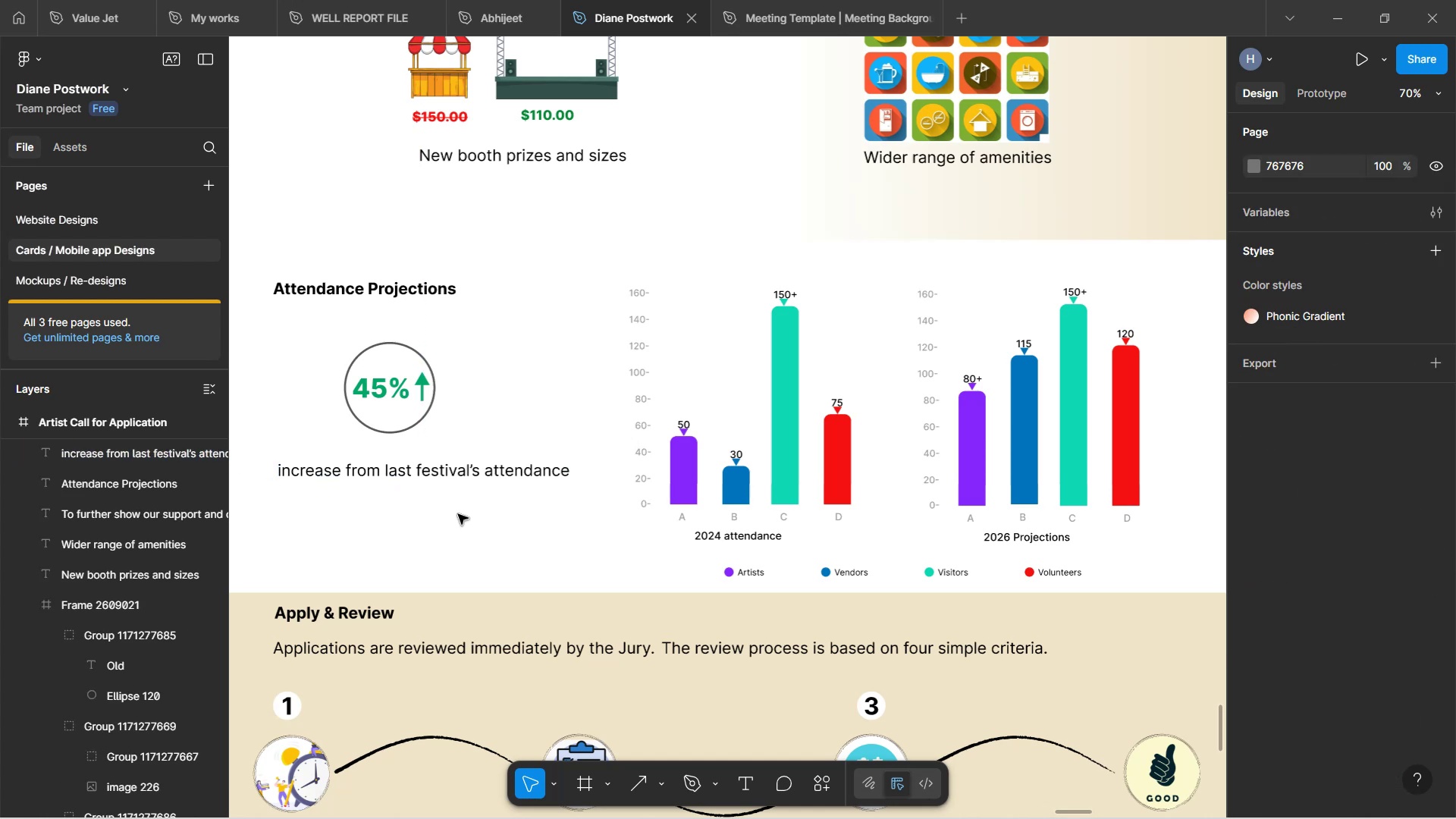 
hold_key(key=ControlLeft, duration=0.94)
scroll: coordinate [600, 466], scroll_direction: up, amount: 3.0
 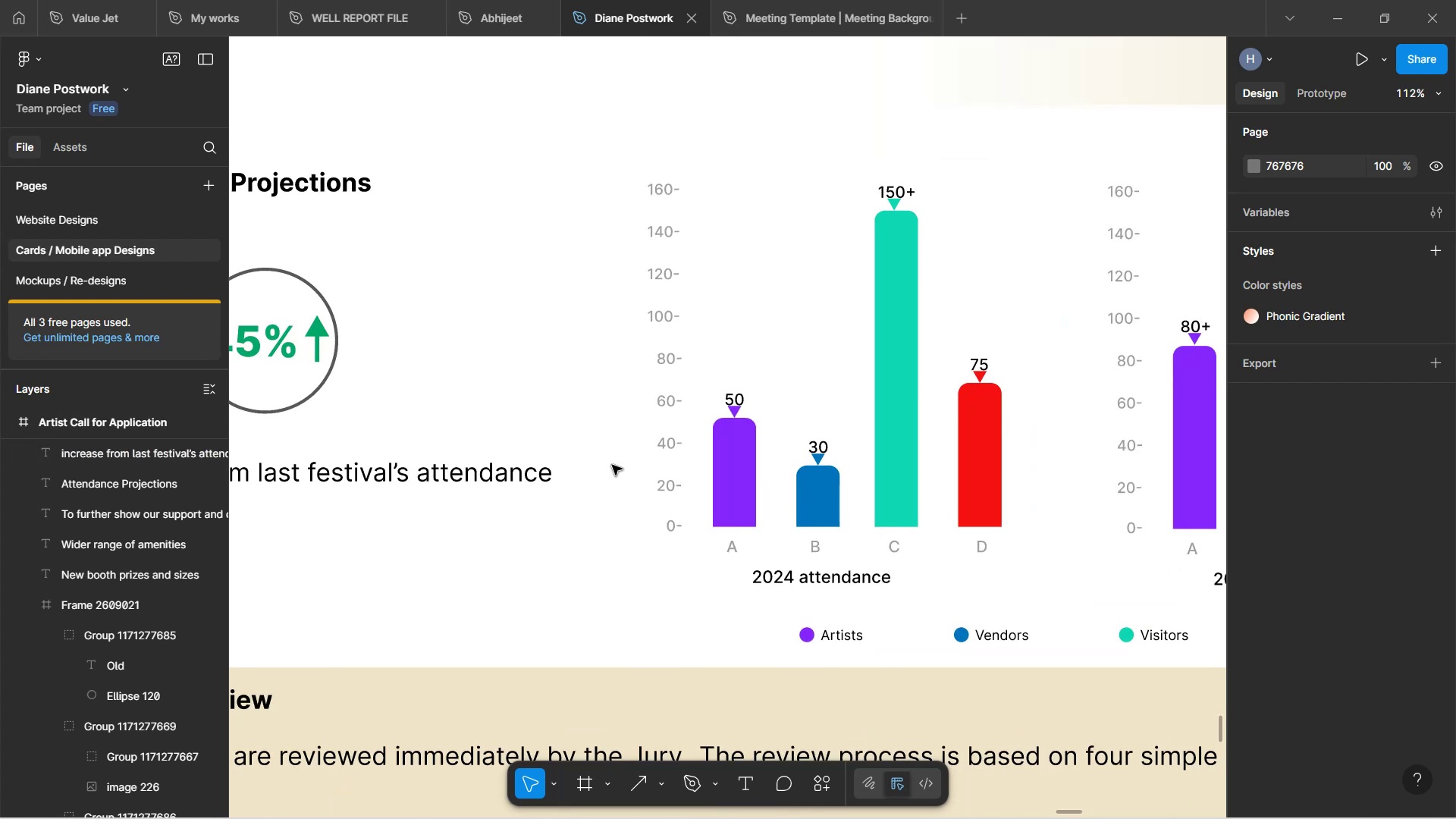 
hold_key(key=ControlLeft, duration=1.33)
scroll: coordinate [620, 465], scroll_direction: down, amount: 4.0
 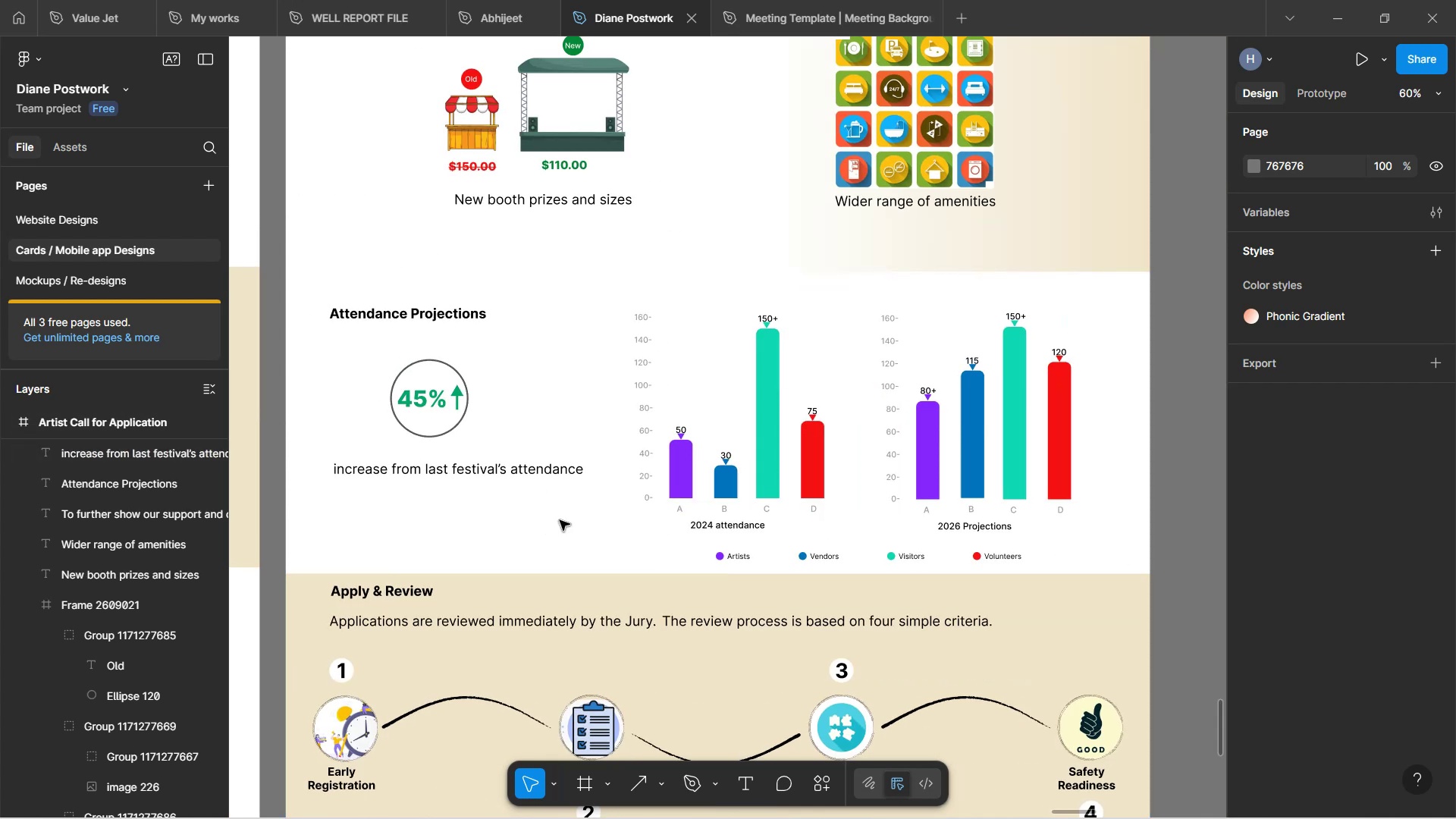 
left_click([569, 474])
 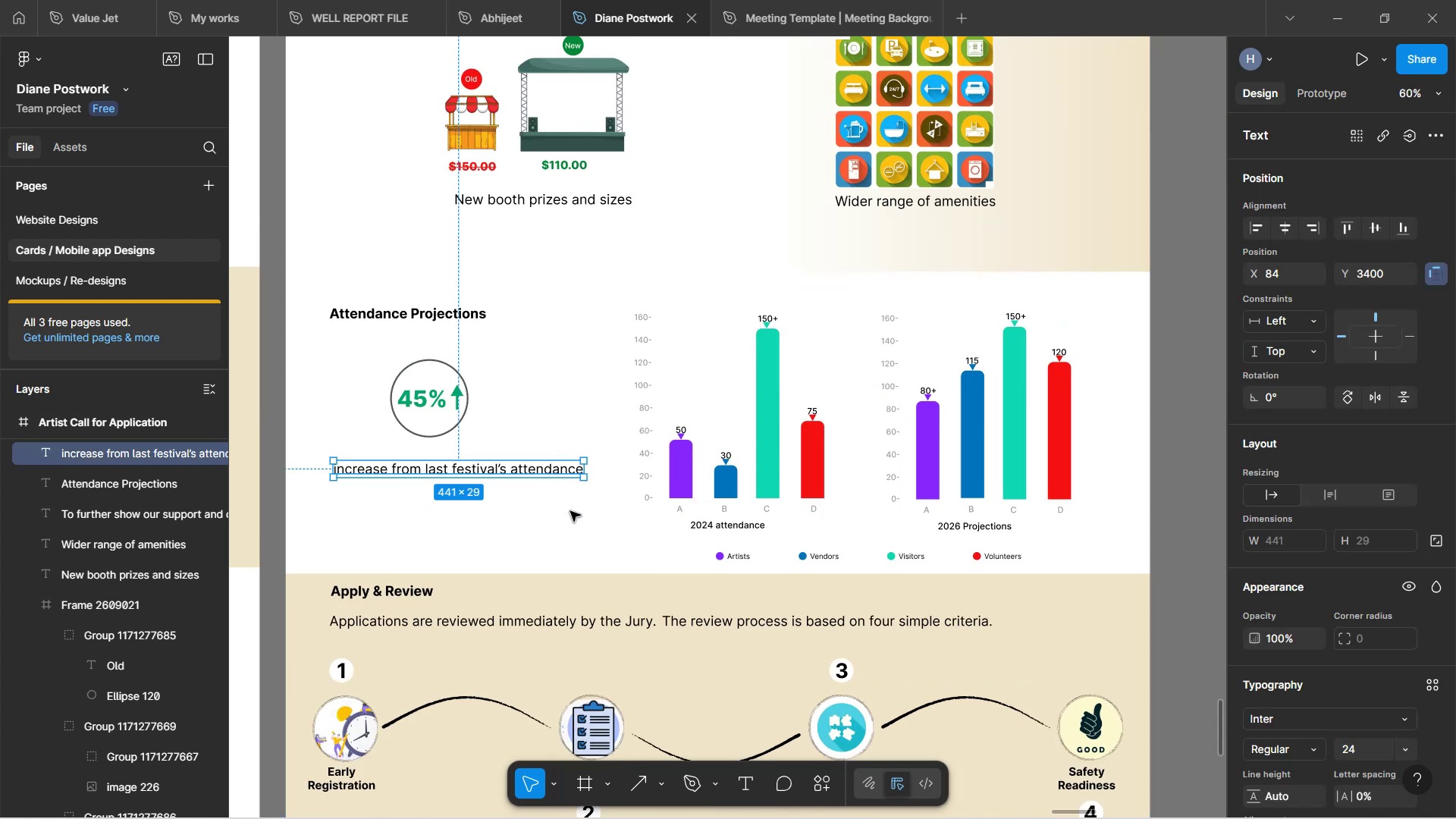 
left_click([570, 511])
 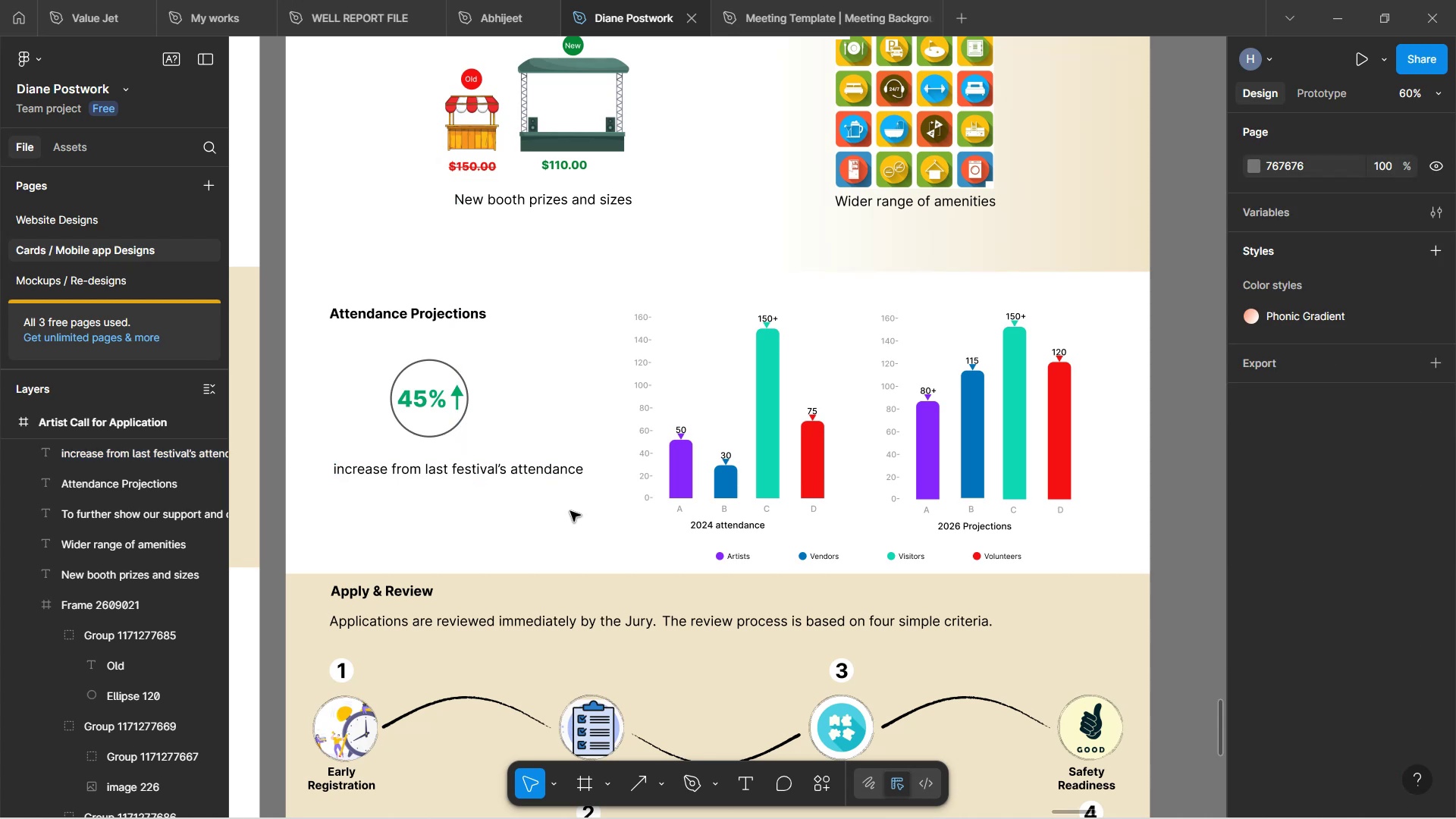 
scroll: coordinate [570, 505], scroll_direction: down, amount: 10.0
 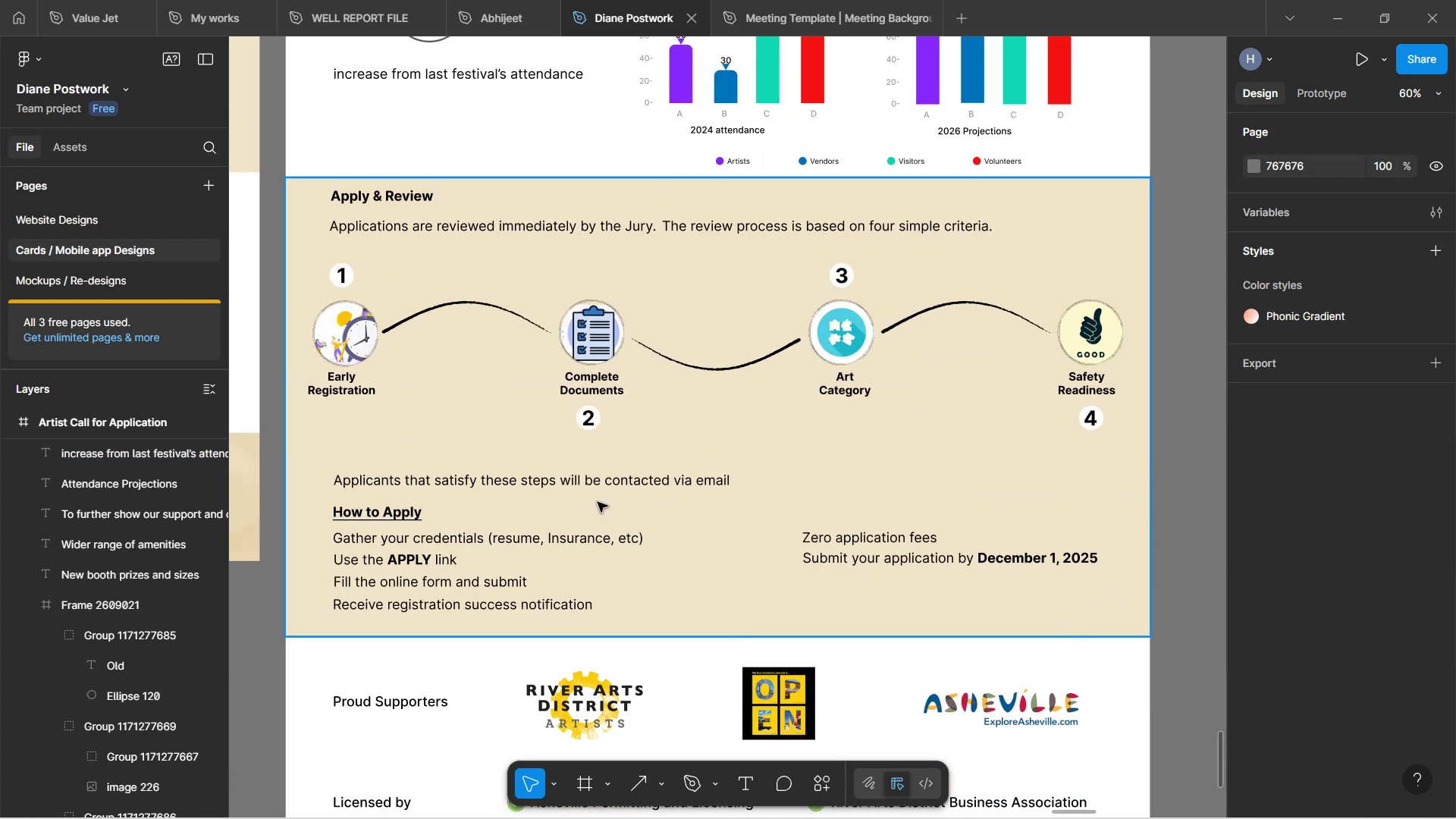 
wait(6.32)
 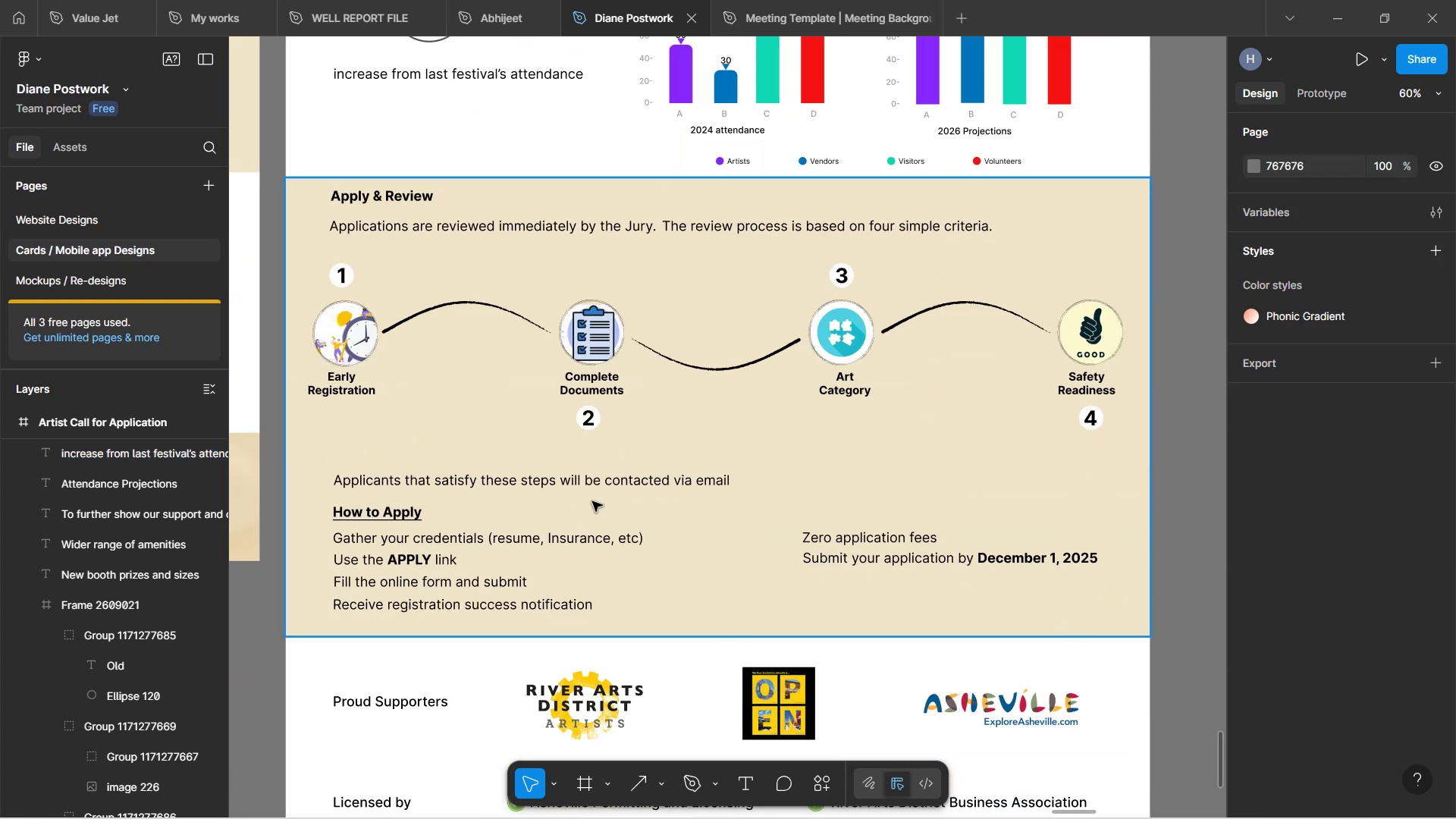 
hold_key(key=ControlLeft, duration=0.47)
scroll: coordinate [651, 463], scroll_direction: down, amount: 2.0
 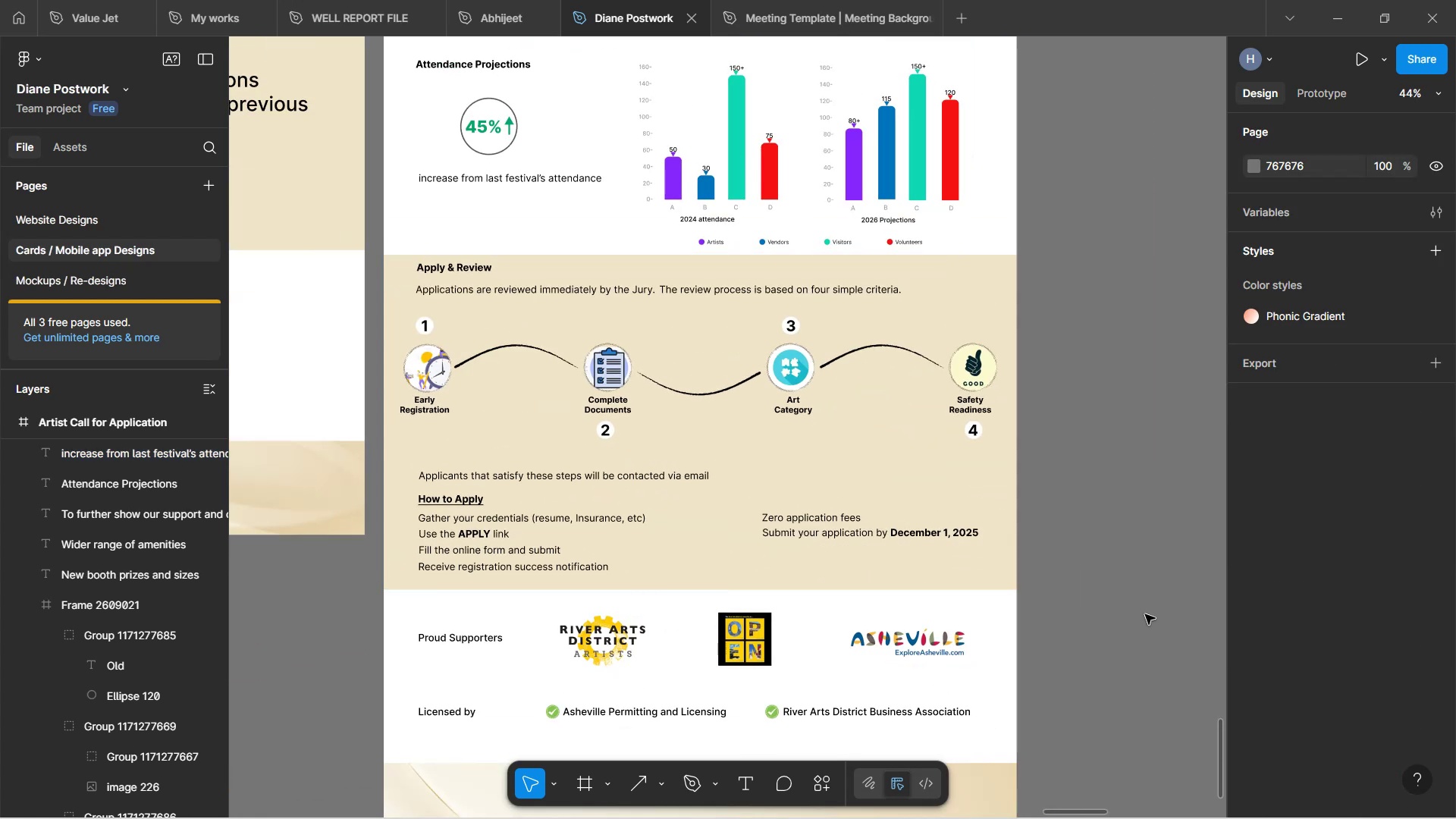 
left_click([1102, 579])
 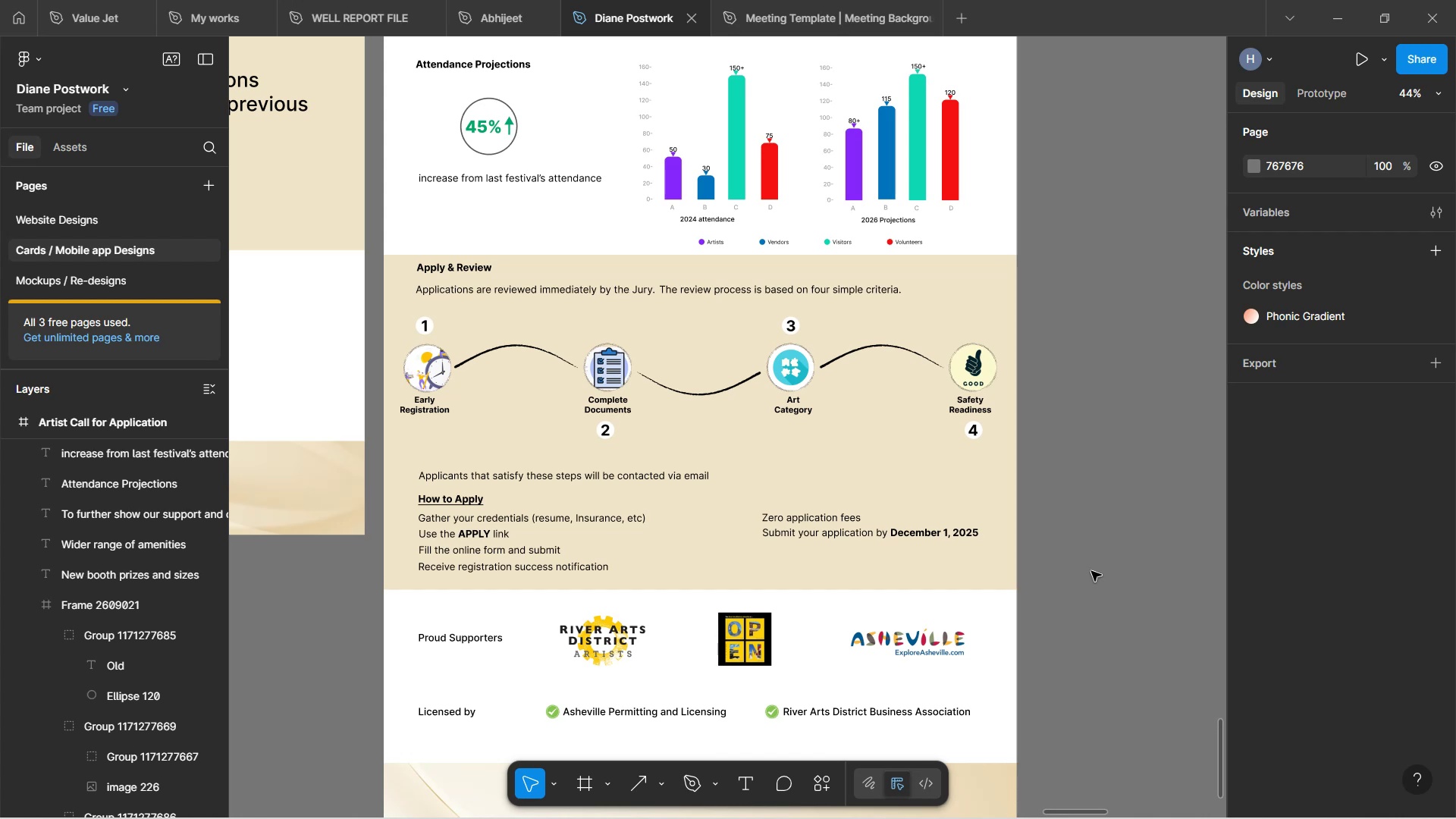 
scroll: coordinate [1072, 548], scroll_direction: down, amount: 4.0
 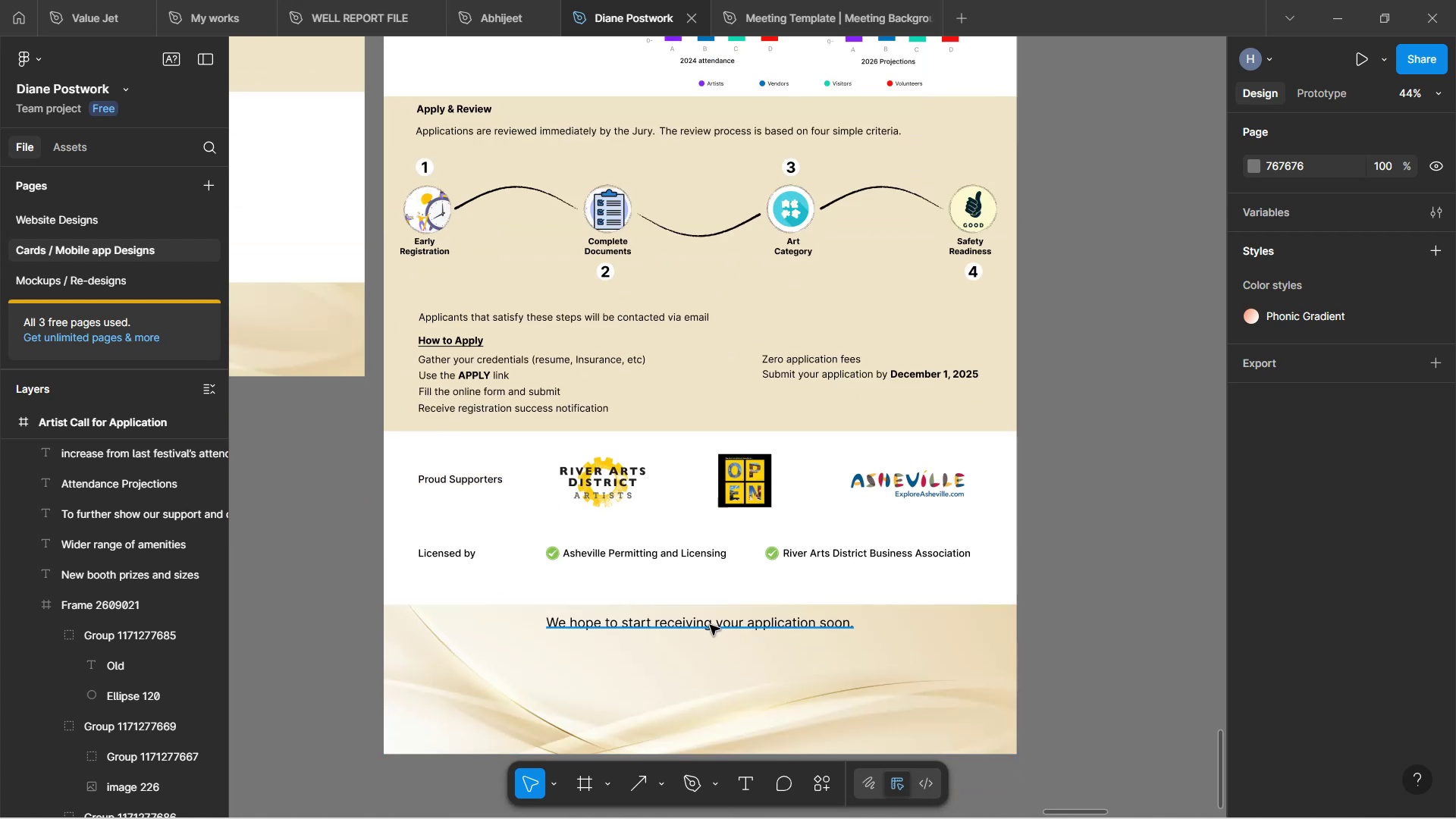 
left_click([710, 625])
 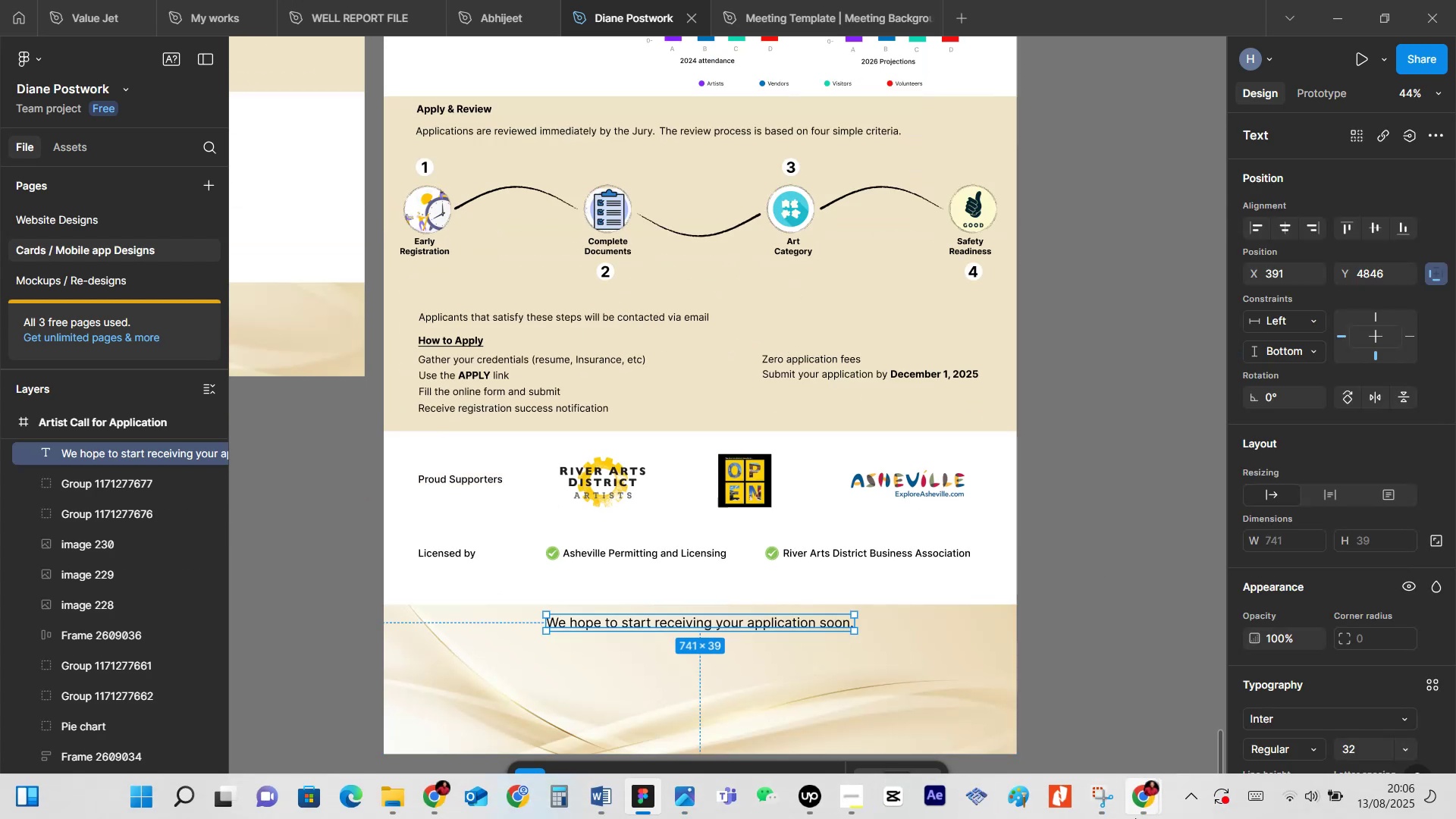 
left_click([1072, 739])
 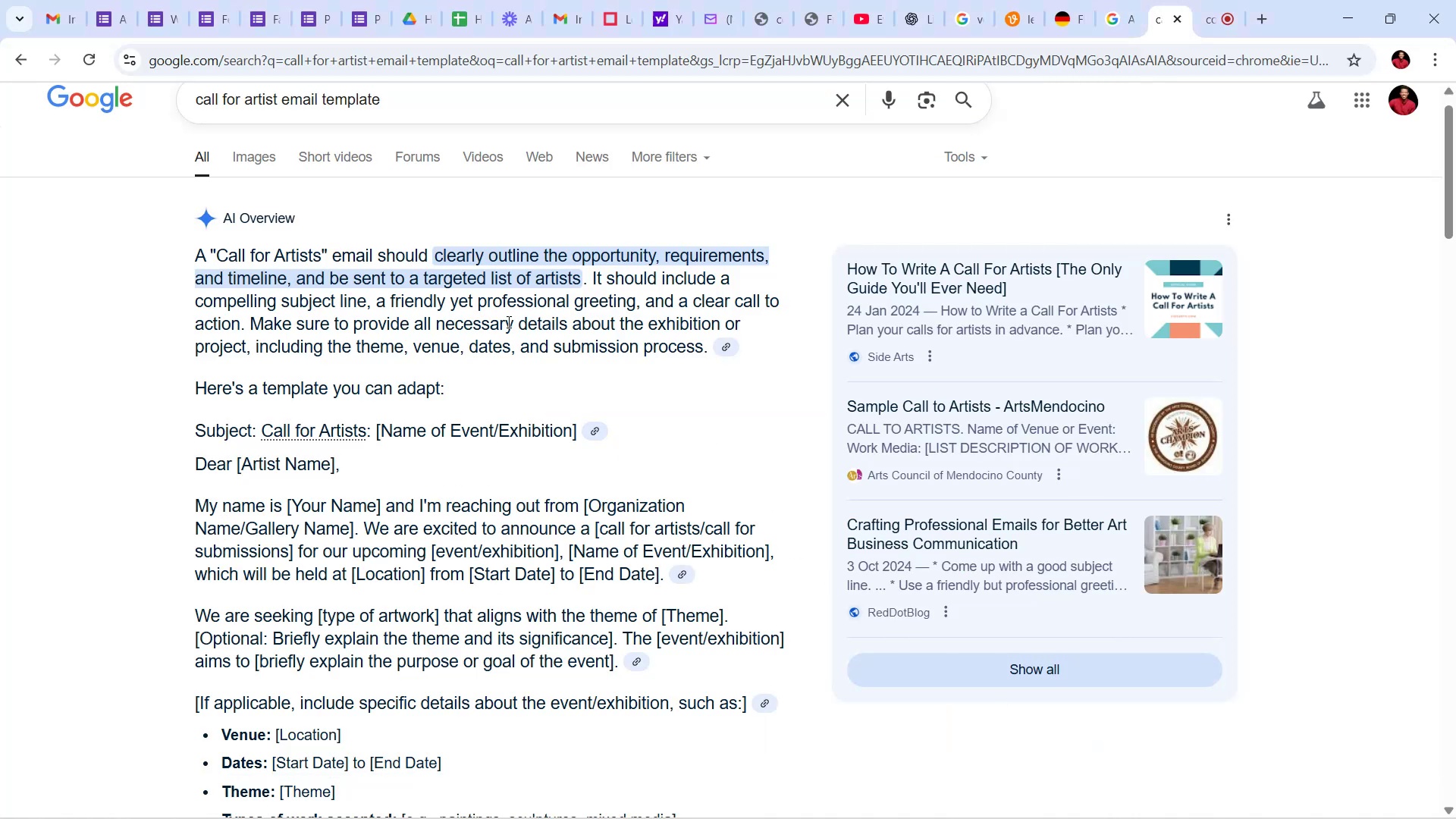 
scroll: coordinate [298, 654], scroll_direction: down, amount: 20.0
 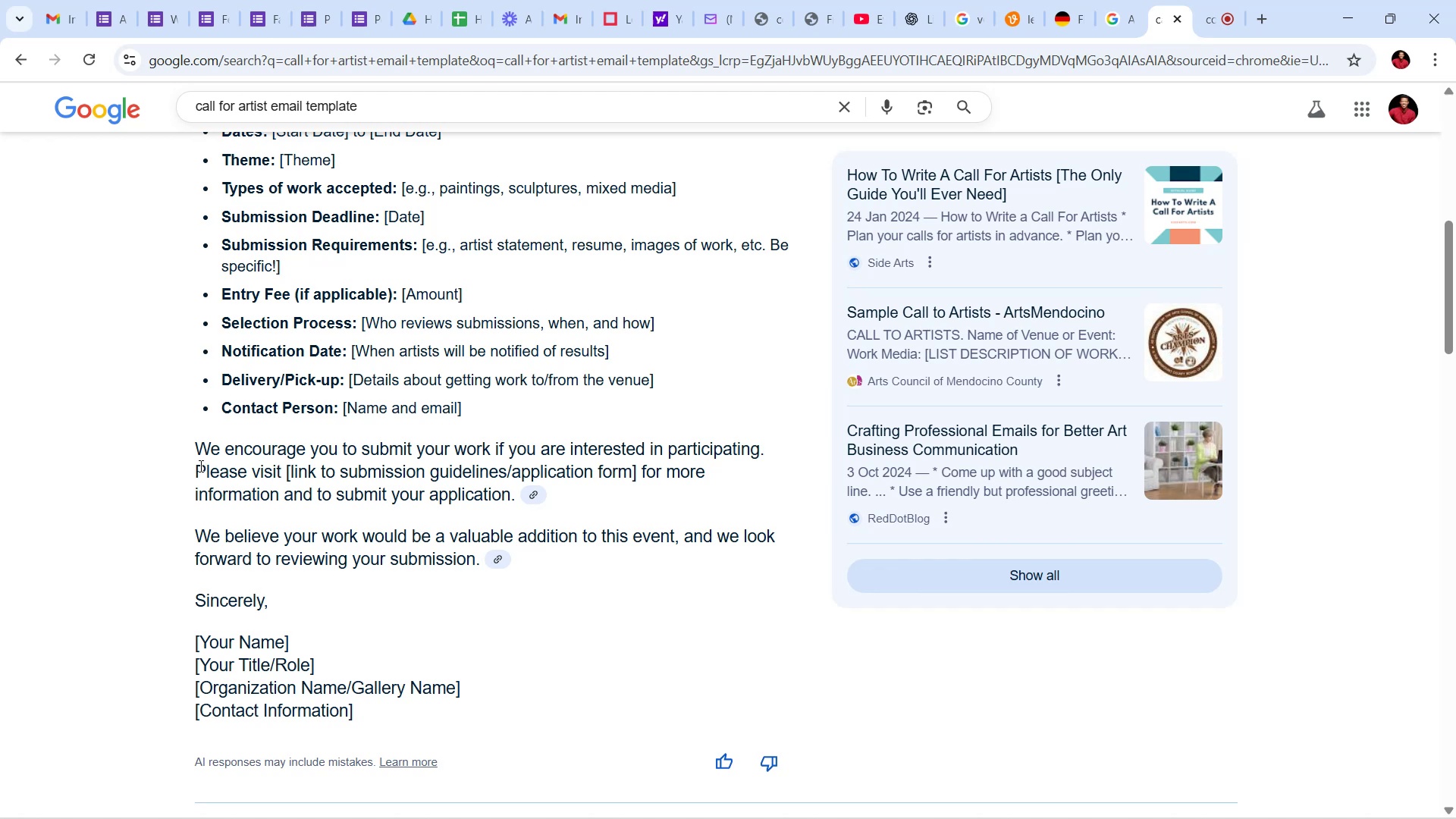 
wait(17.48)
 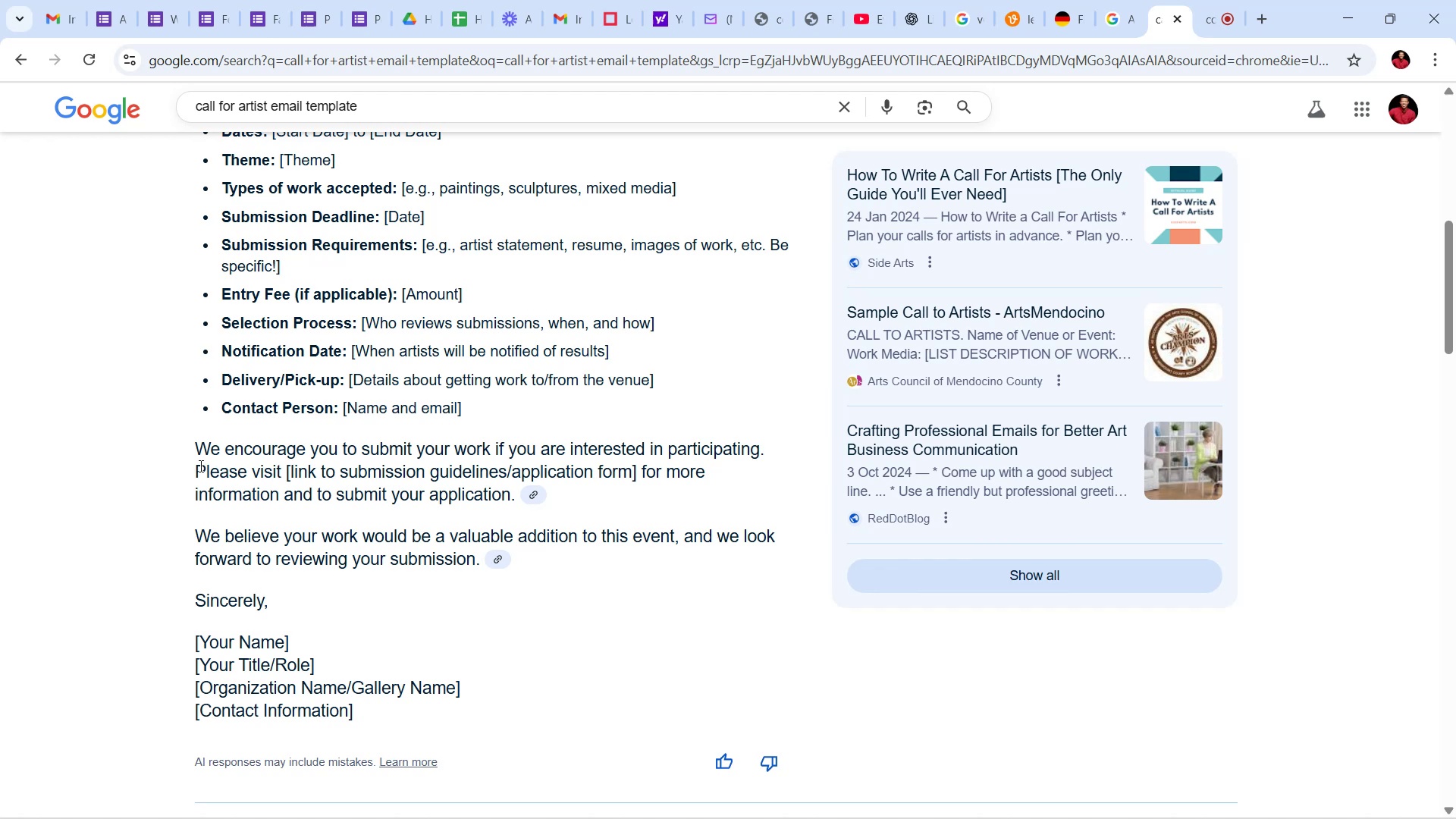 
key(Control+ControlLeft)
 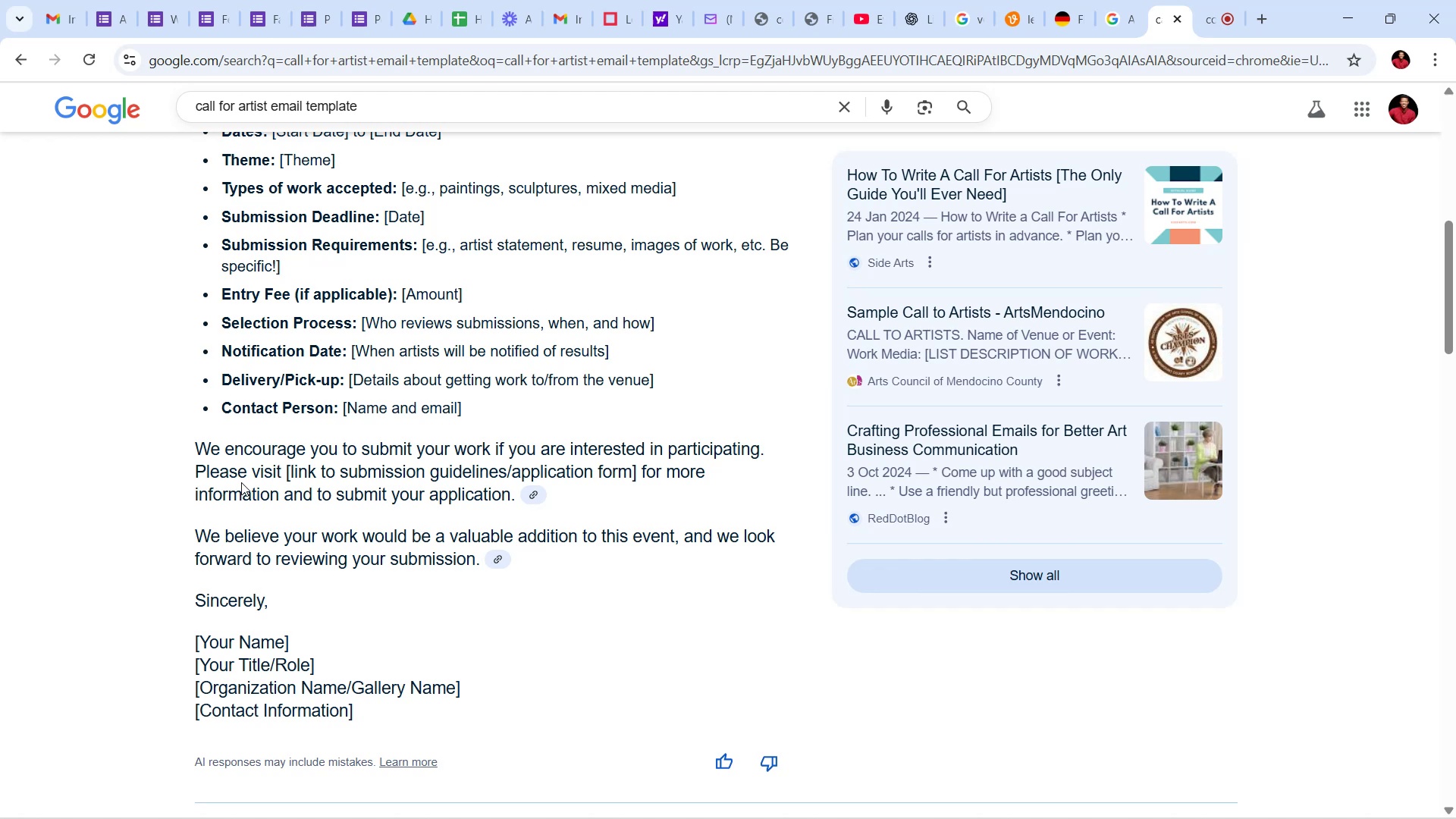 
wait(16.05)
 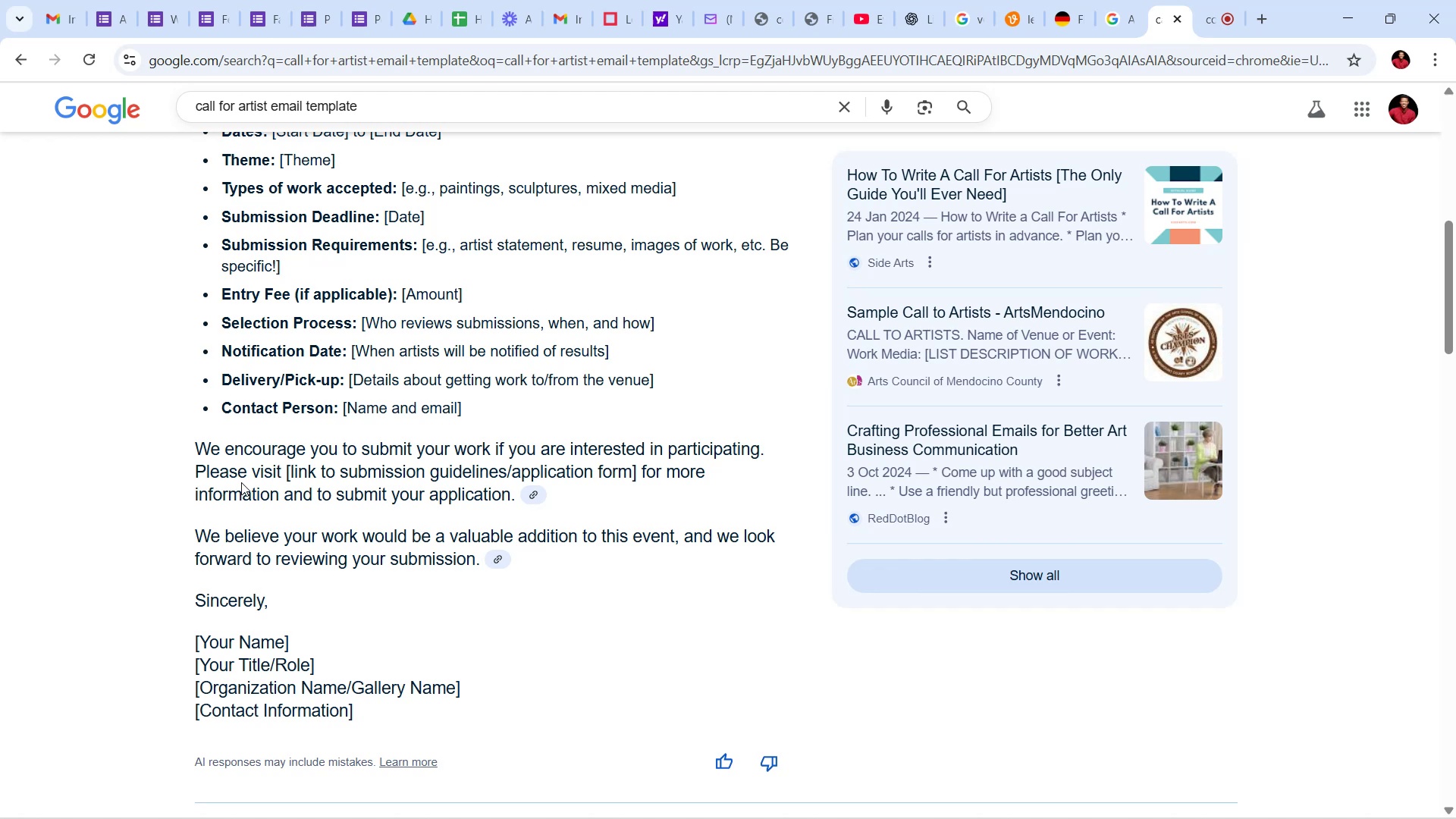 
scroll: coordinate [243, 482], scroll_direction: down, amount: 2.0
 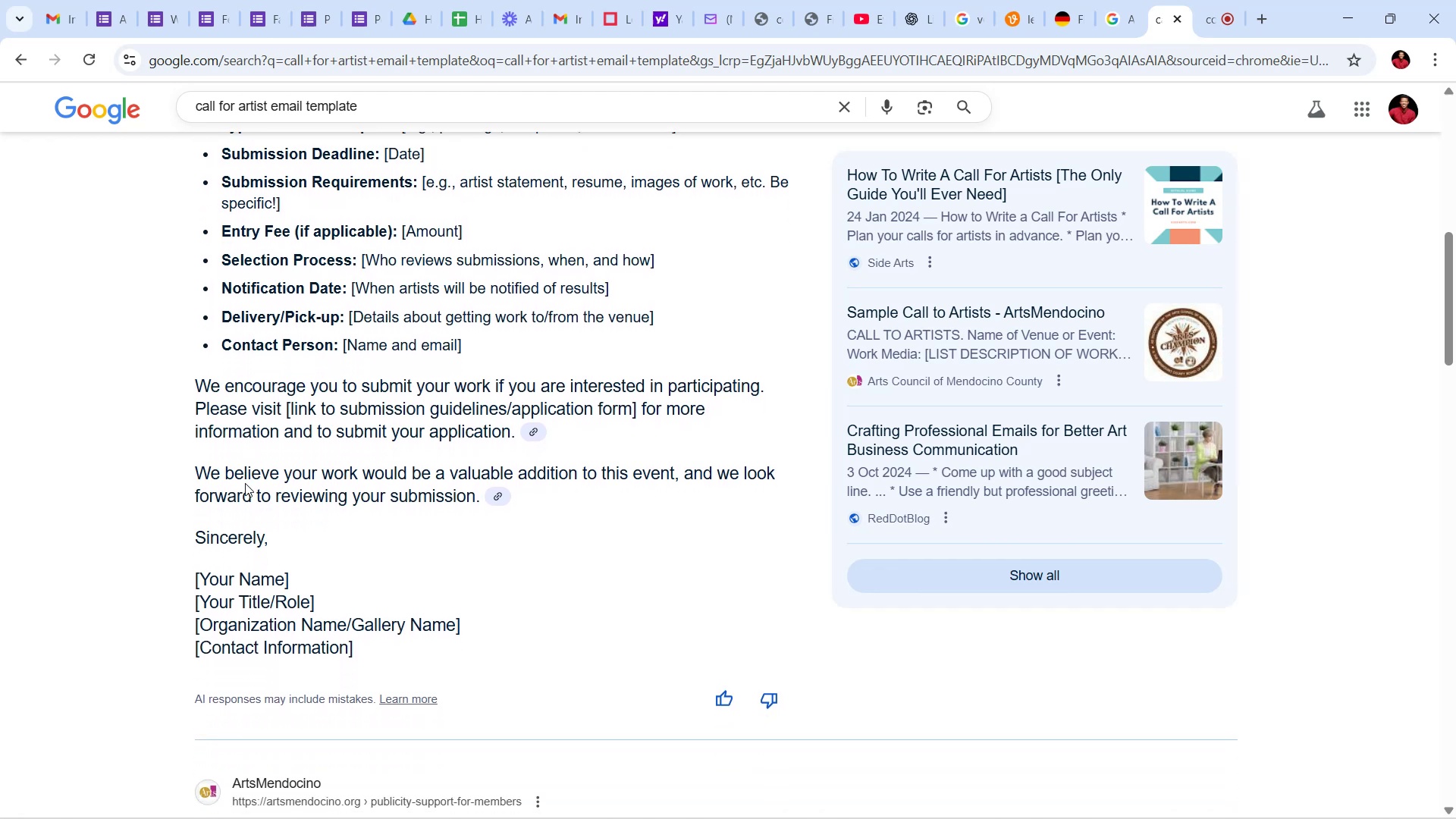 
scroll: coordinate [245, 482], scroll_direction: up, amount: 4.0
 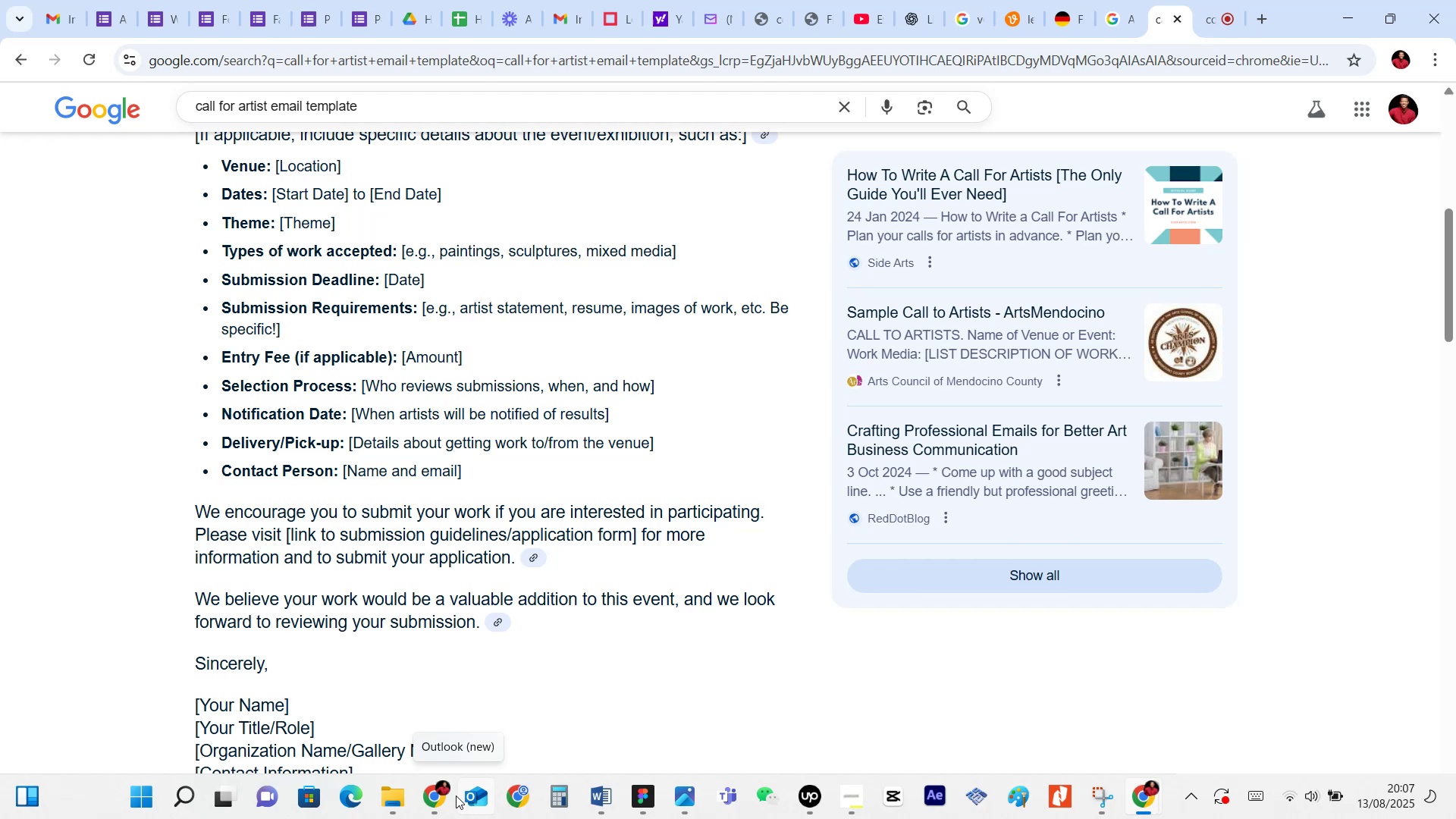 
wait(11.97)
 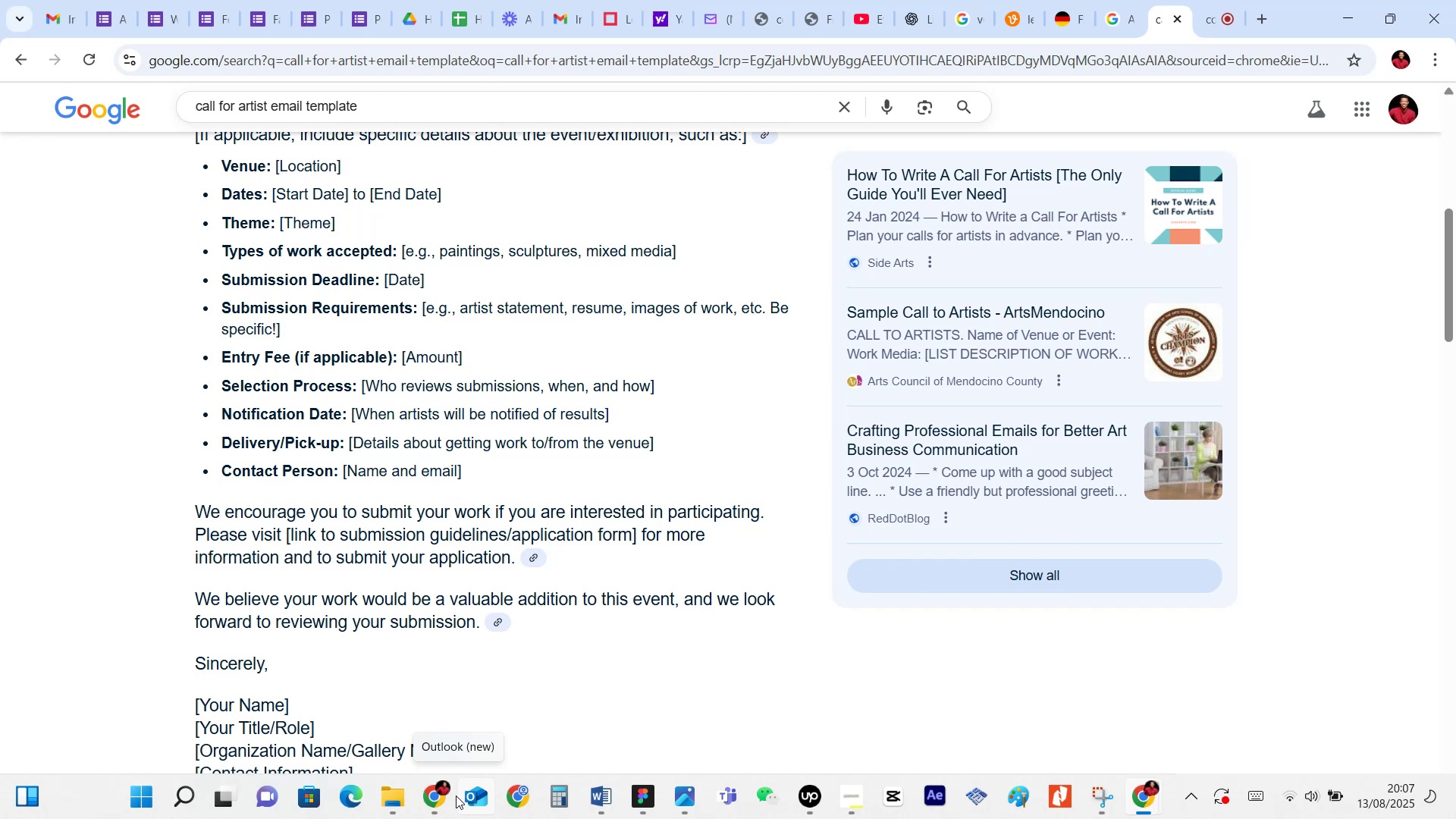 
hold_key(key=ControlLeft, duration=0.81)
scroll: coordinate [655, 644], scroll_direction: up, amount: 2.0
 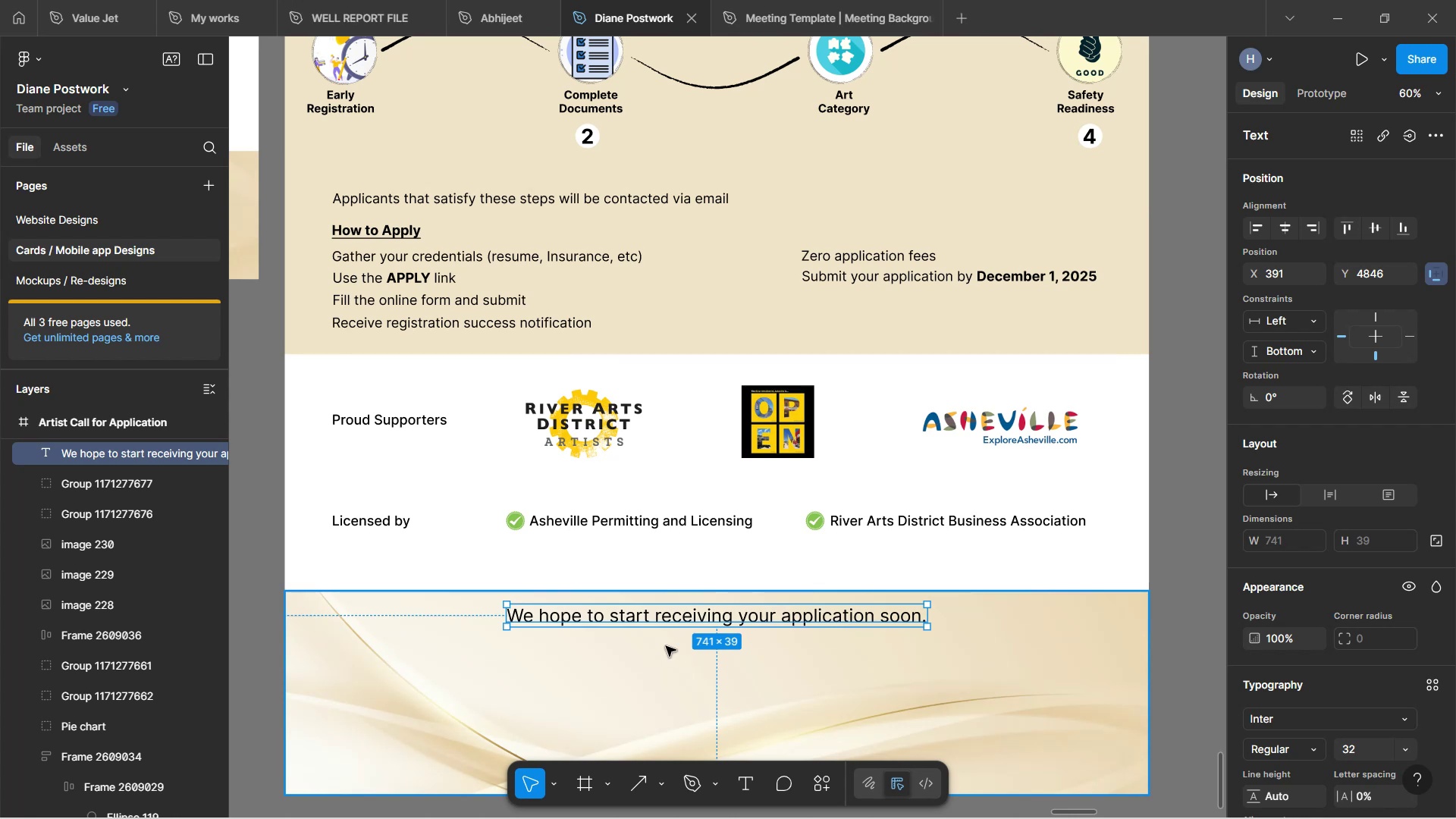 
wait(5.12)
 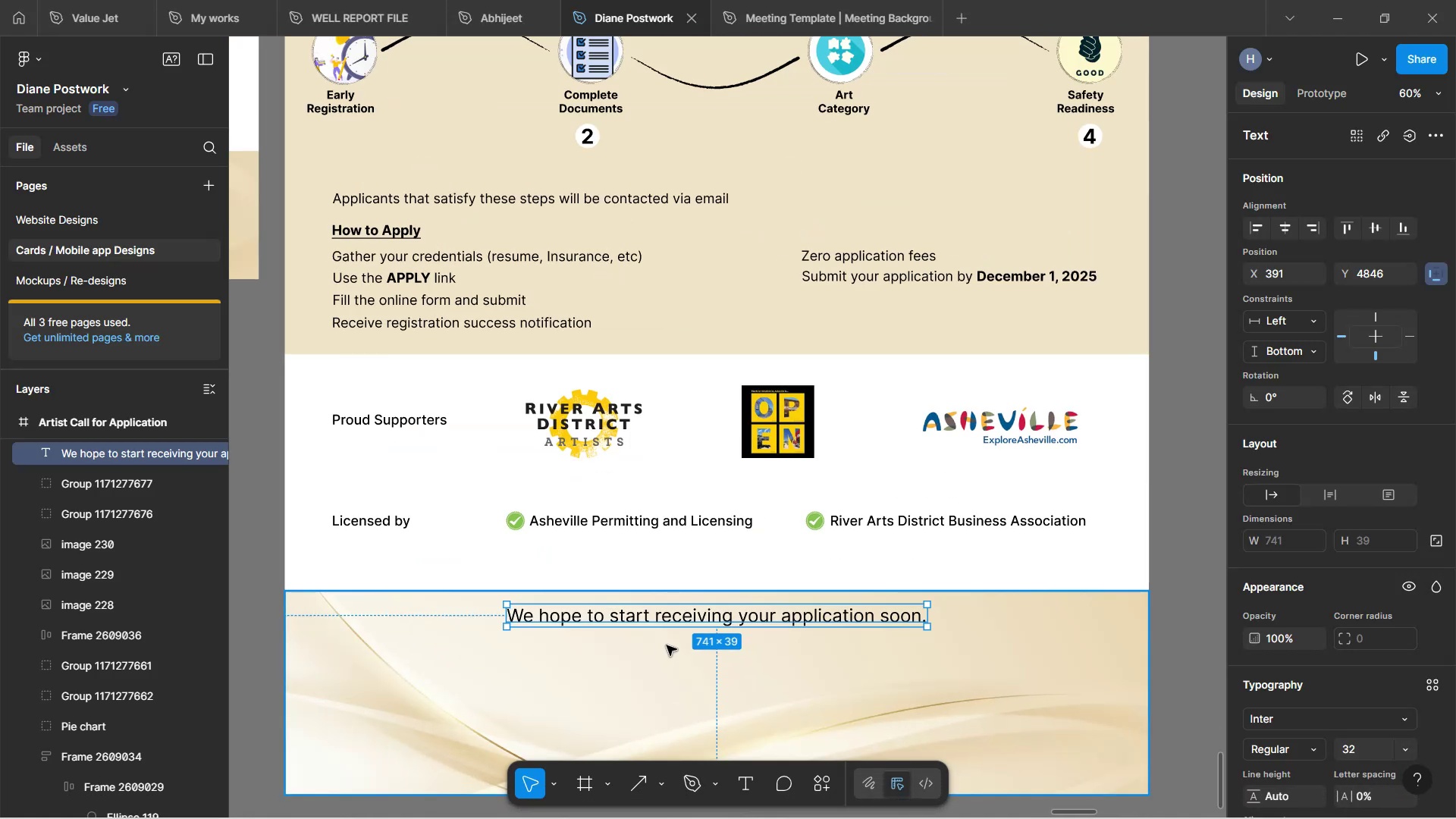 
double_click([530, 620])
 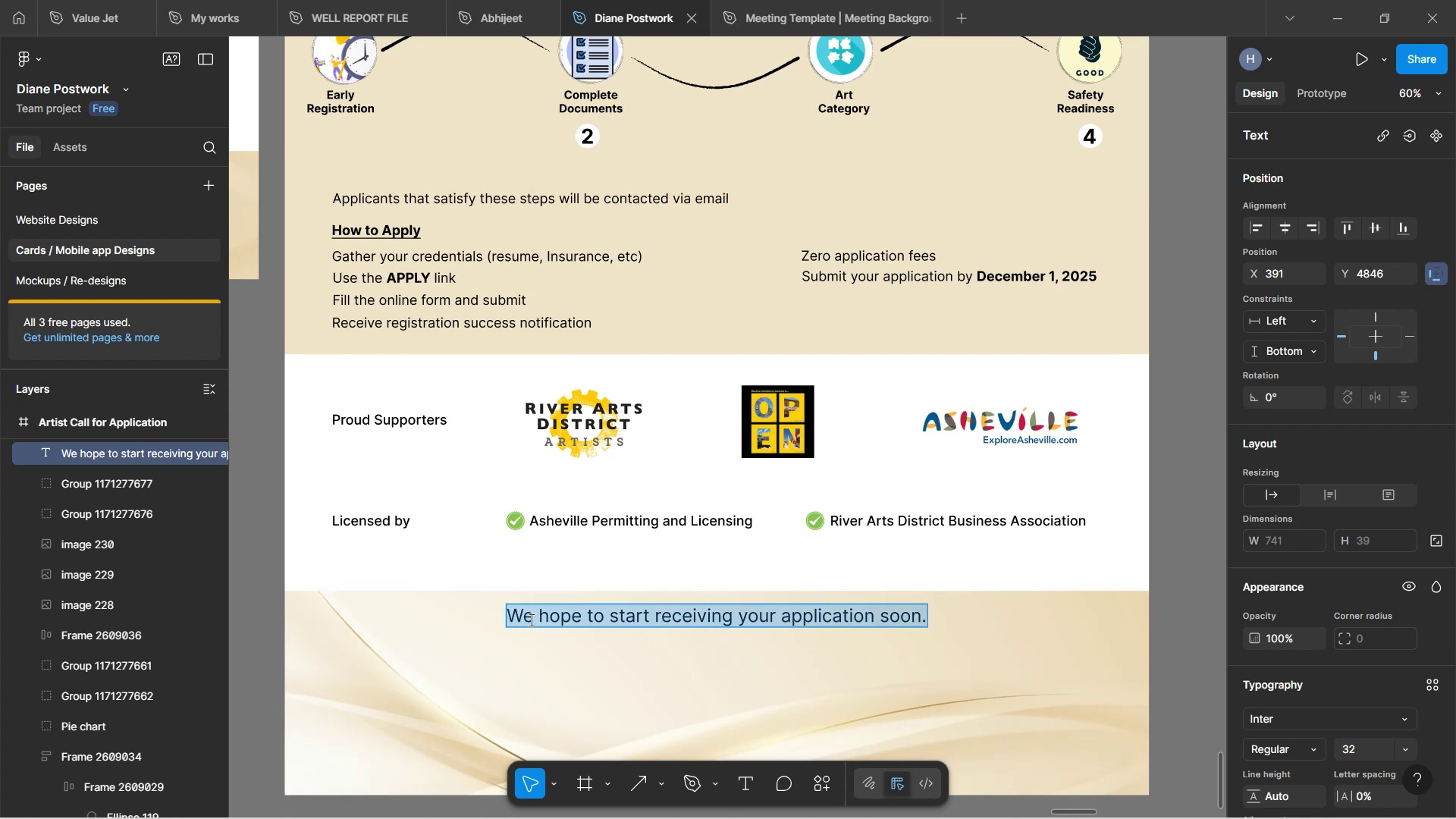 
key(ArrowLeft)
 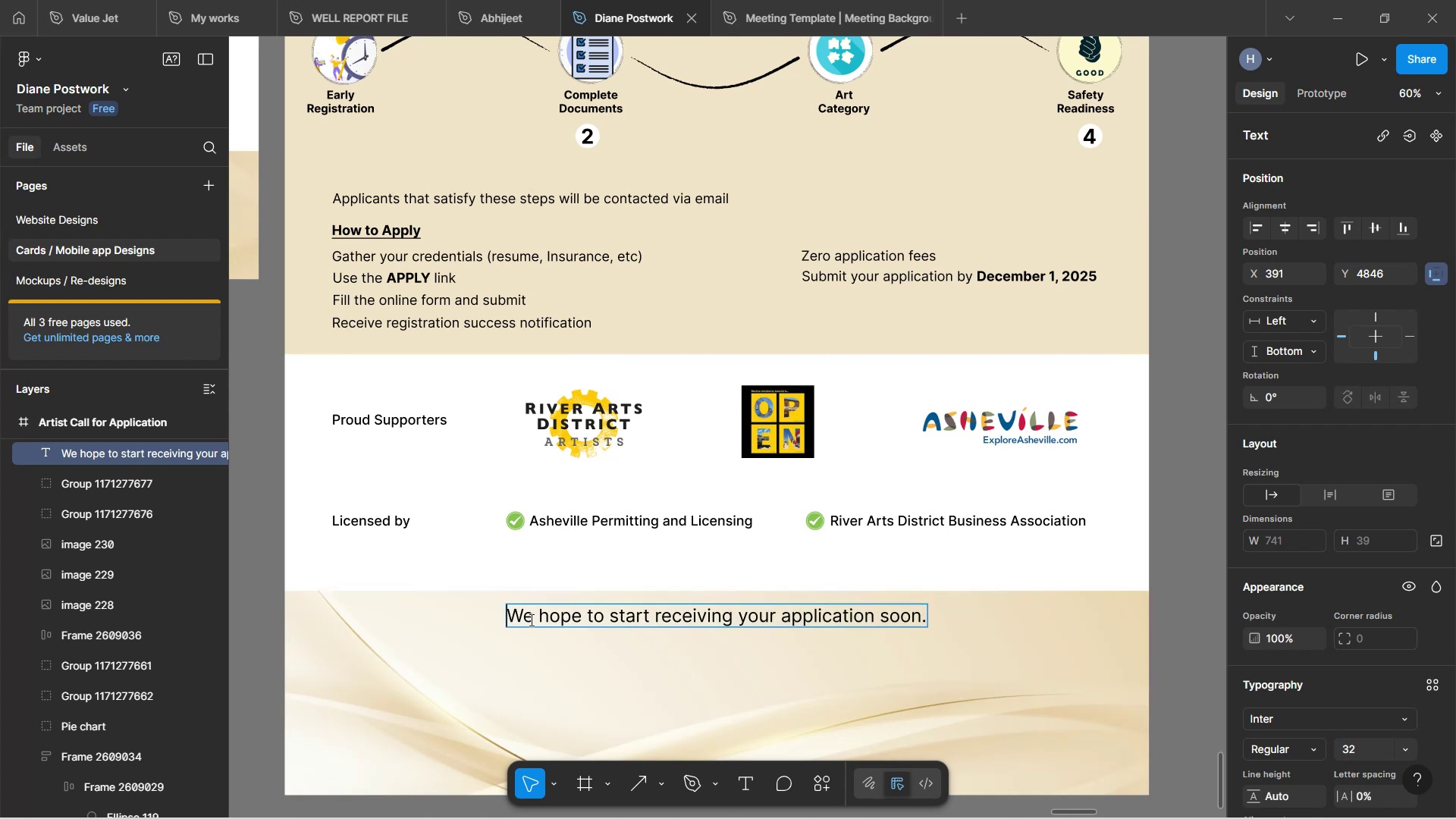 
type(We encourage you to send in your applications. )
 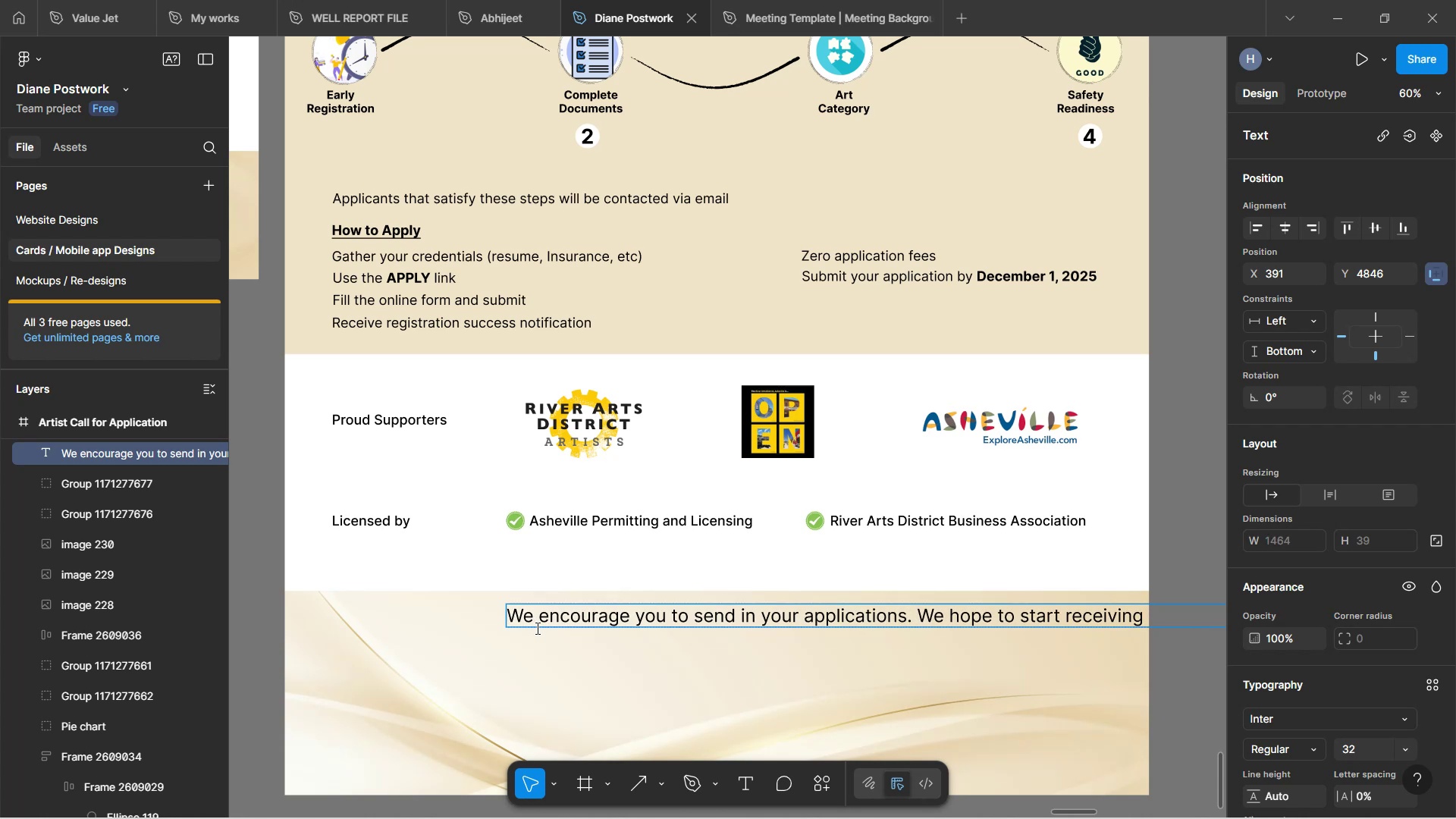 
hold_key(key=ShiftLeft, duration=1.55)
scroll: coordinate [536, 648], scroll_direction: down, amount: 3.0
 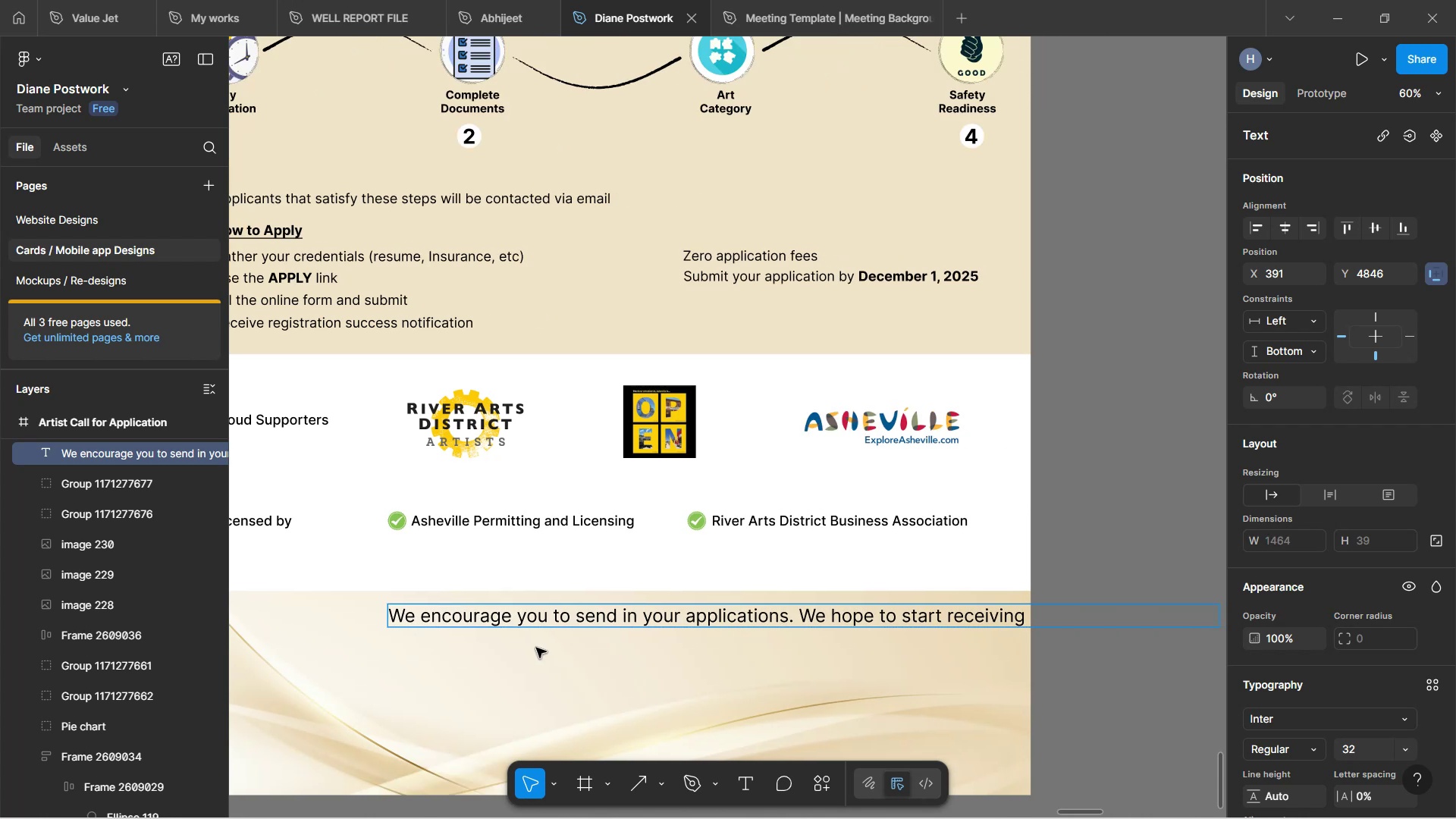 
scroll: coordinate [544, 628], scroll_direction: none, amount: 0.0
 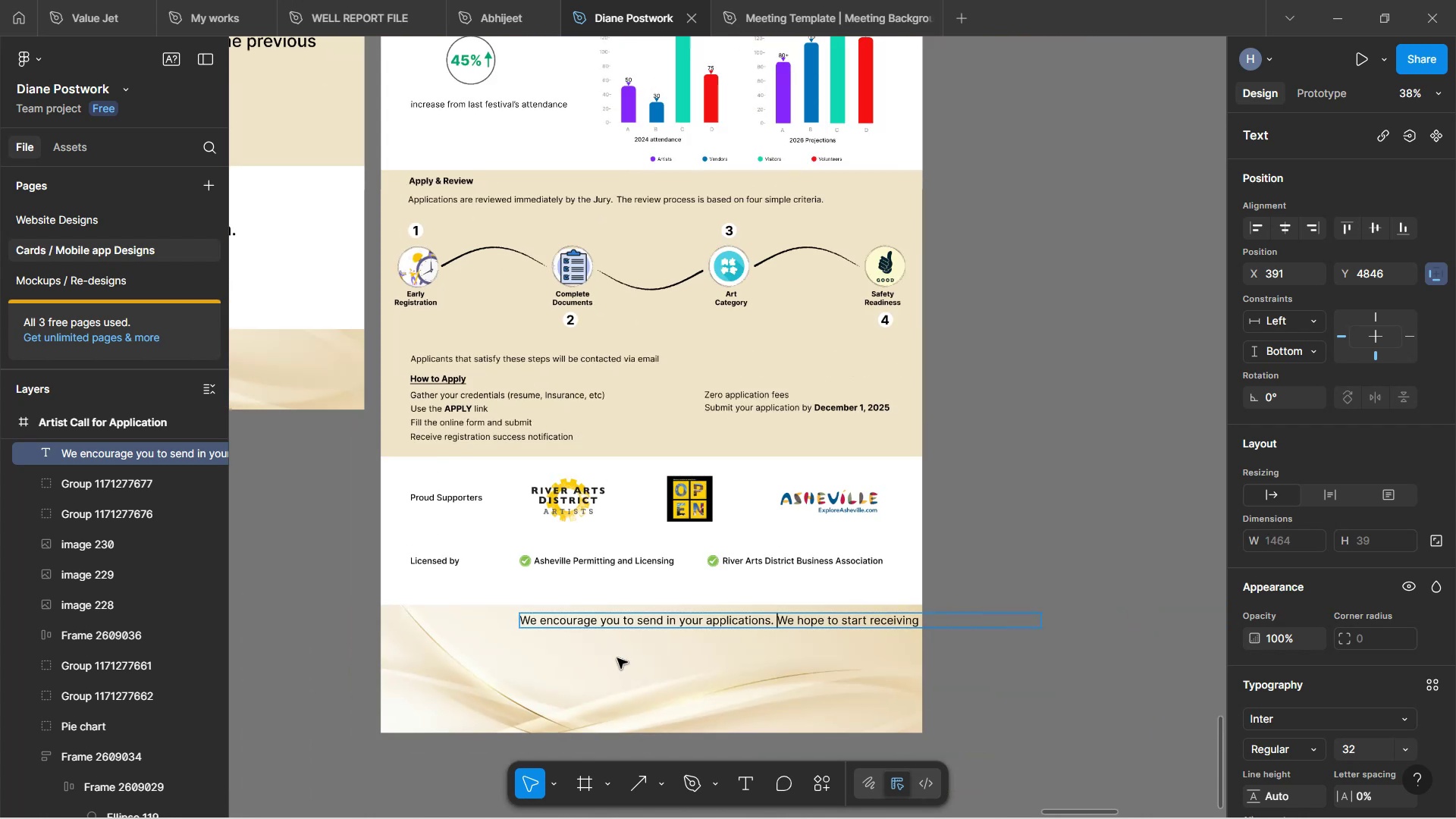 
hold_key(key=ControlLeft, duration=0.5)
 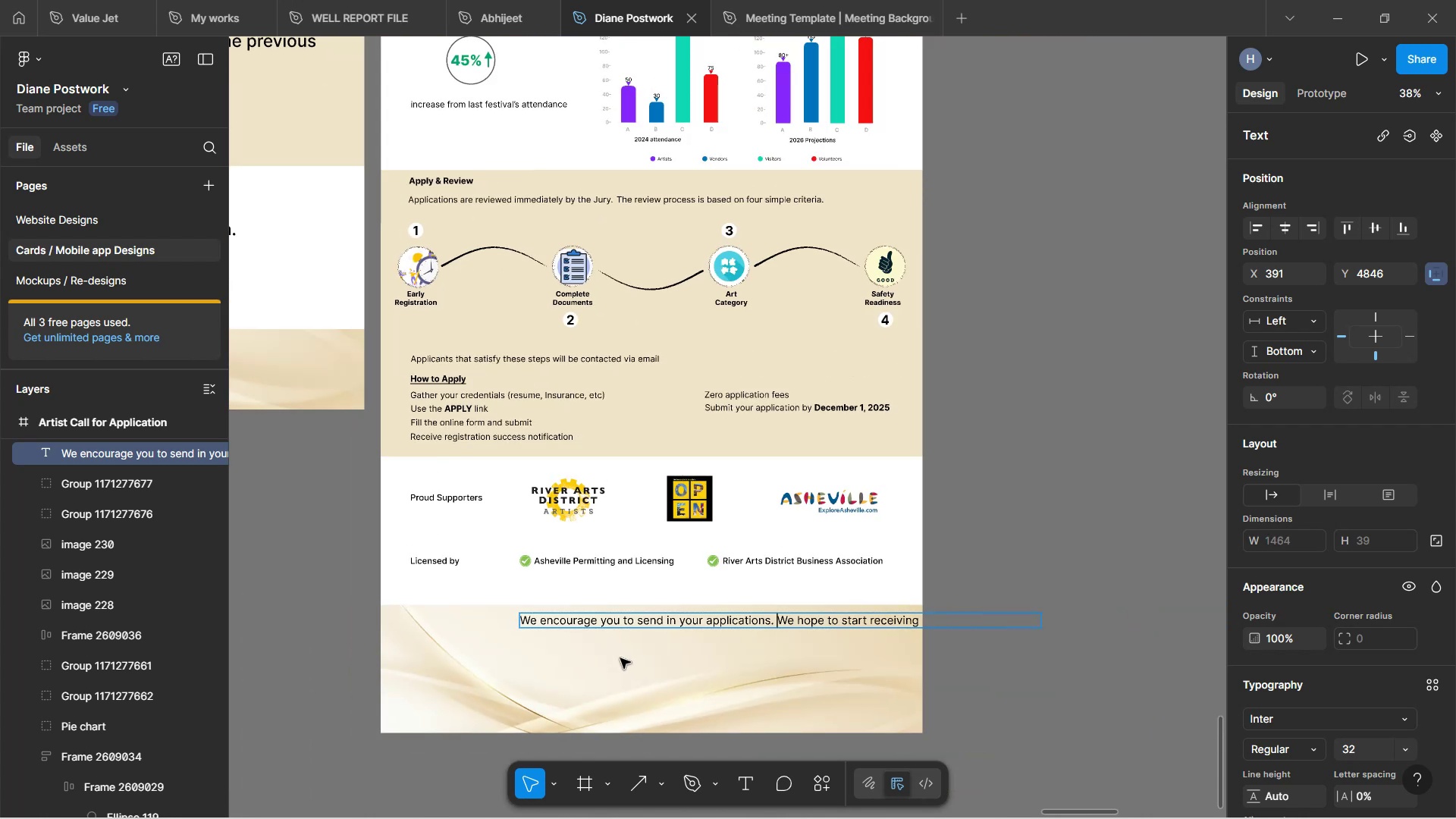 
left_click([623, 658])
 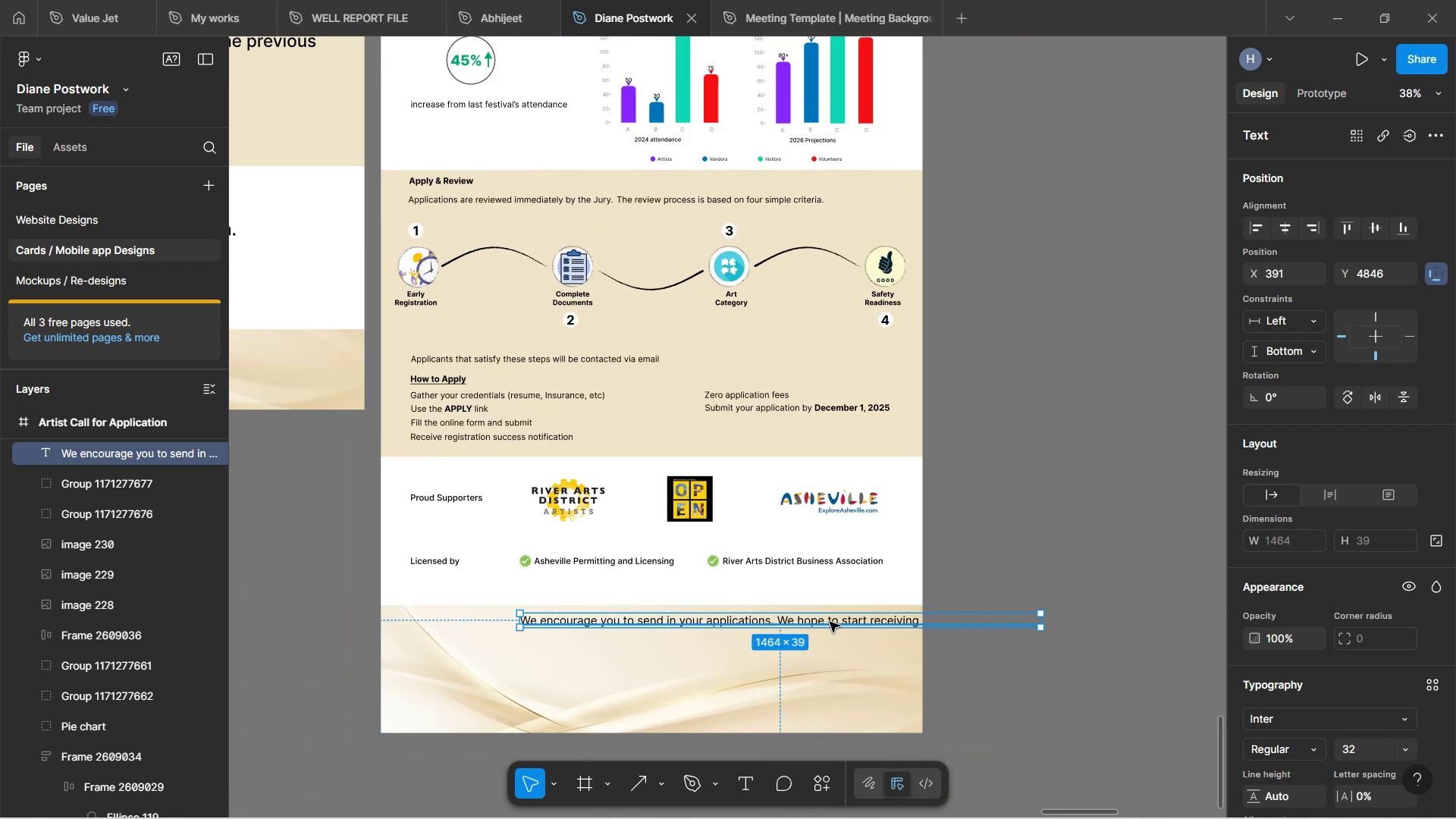 
left_click_drag(start_coordinate=[831, 618], to_coordinate=[713, 622])
 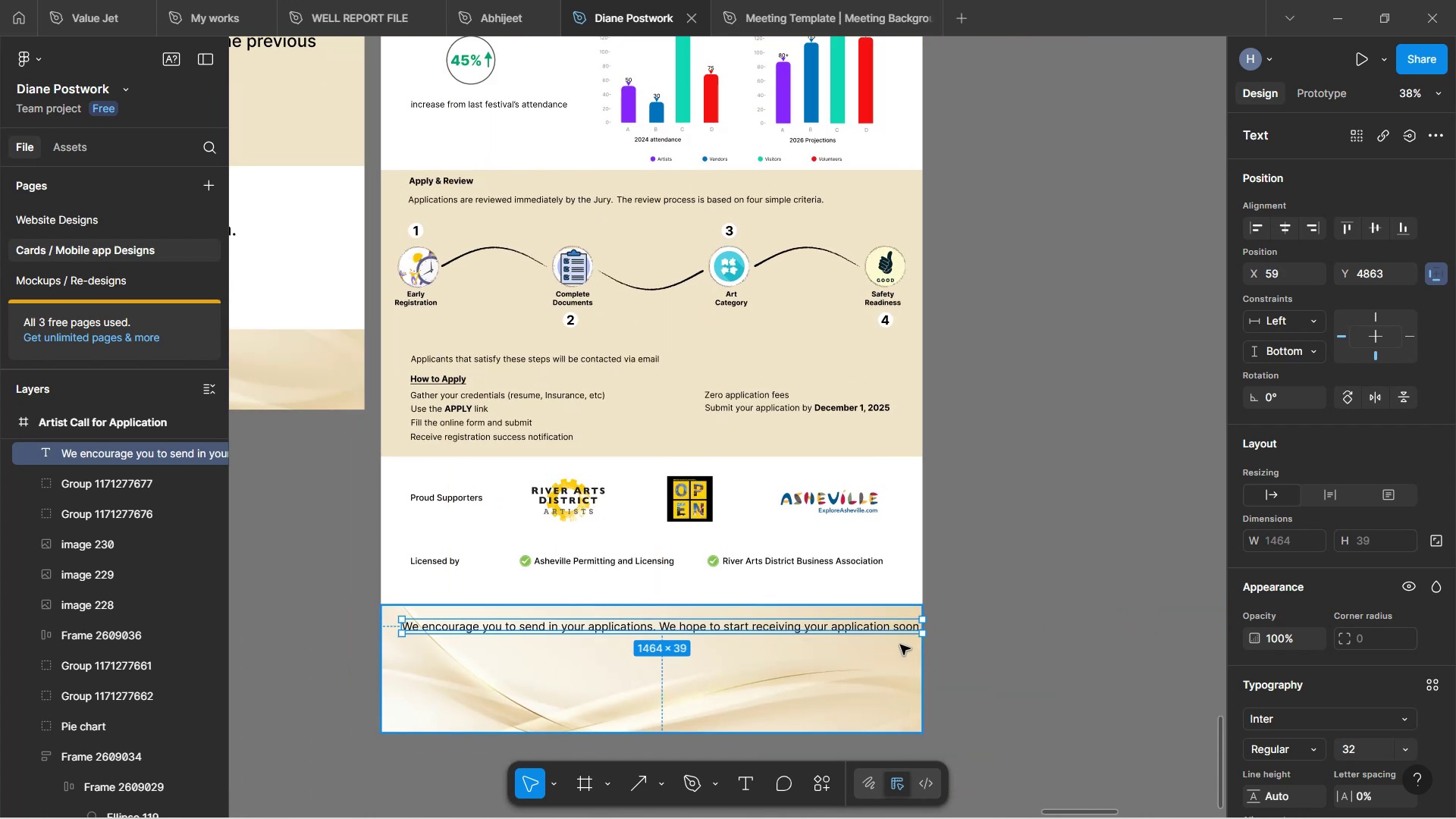 
hold_key(key=ControlLeft, duration=0.52)
scroll: coordinate [831, 667], scroll_direction: up, amount: 3.0
 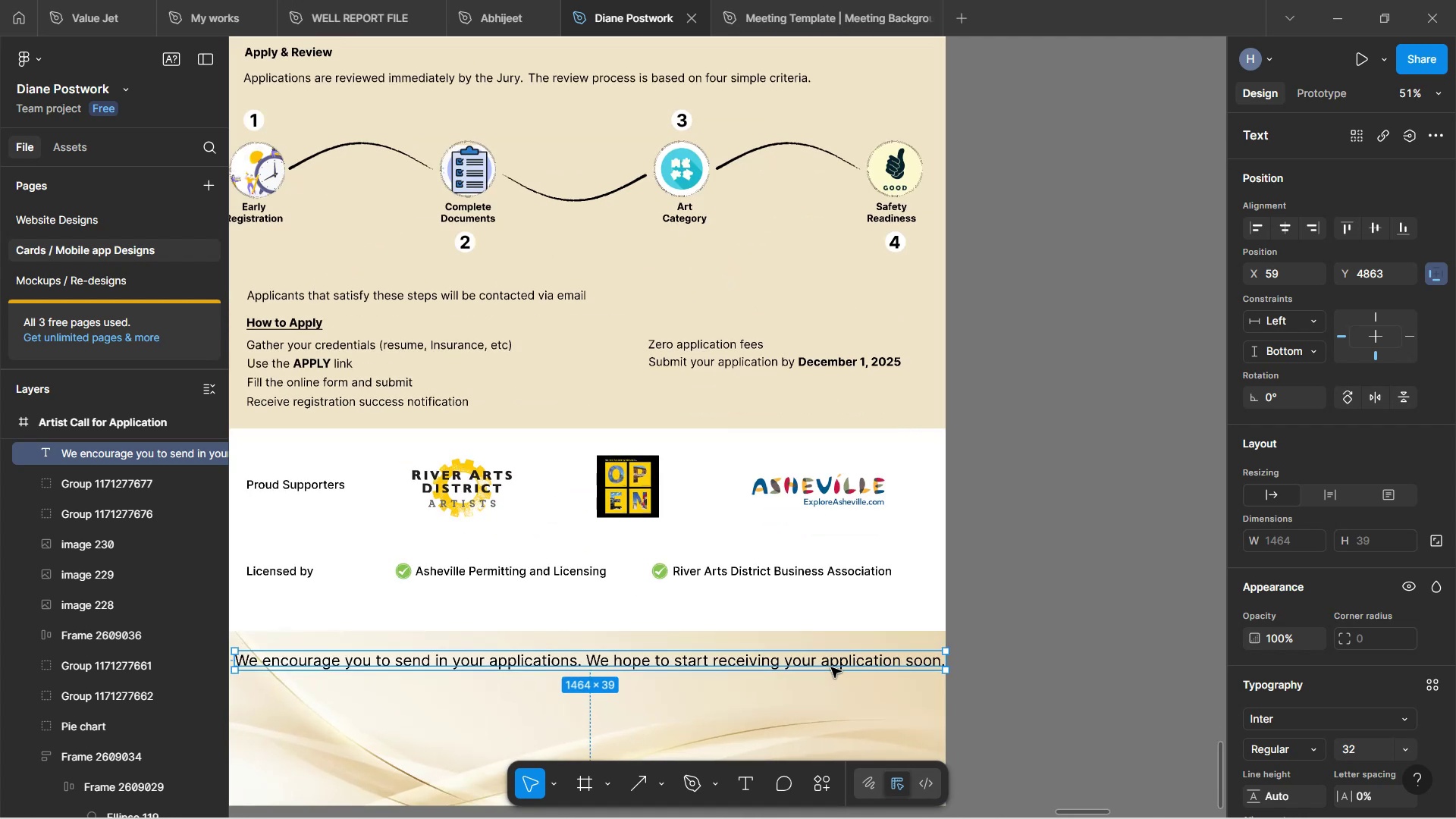 
hold_key(key=ControlLeft, duration=0.32)
 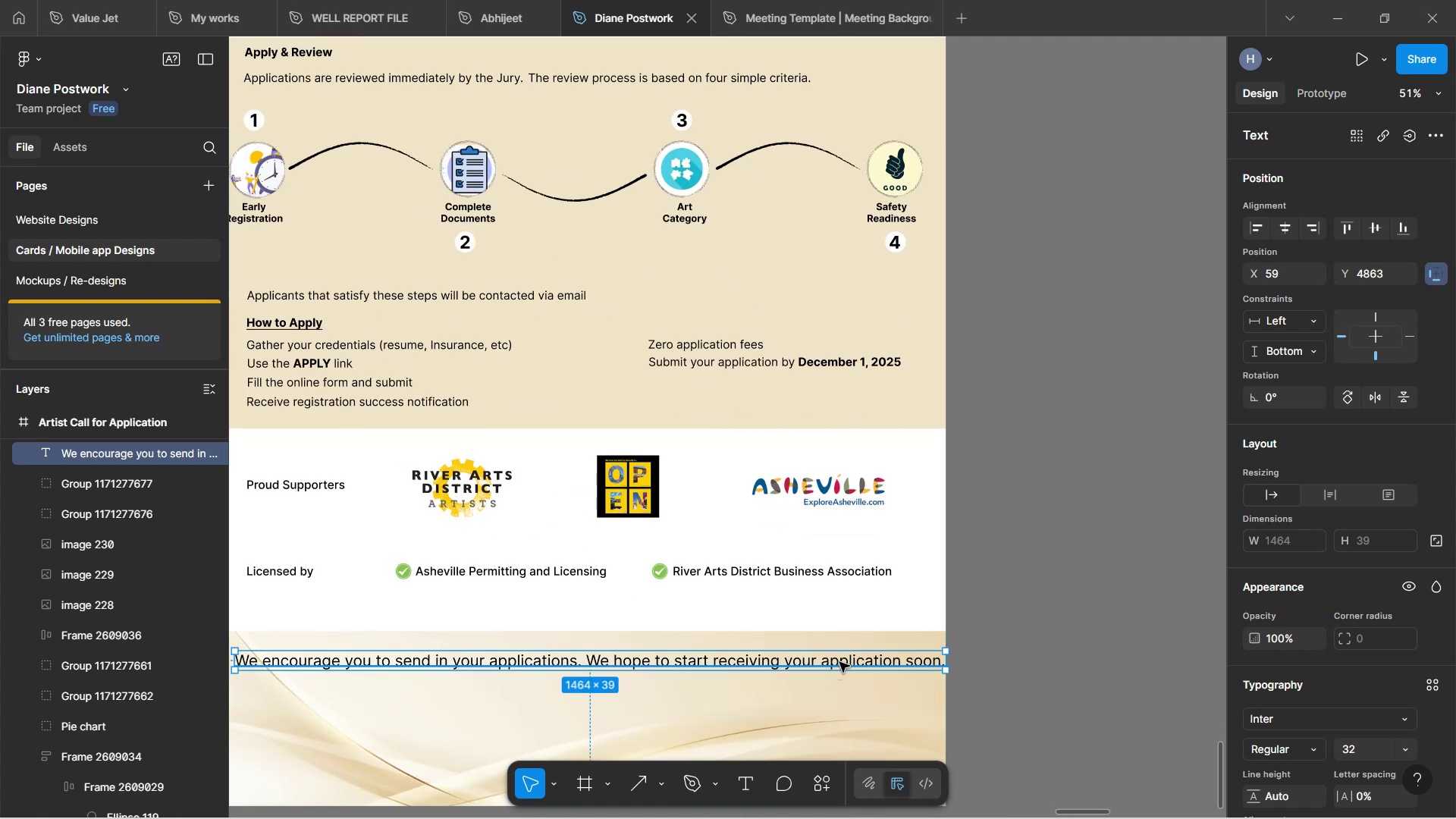 
double_click([839, 660])
 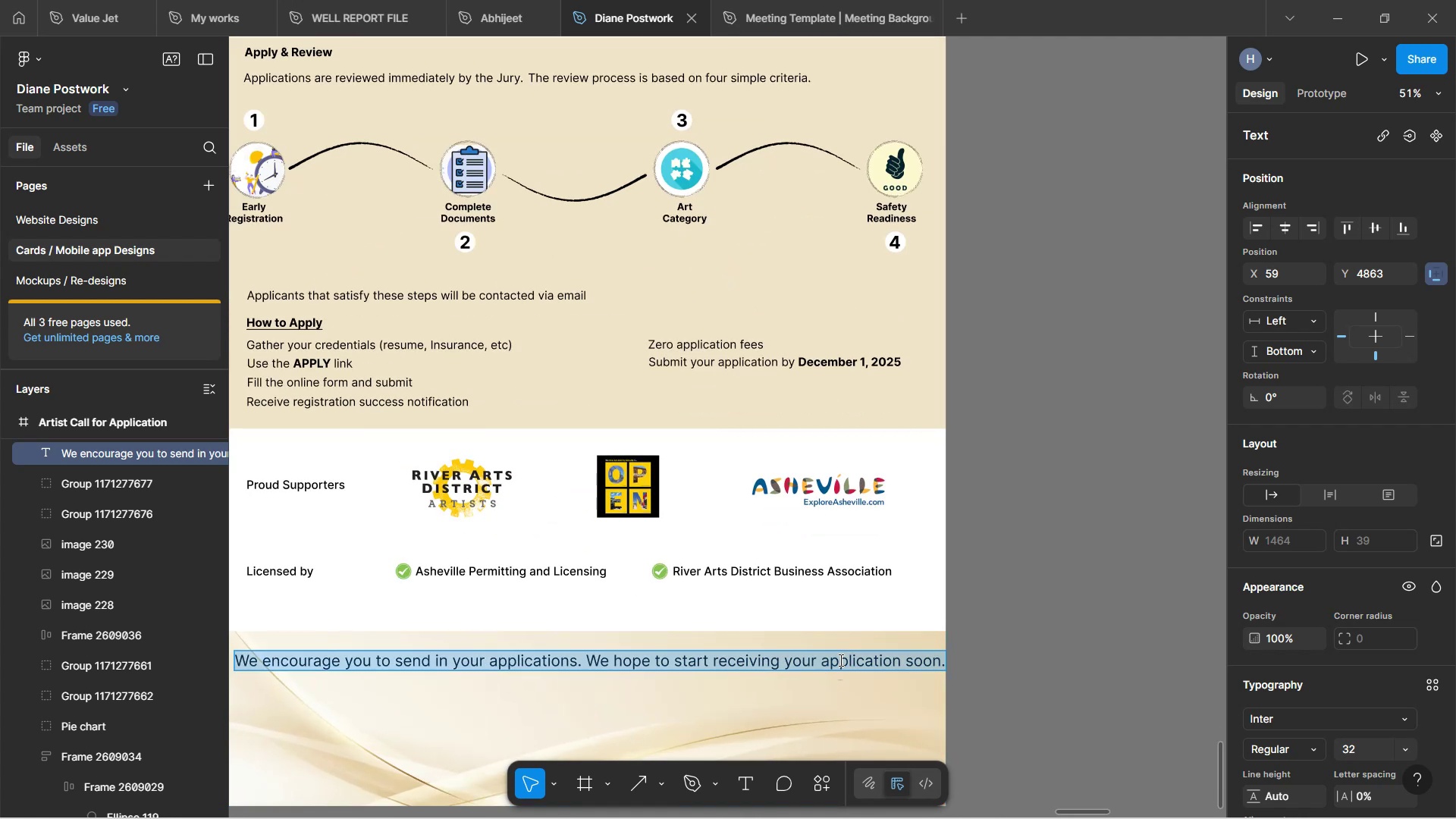 
double_click([841, 658])
 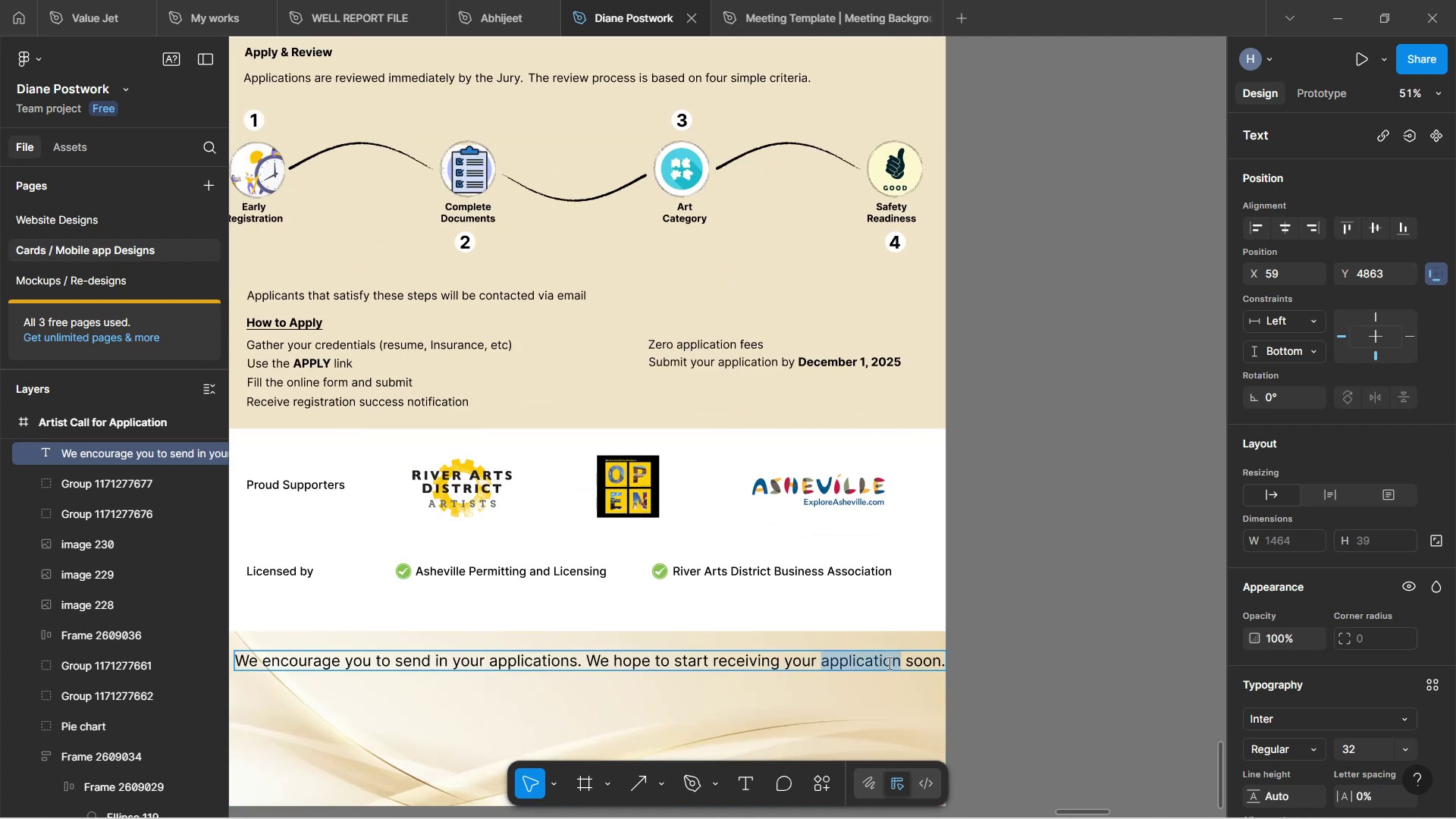 
left_click([915, 665])
 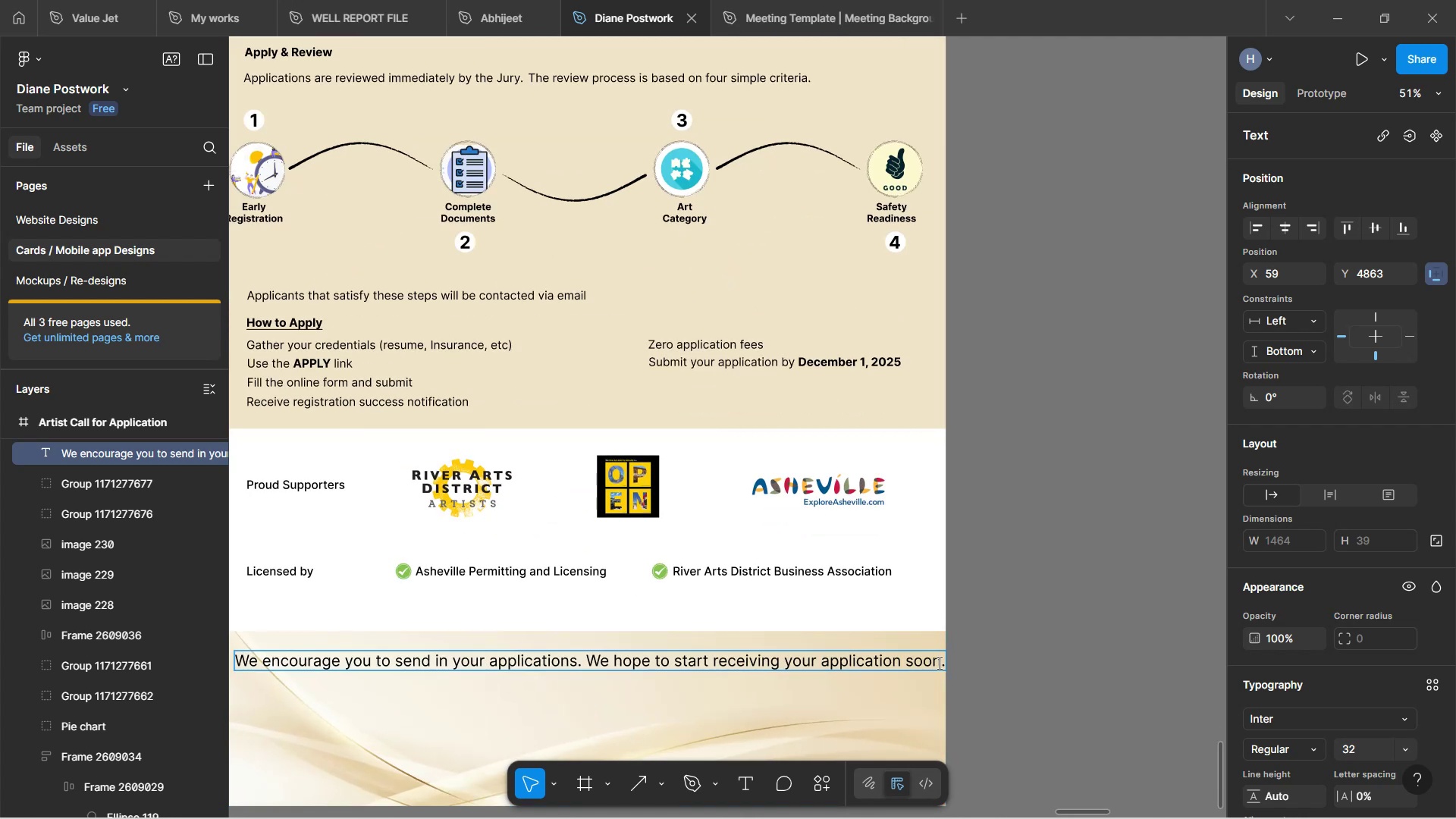 
left_click_drag(start_coordinate=[940, 661], to_coordinate=[668, 658])
 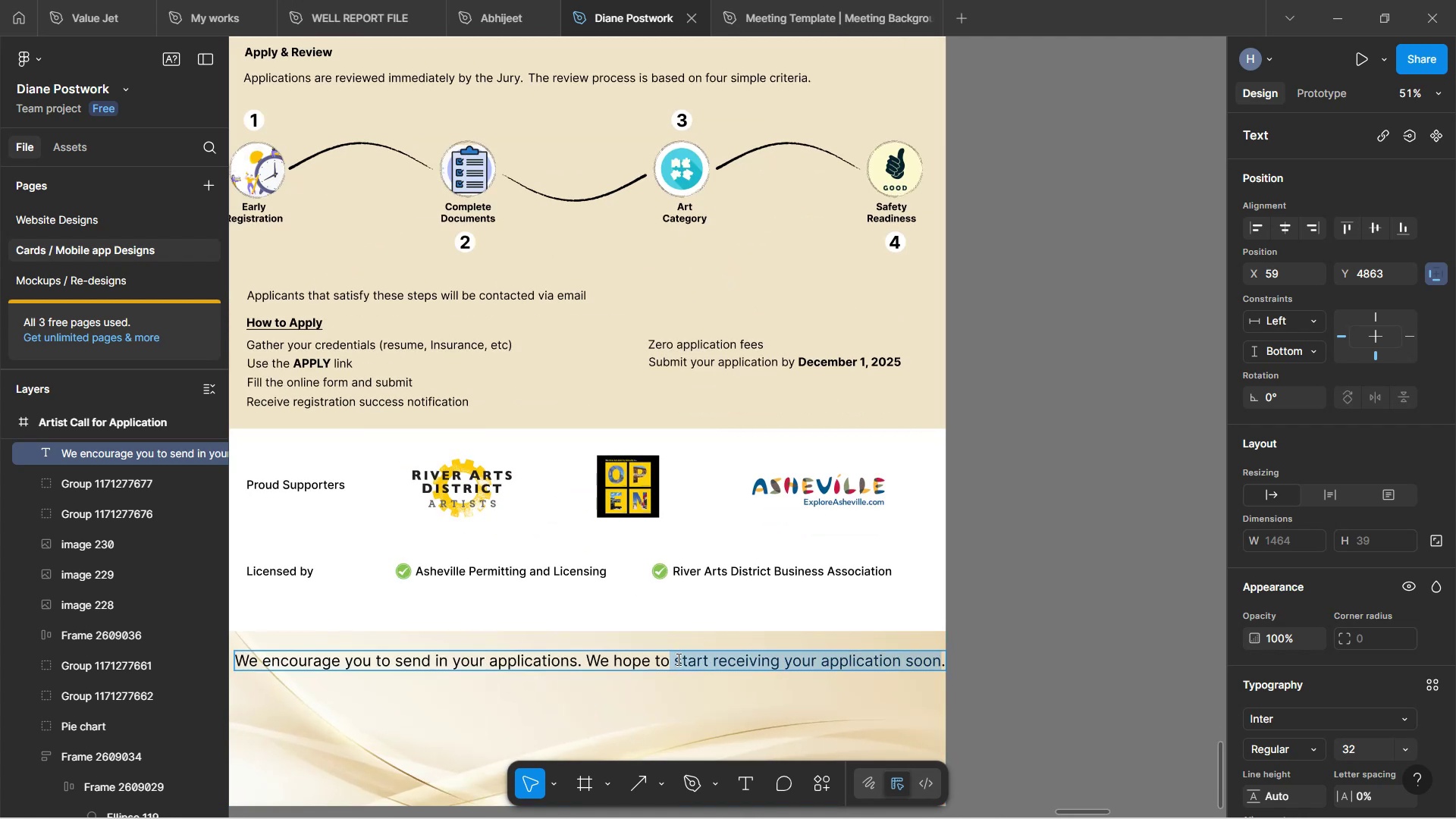 
key(Backspace)
type( hear from you soon)
 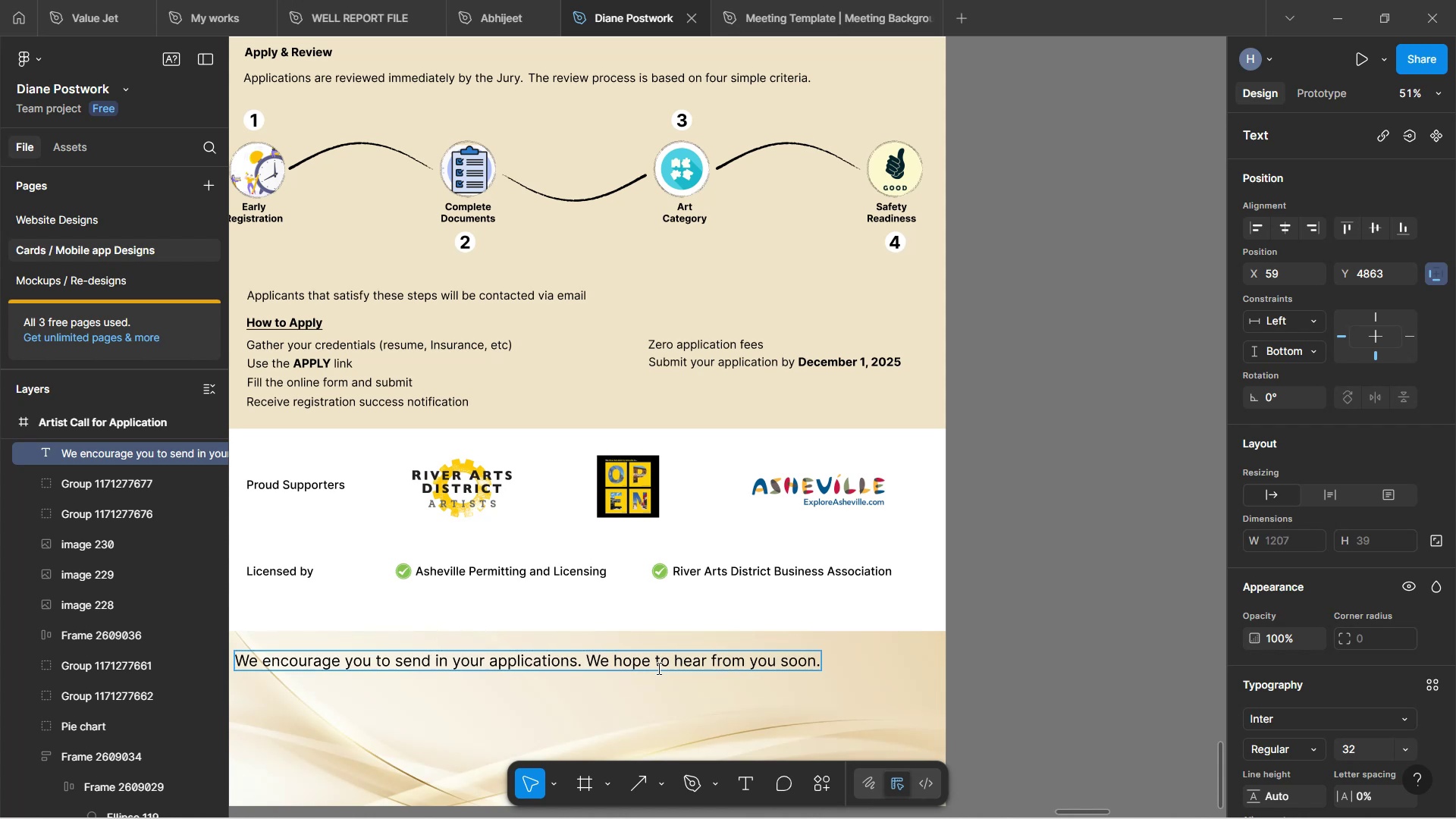 
left_click([738, 714])
 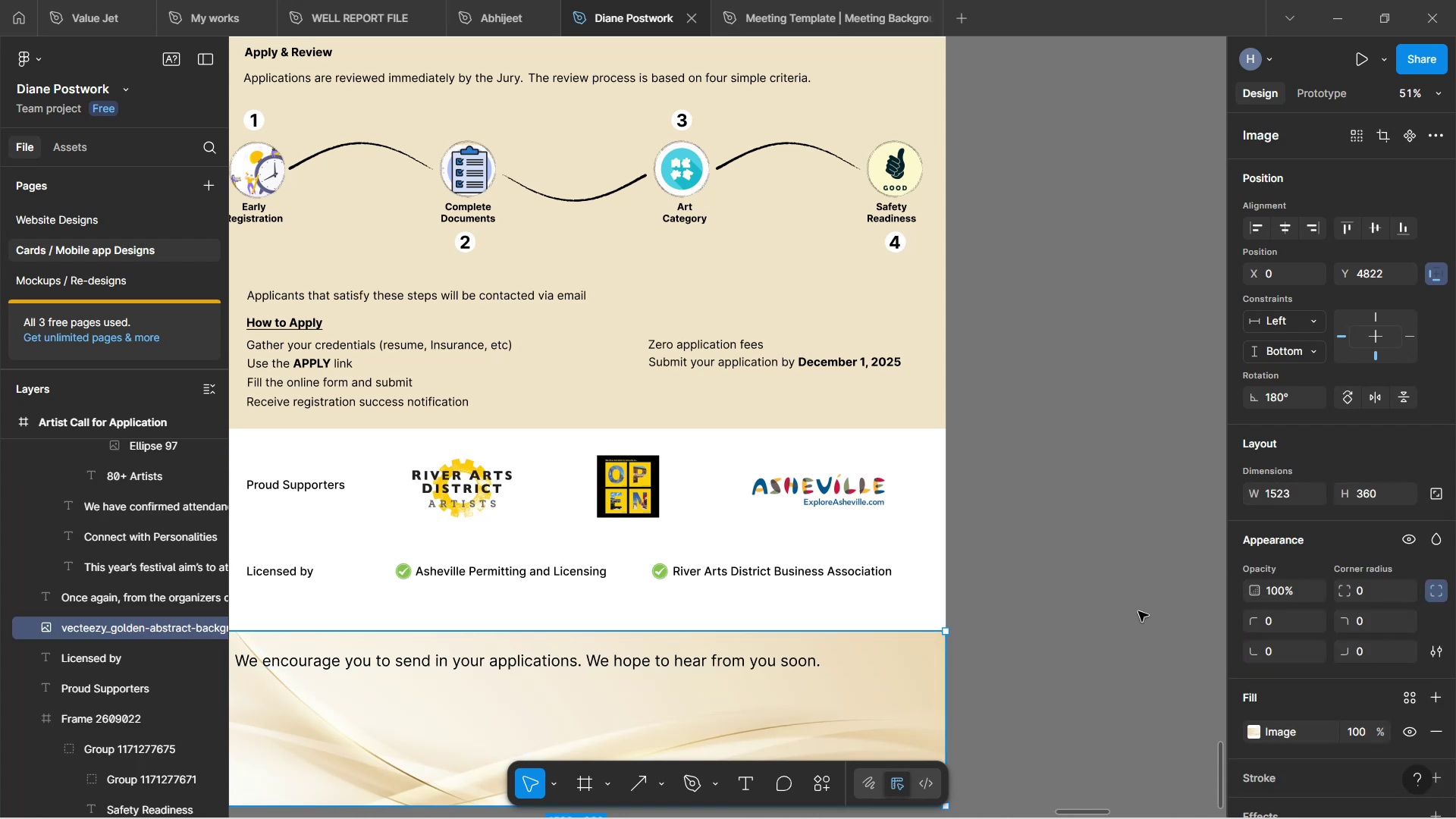 
left_click([1103, 601])
 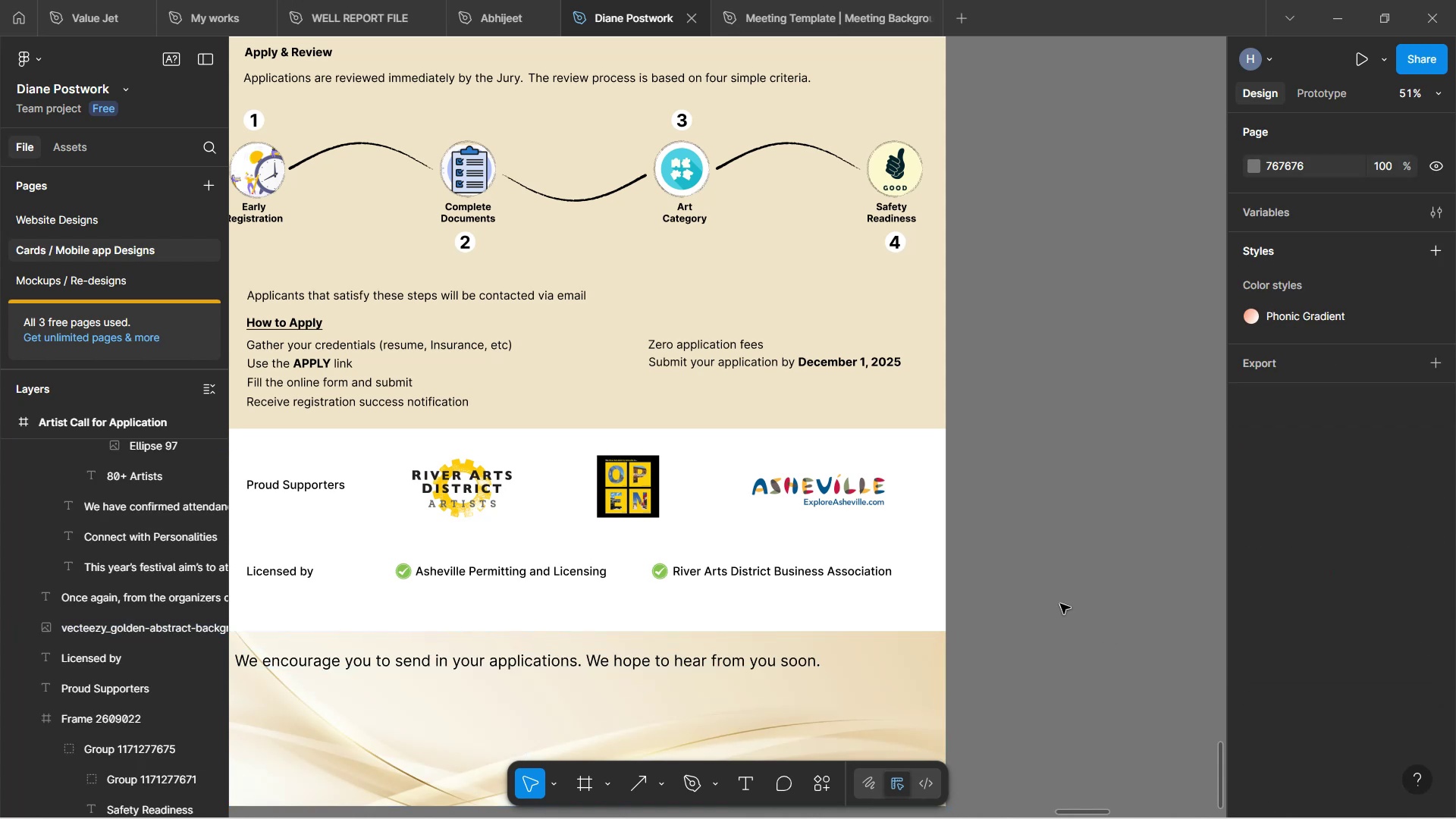 
hold_key(key=ShiftLeft, duration=0.86)
scroll: coordinate [1060, 604], scroll_direction: up, amount: 5.0
 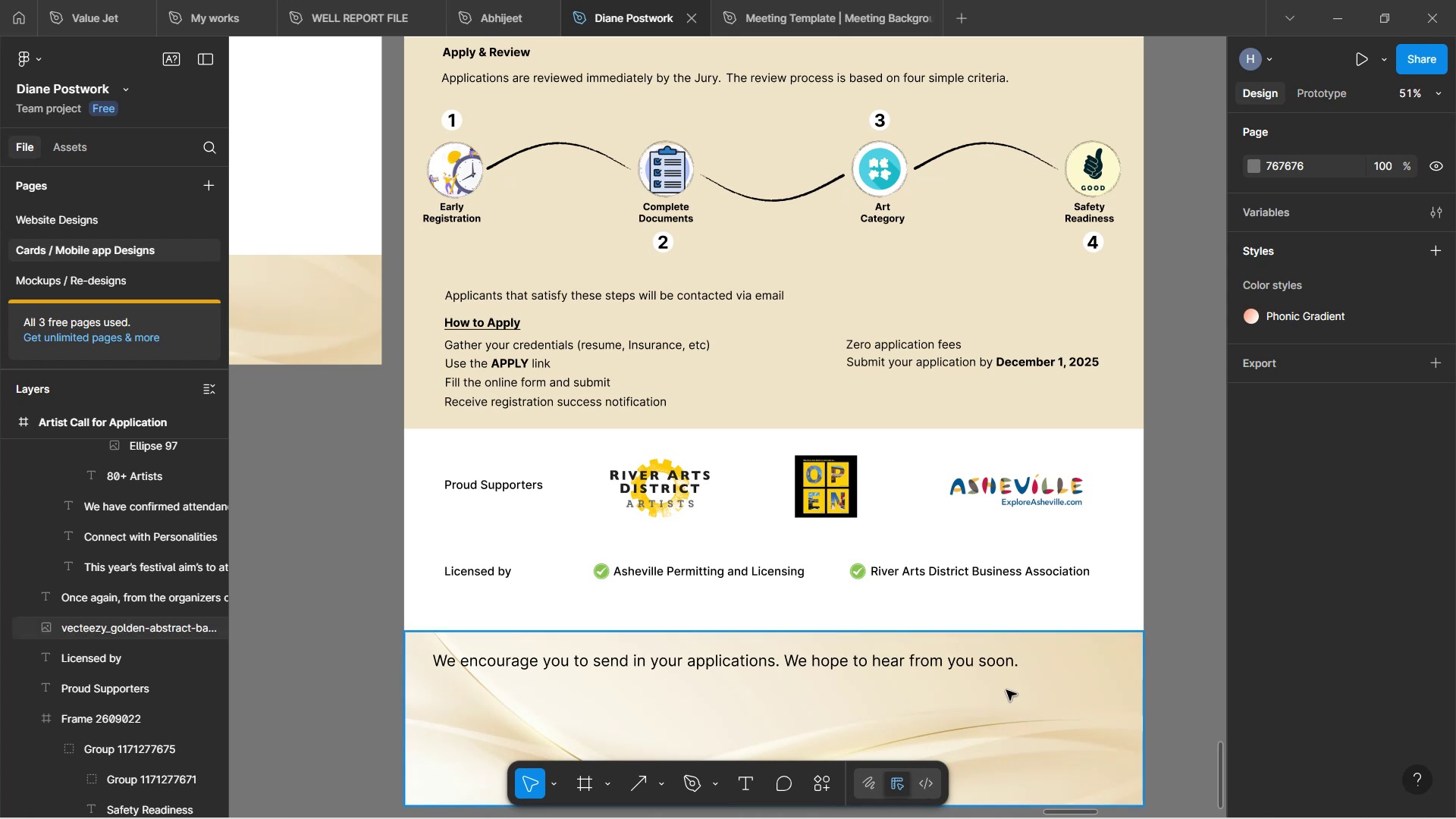 
left_click([1006, 690])
 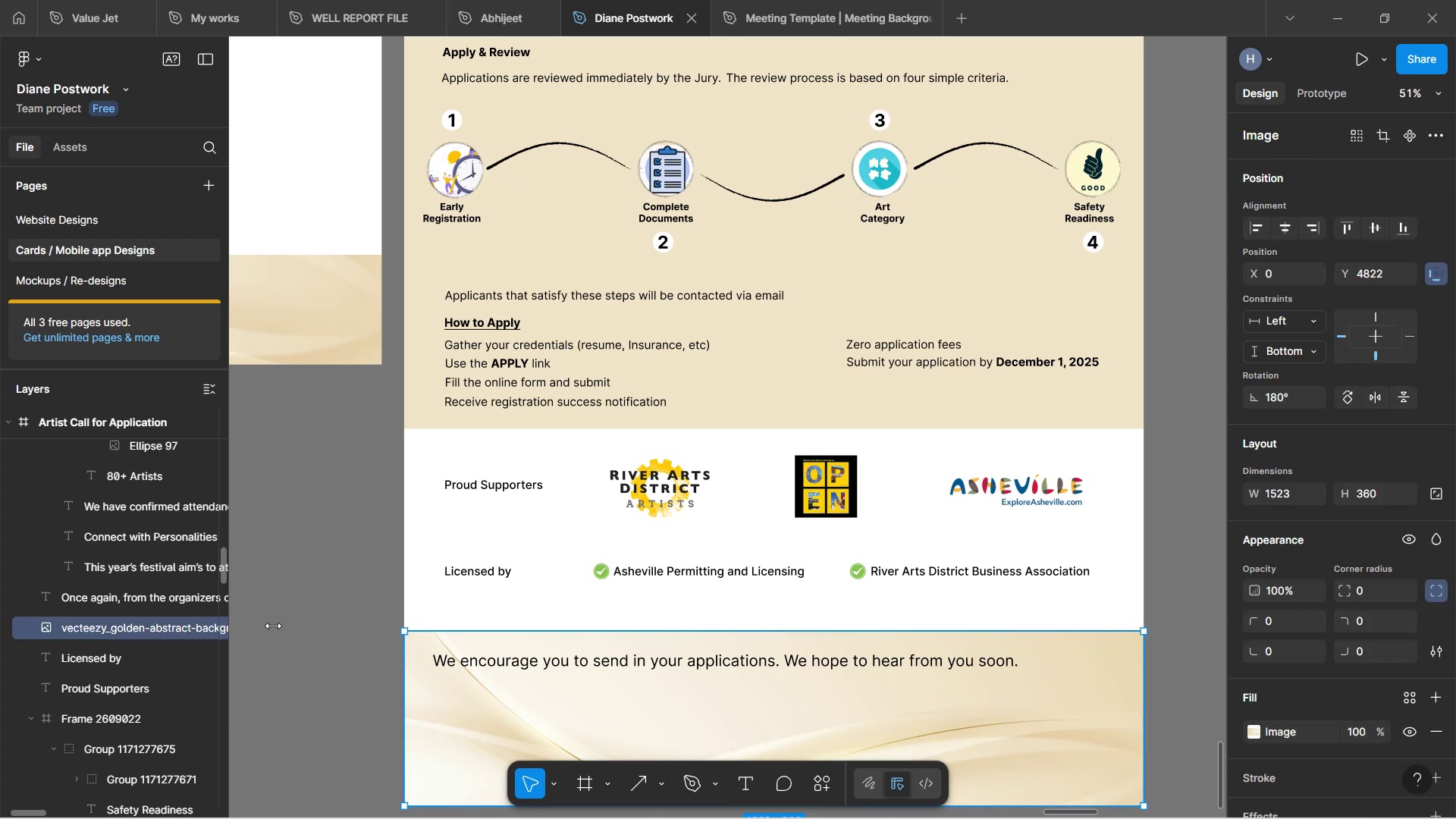 
left_click([286, 621])
 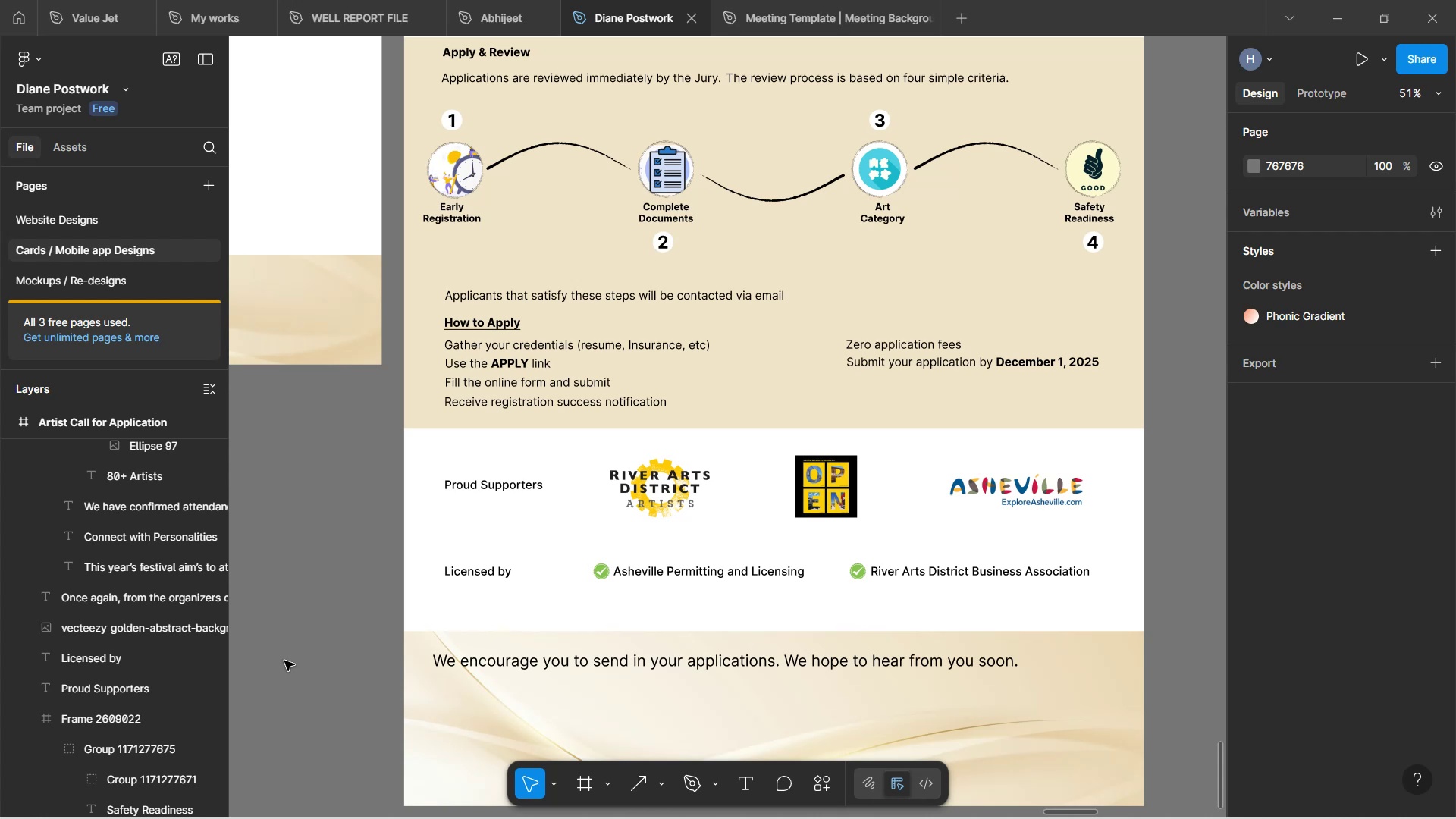 
wait(61.99)
 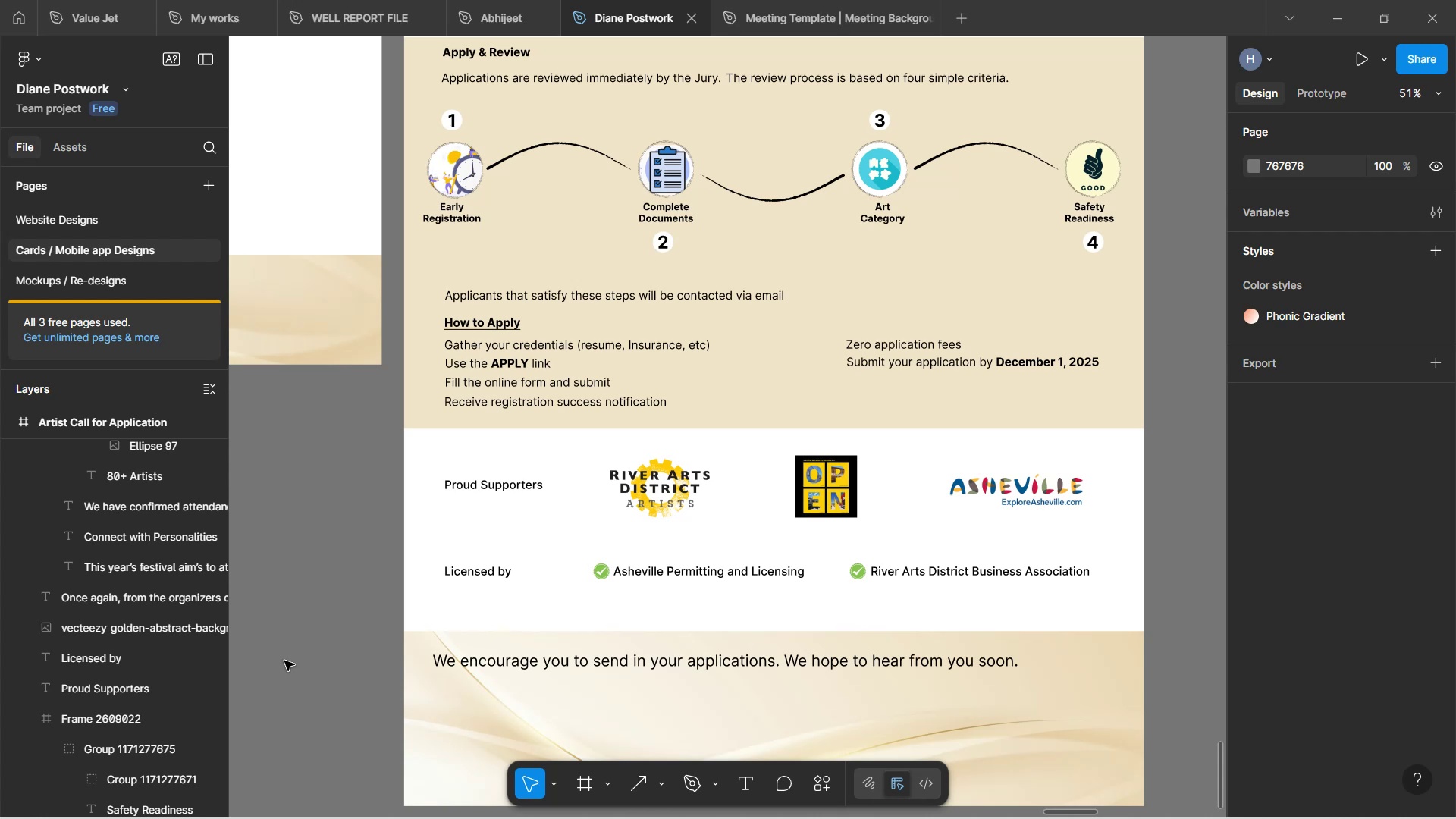 
scroll: coordinate [528, 393], scroll_direction: up, amount: 4.0
 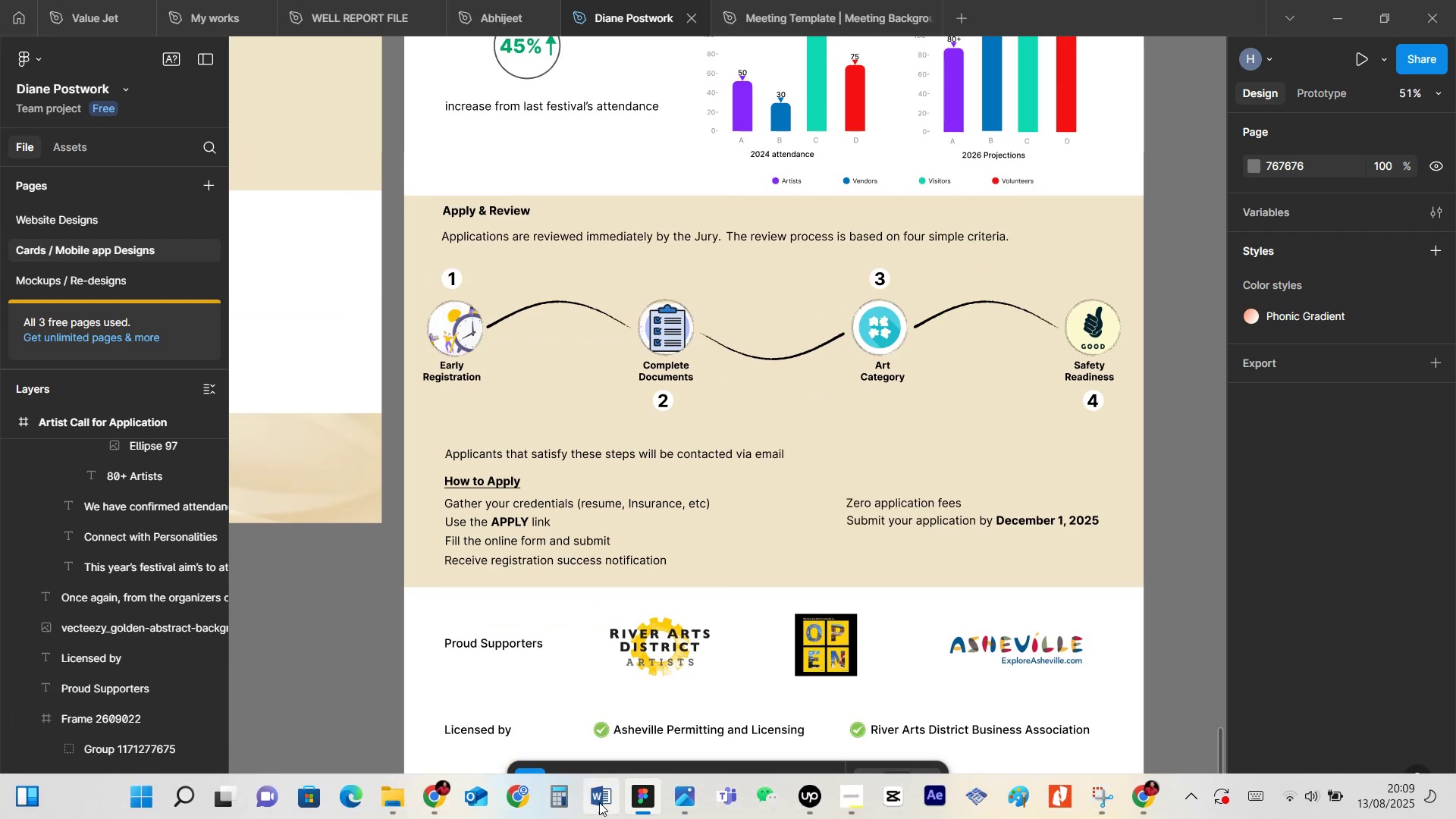 
left_click([599, 802])
 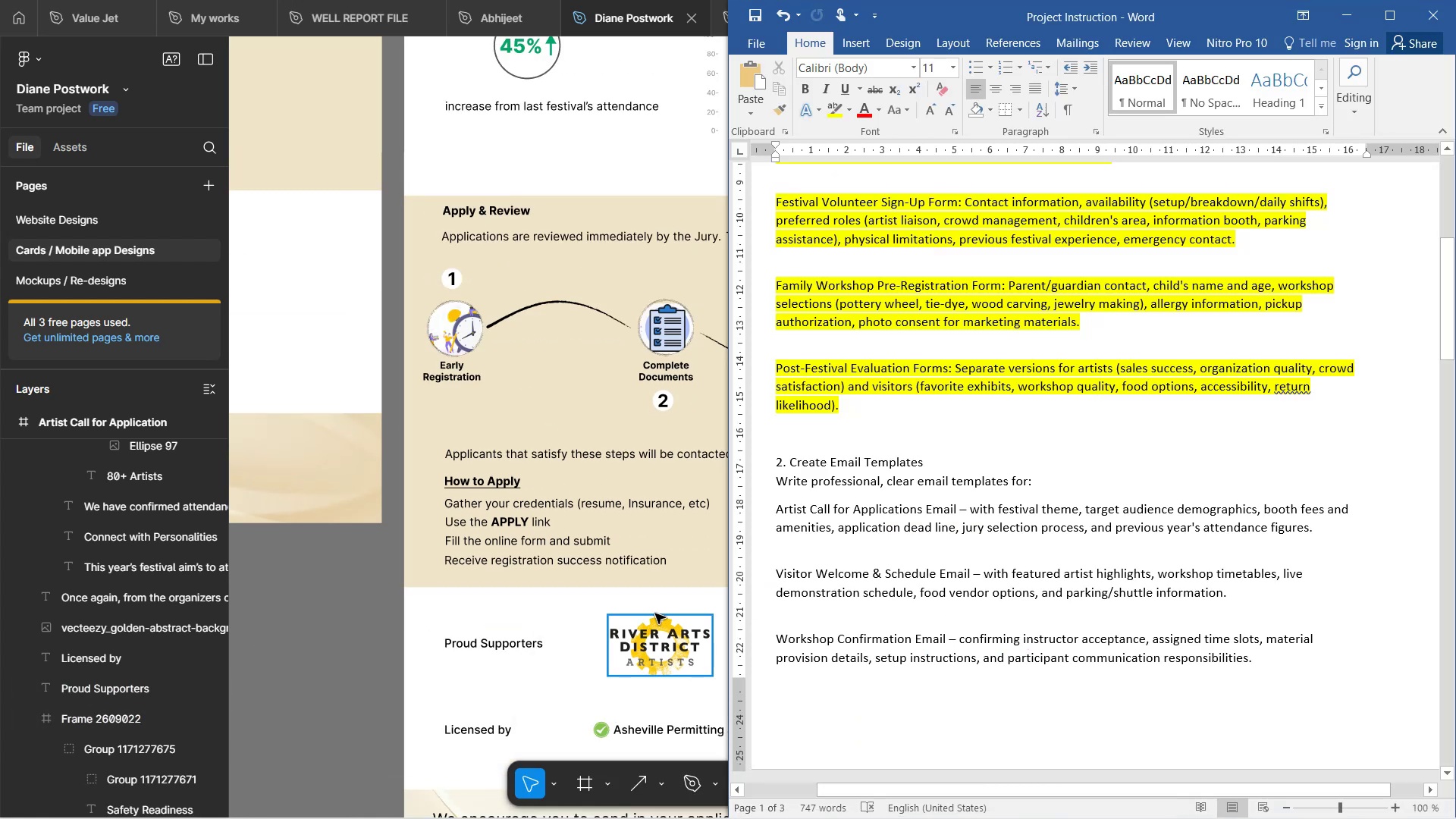 
hold_key(key=ShiftLeft, duration=1.15)
scroll: coordinate [626, 581], scroll_direction: down, amount: 4.0
 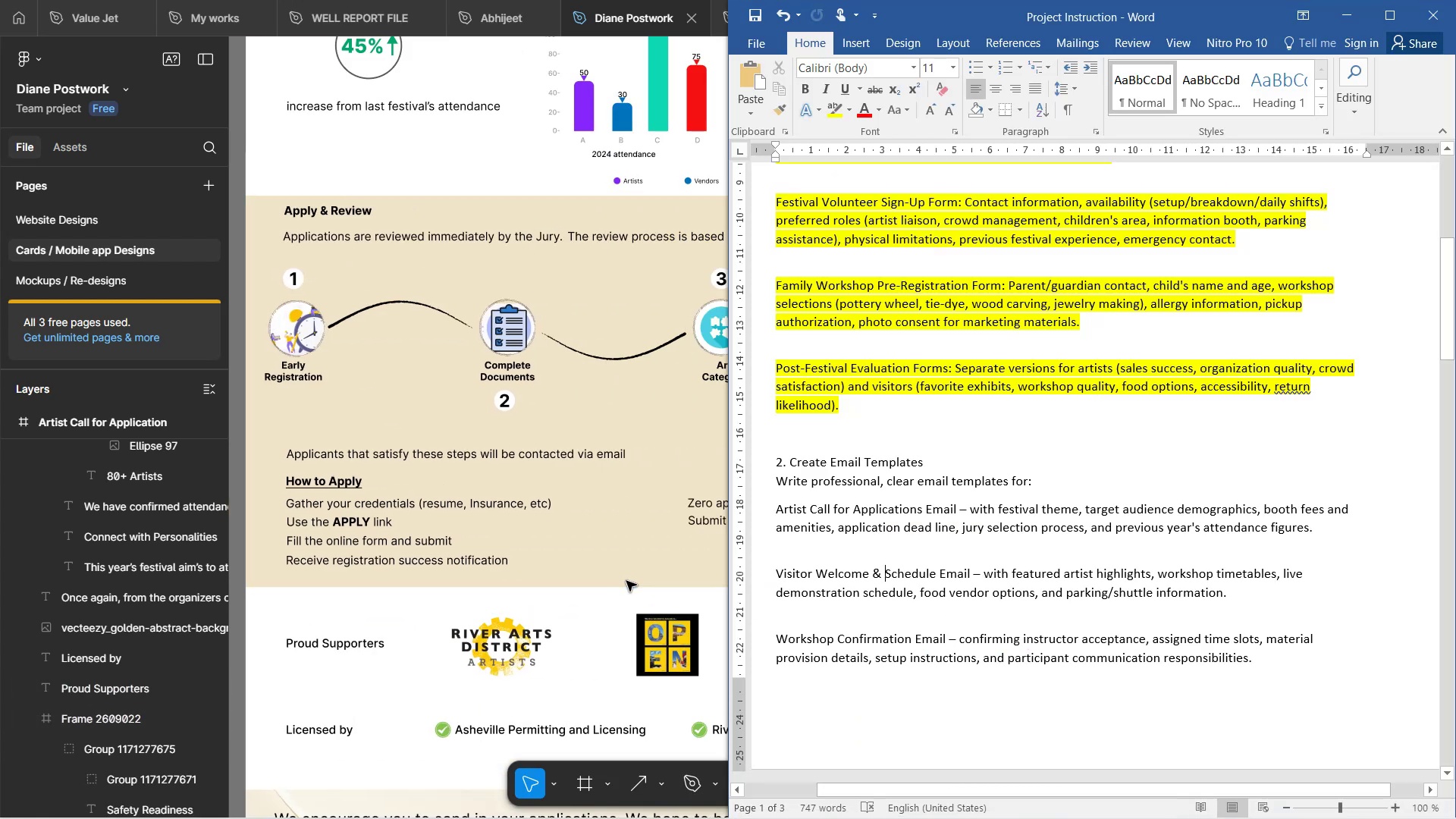 
hold_key(key=ShiftLeft, duration=0.62)
scroll: coordinate [626, 582], scroll_direction: up, amount: 2.0
 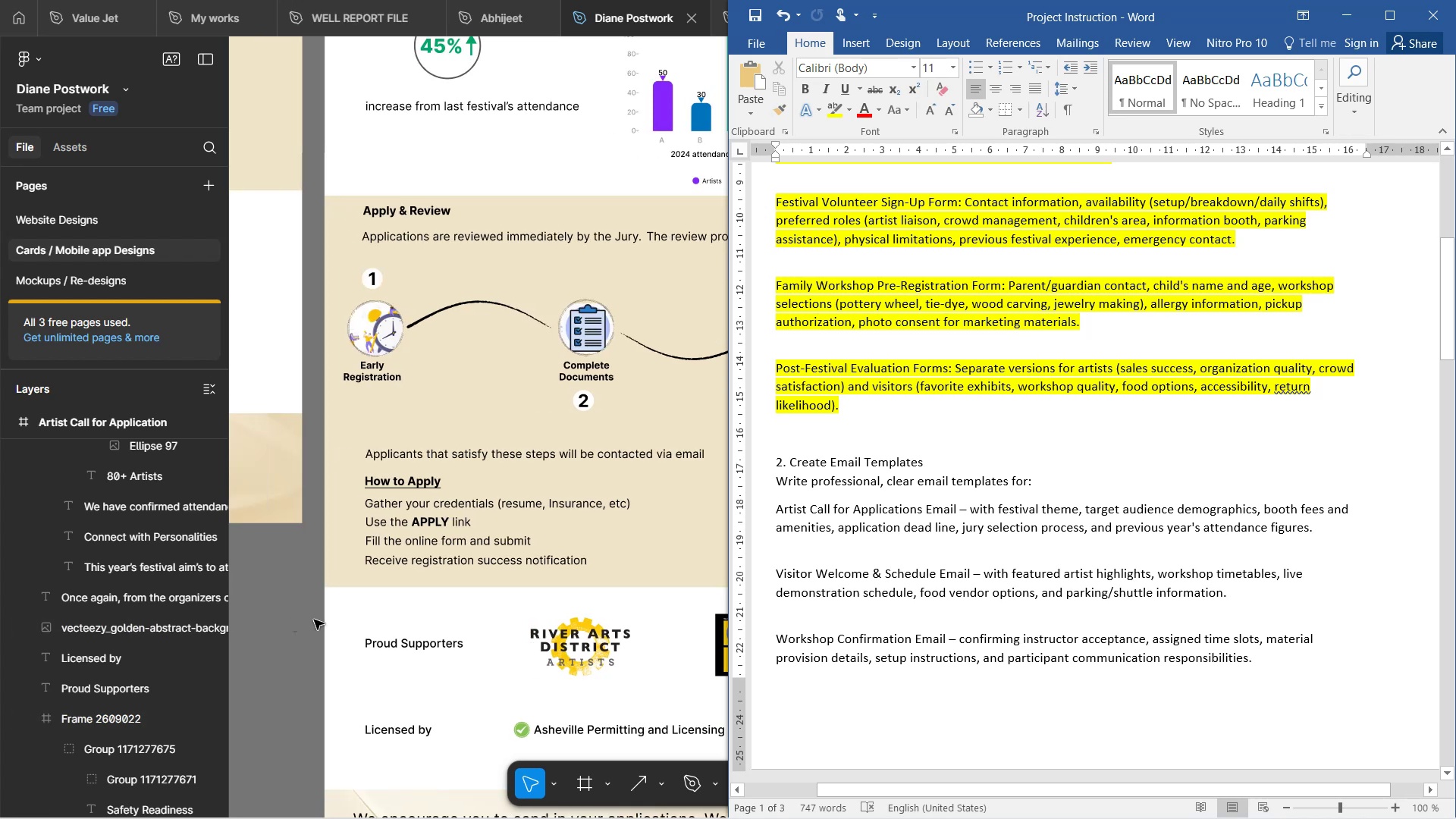 
hold_key(key=ShiftLeft, duration=0.82)
scroll: coordinate [489, 535], scroll_direction: down, amount: 3.0
 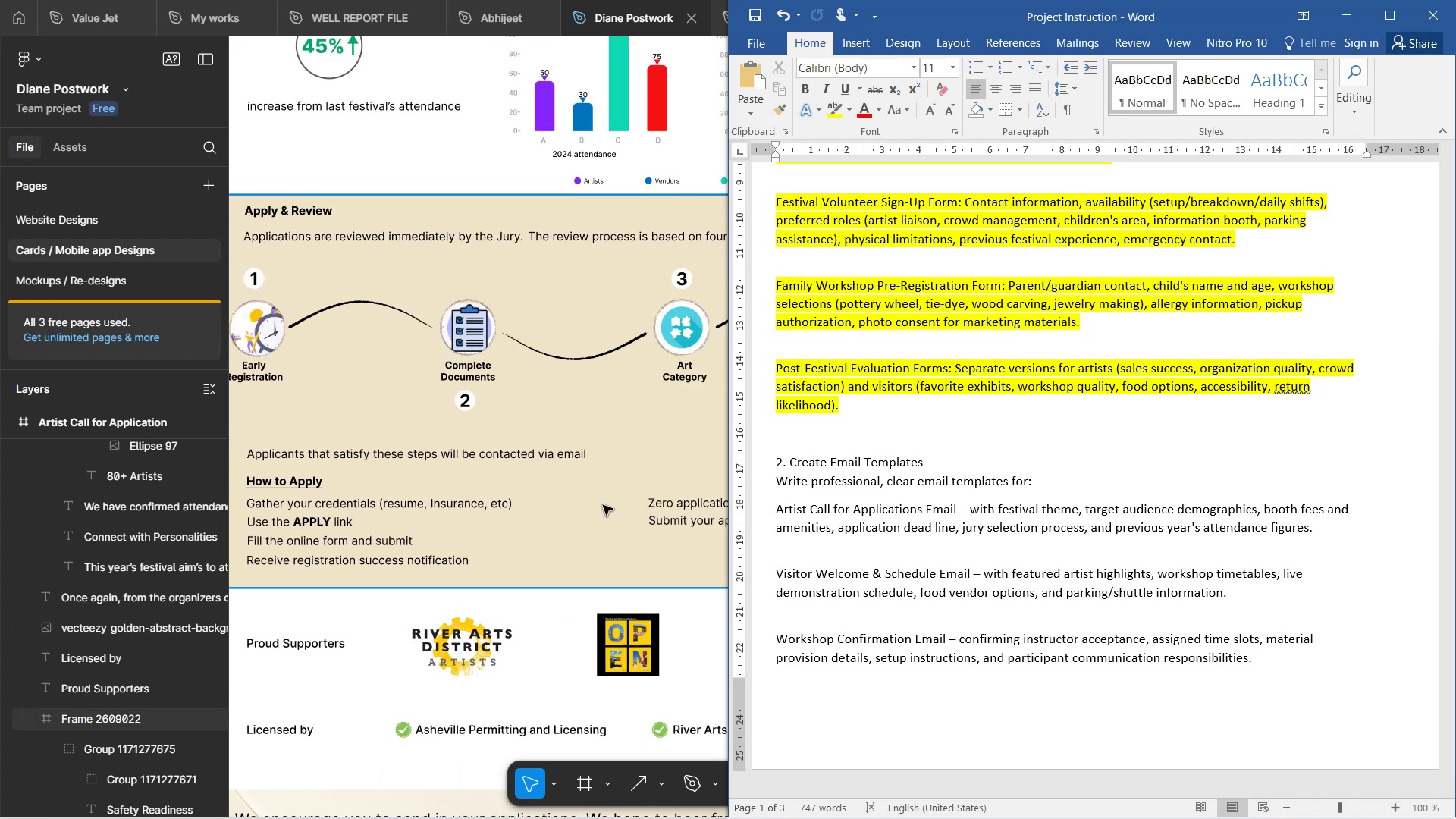 
scroll: coordinate [529, 413], scroll_direction: up, amount: 28.0
 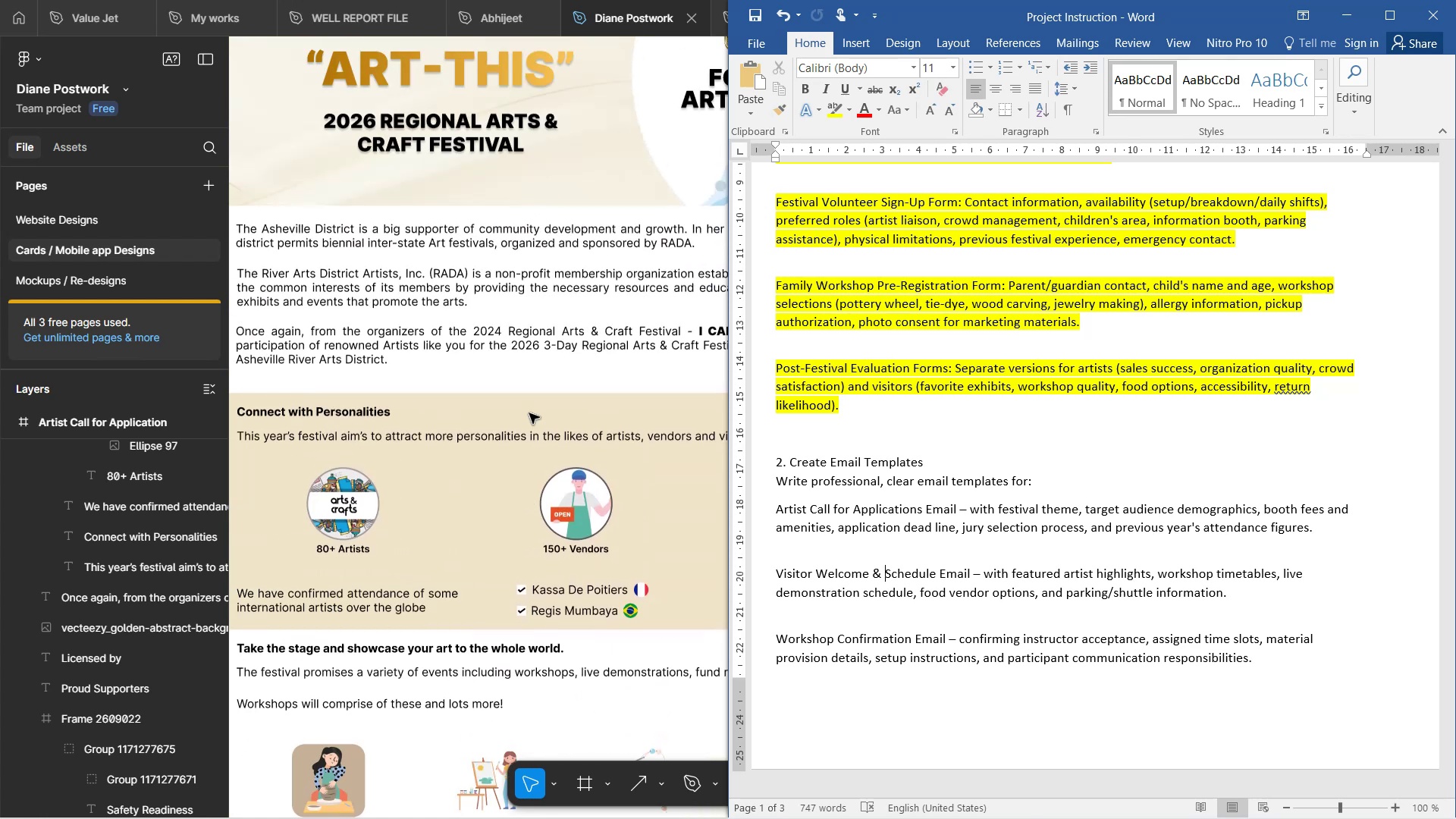 
hold_key(key=ShiftLeft, duration=1.54)
scroll: coordinate [535, 413], scroll_direction: down, amount: 8.0
 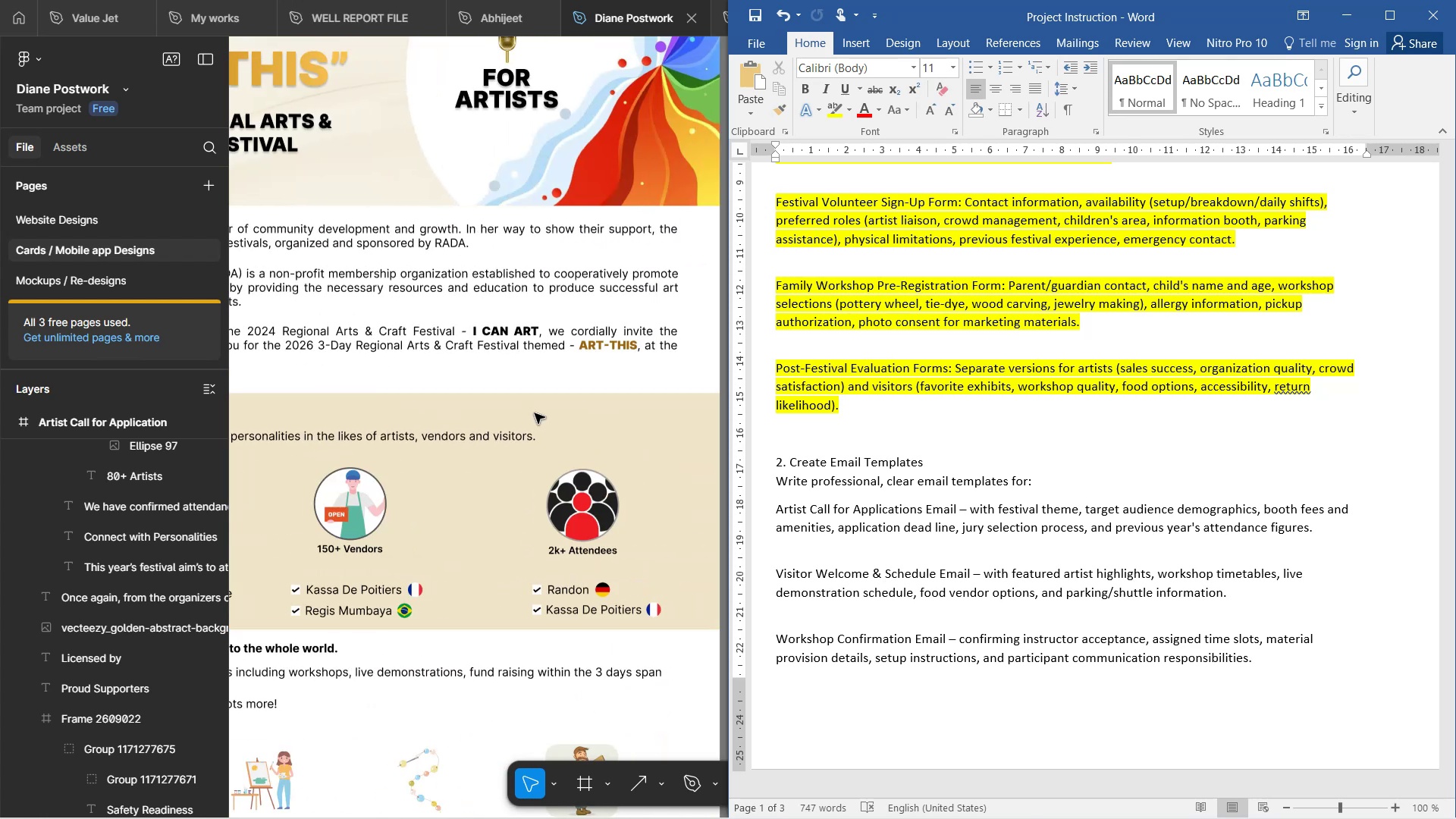 
hold_key(key=ShiftLeft, duration=1.53)
scroll: coordinate [538, 413], scroll_direction: up, amount: 9.0
 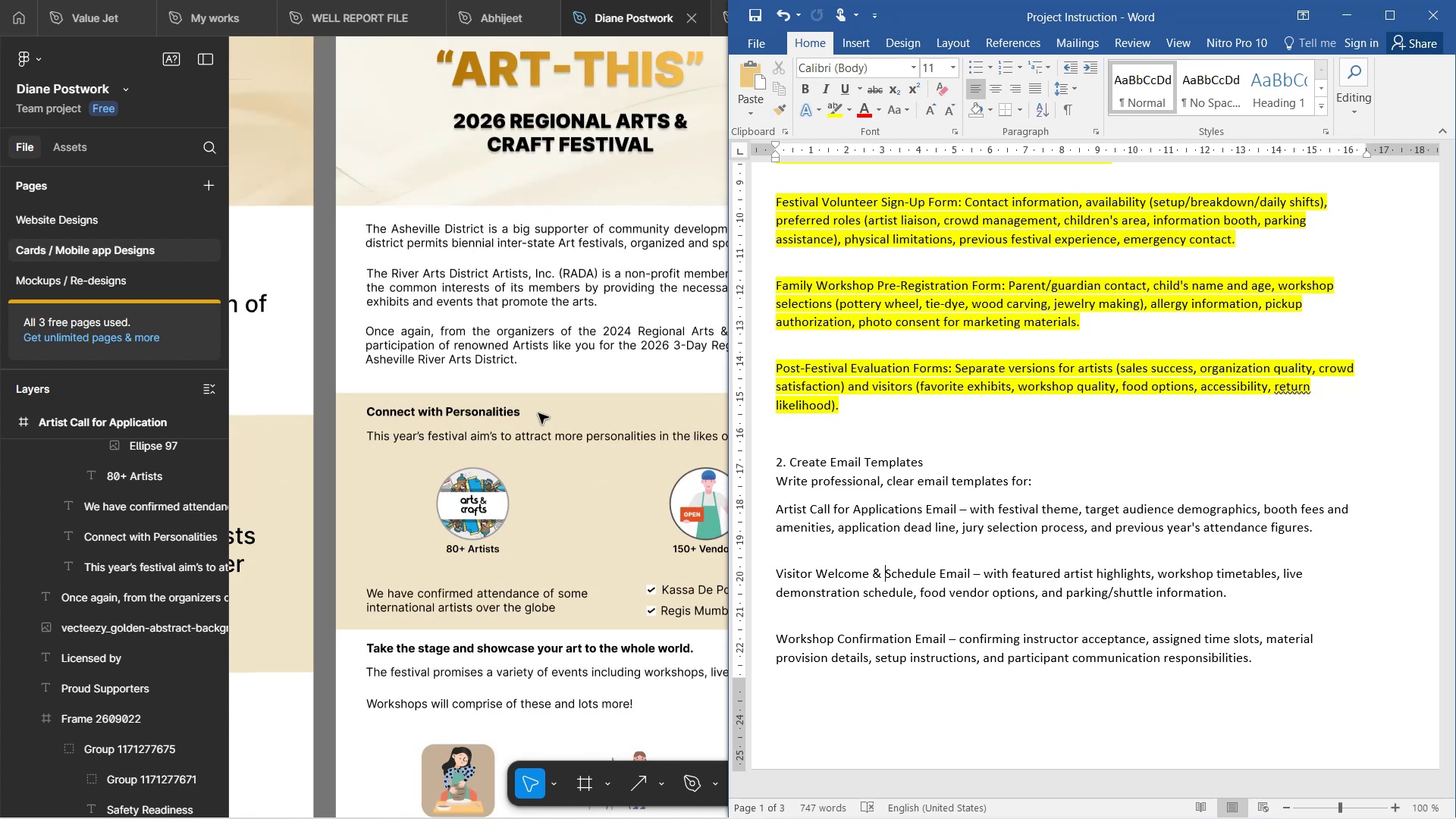 
hold_key(key=ShiftLeft, duration=1.45)
scroll: coordinate [539, 413], scroll_direction: down, amount: 4.0
 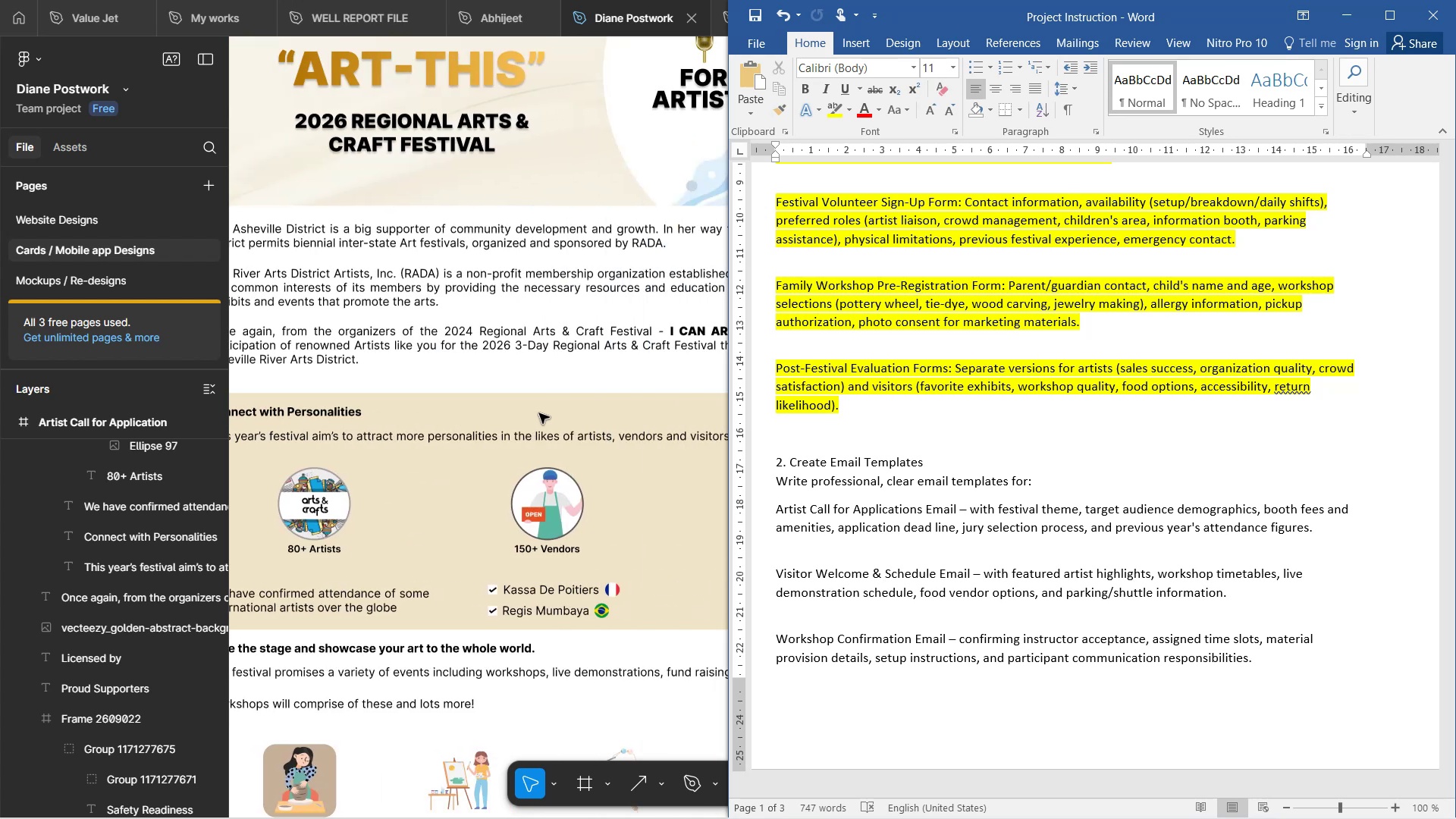 
scroll: coordinate [539, 413], scroll_direction: up, amount: 6.0
 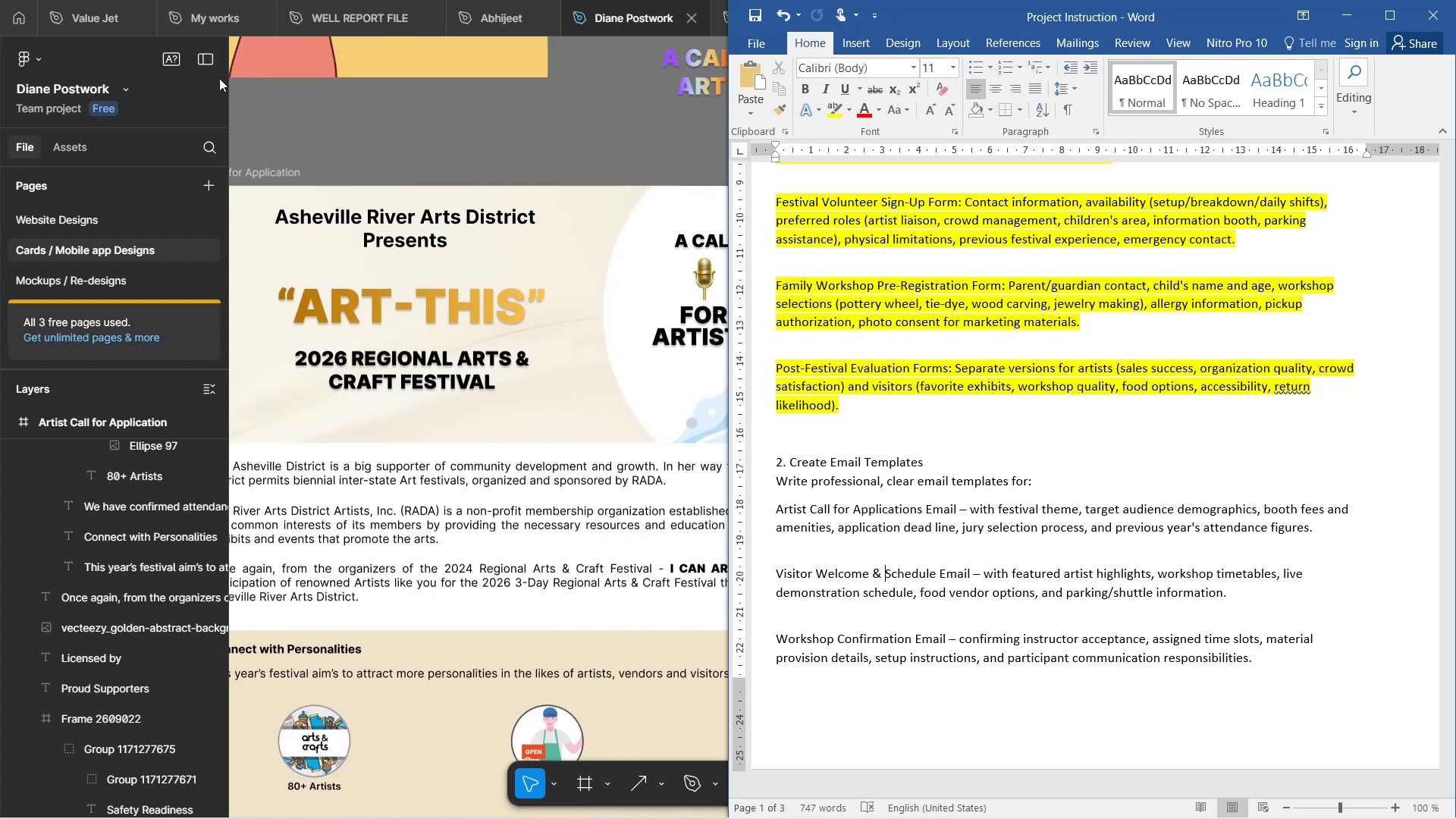 
left_click([213, 61])
 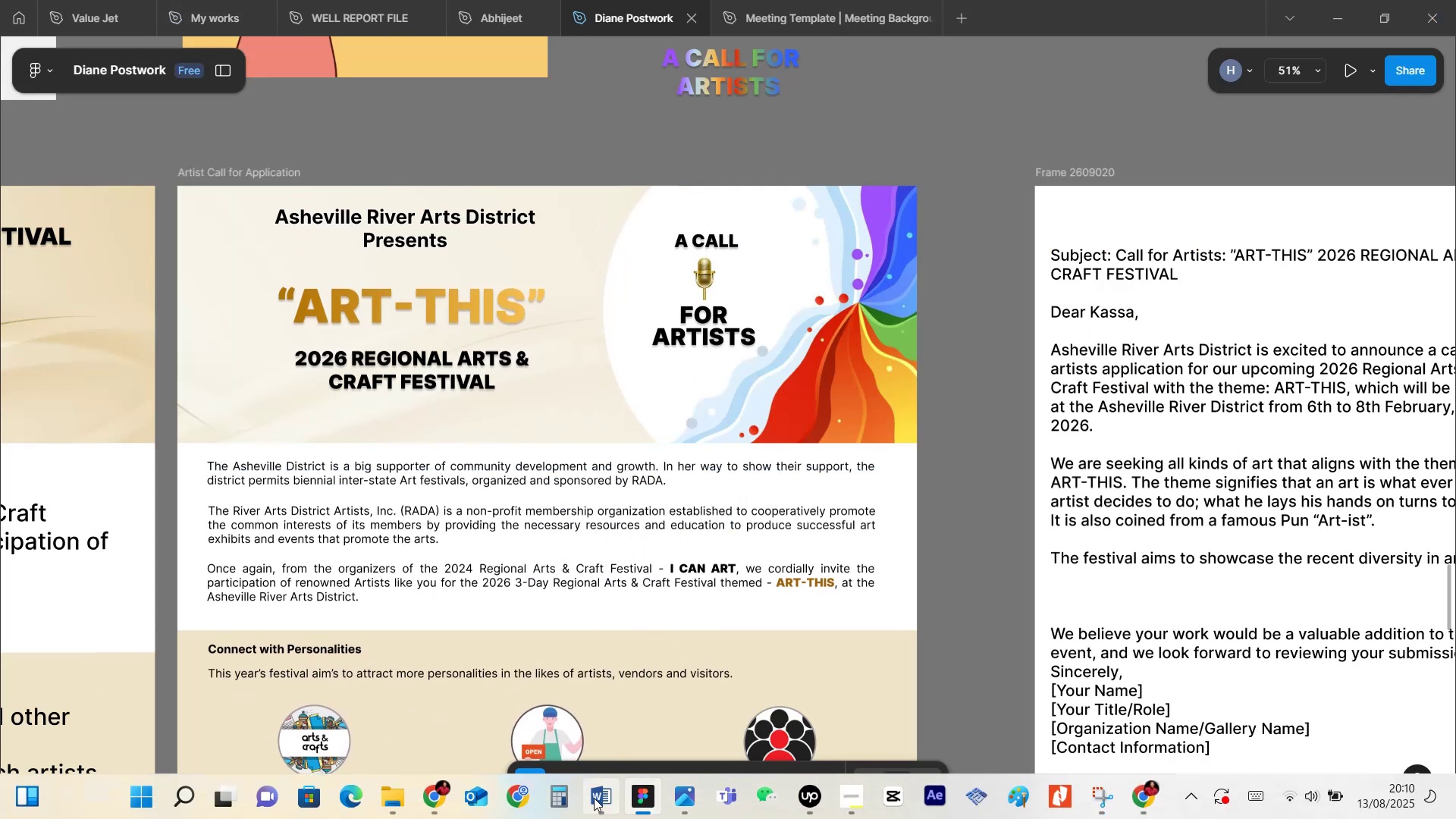 
left_click([590, 708])
 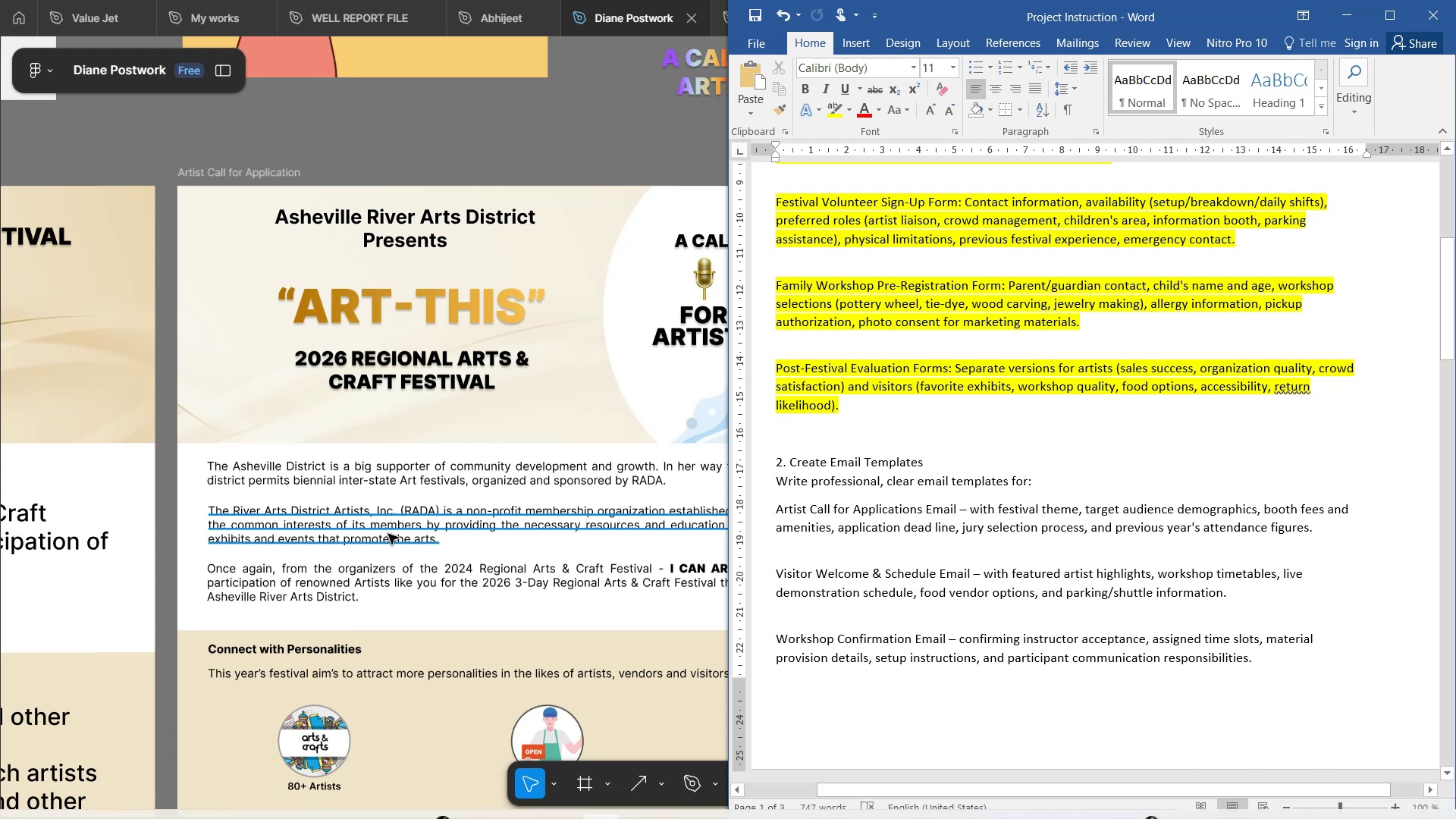 
hold_key(key=ShiftLeft, duration=1.46)
scroll: coordinate [403, 539], scroll_direction: down, amount: 2.0
 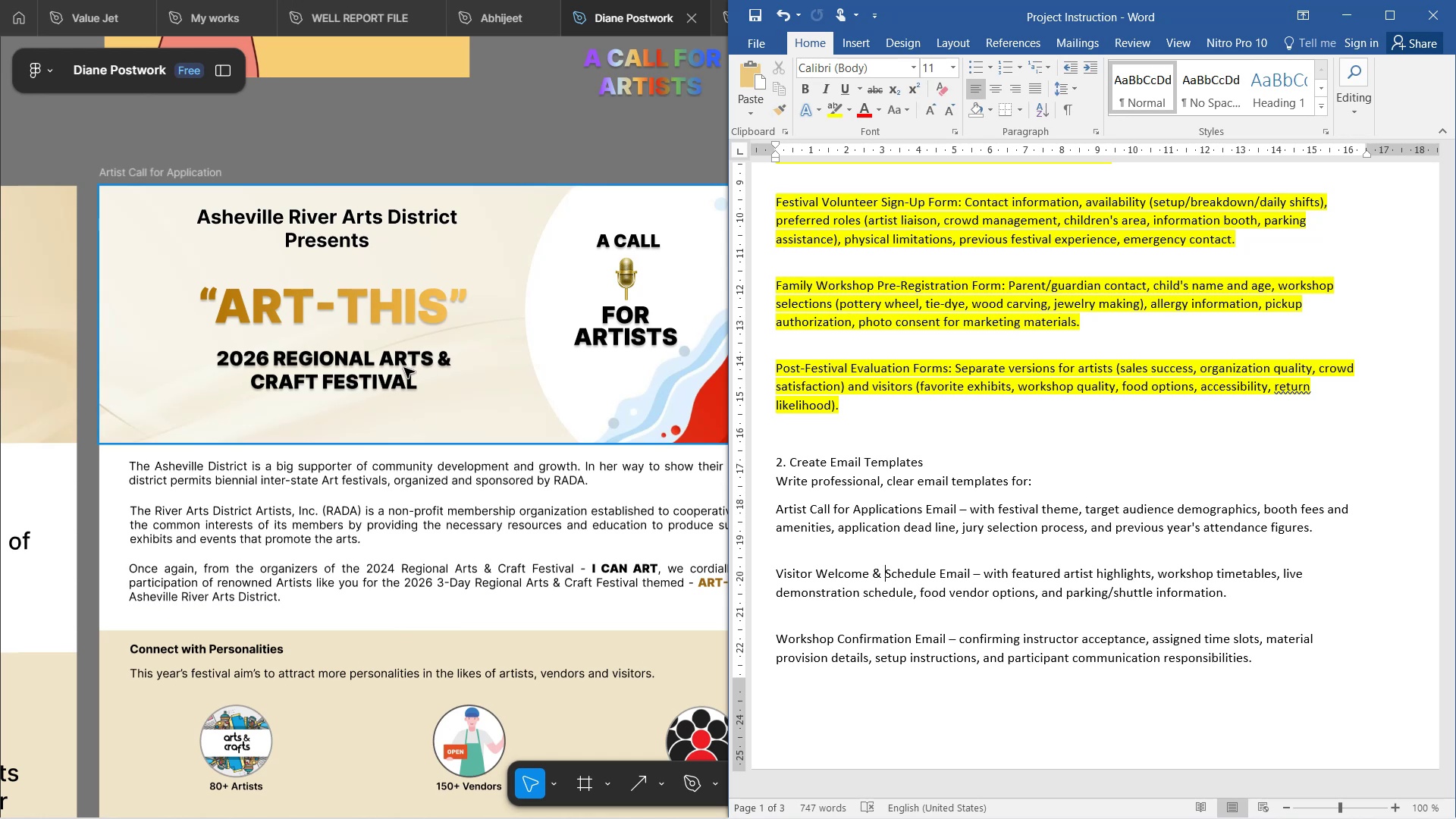 
wait(15.63)
 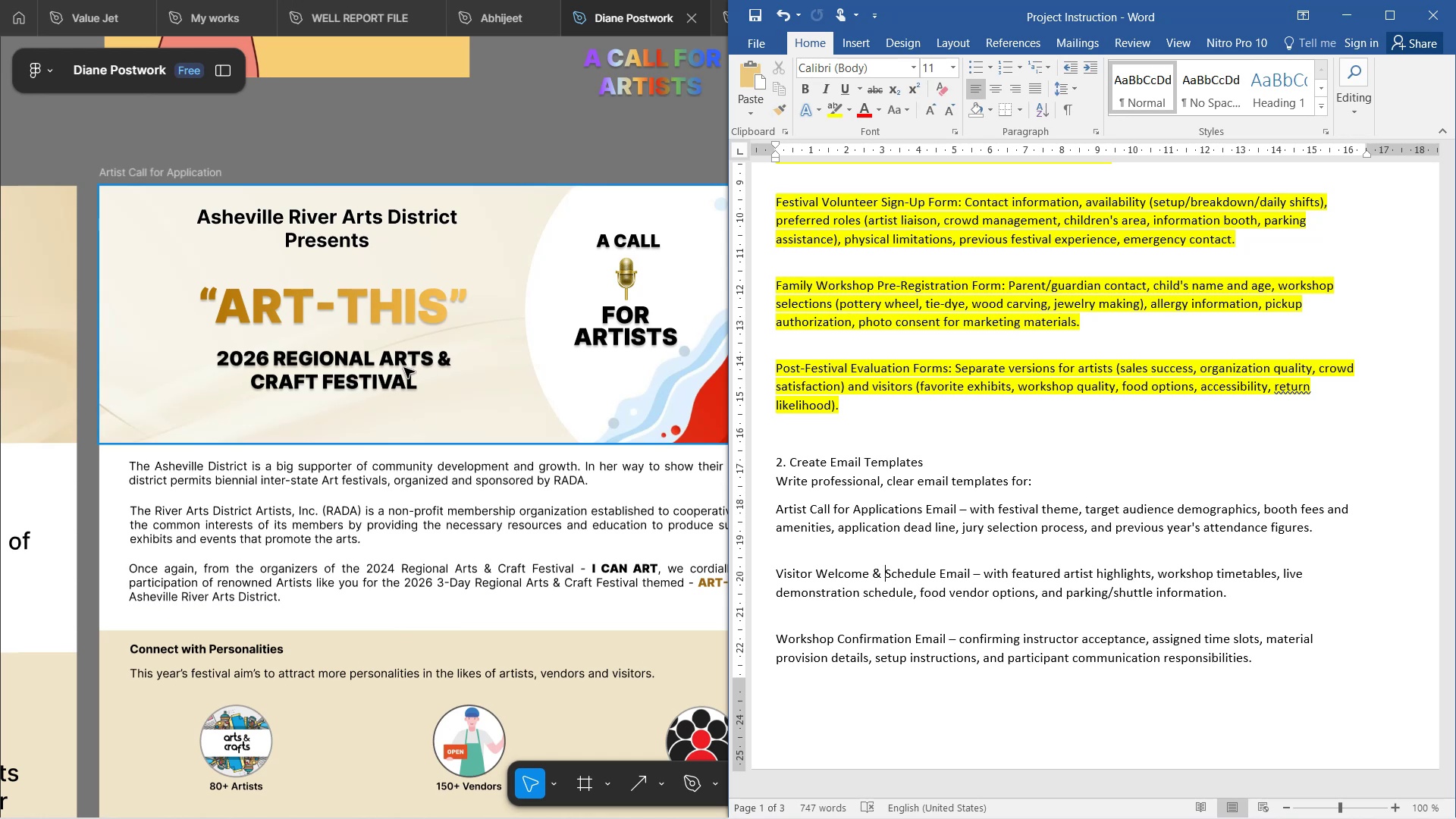 
hold_key(key=ShiftLeft, duration=1.52)
scroll: coordinate [416, 275], scroll_direction: down, amount: 2.0
 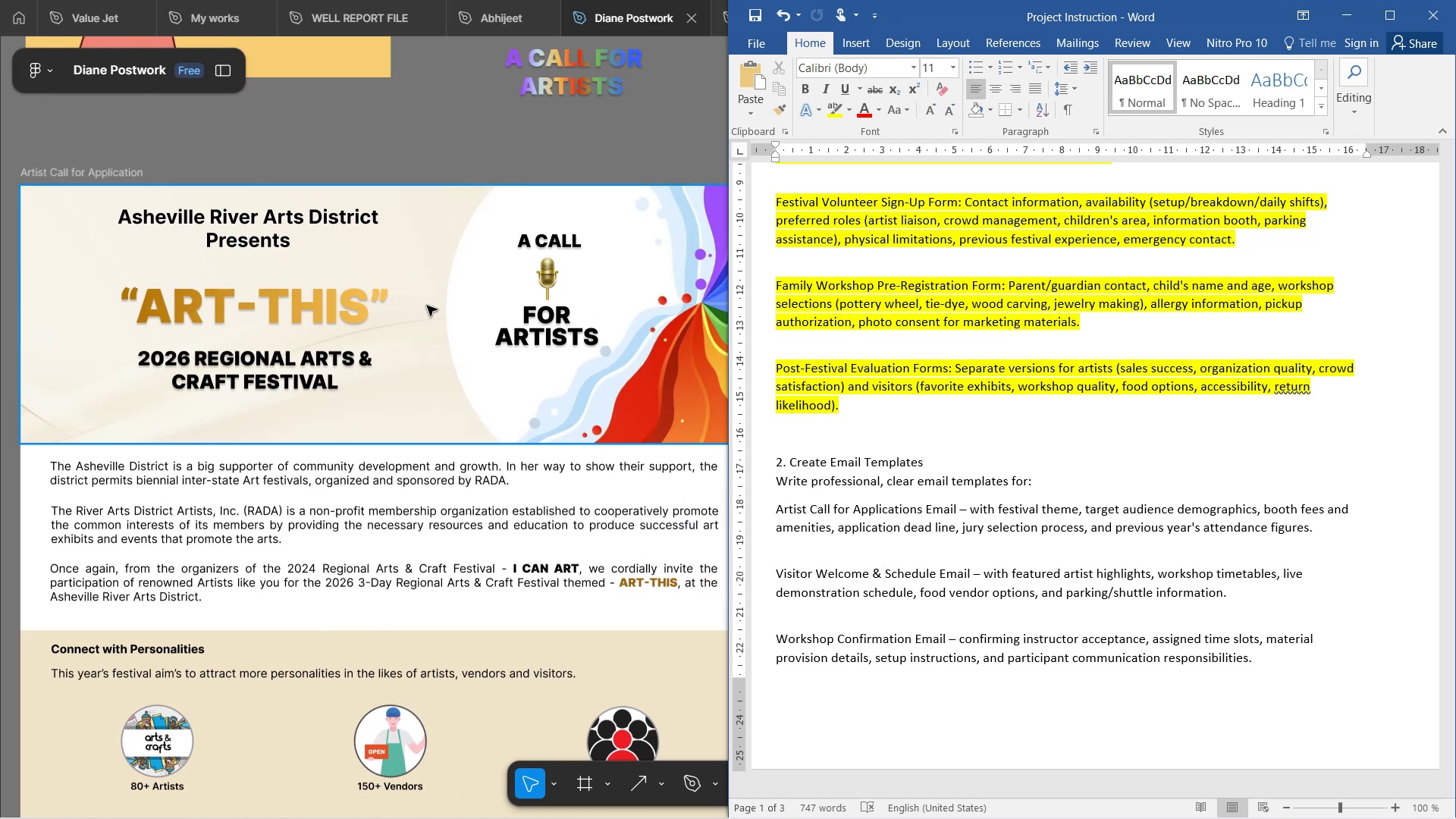 
hold_key(key=ShiftLeft, duration=1.5)
scroll: coordinate [428, 306], scroll_direction: down, amount: 1.0
 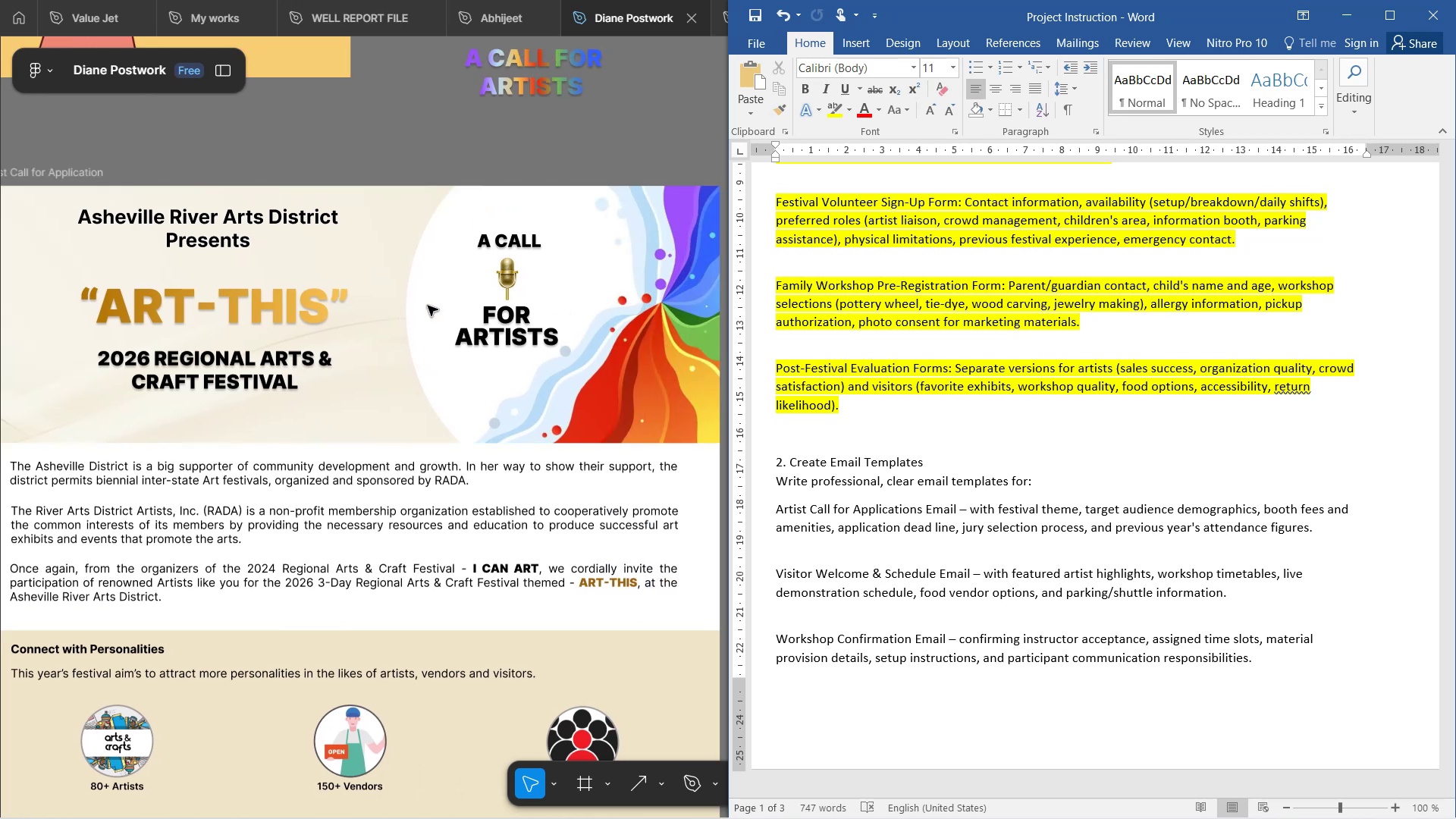 
scroll: coordinate [428, 306], scroll_direction: none, amount: 0.0
 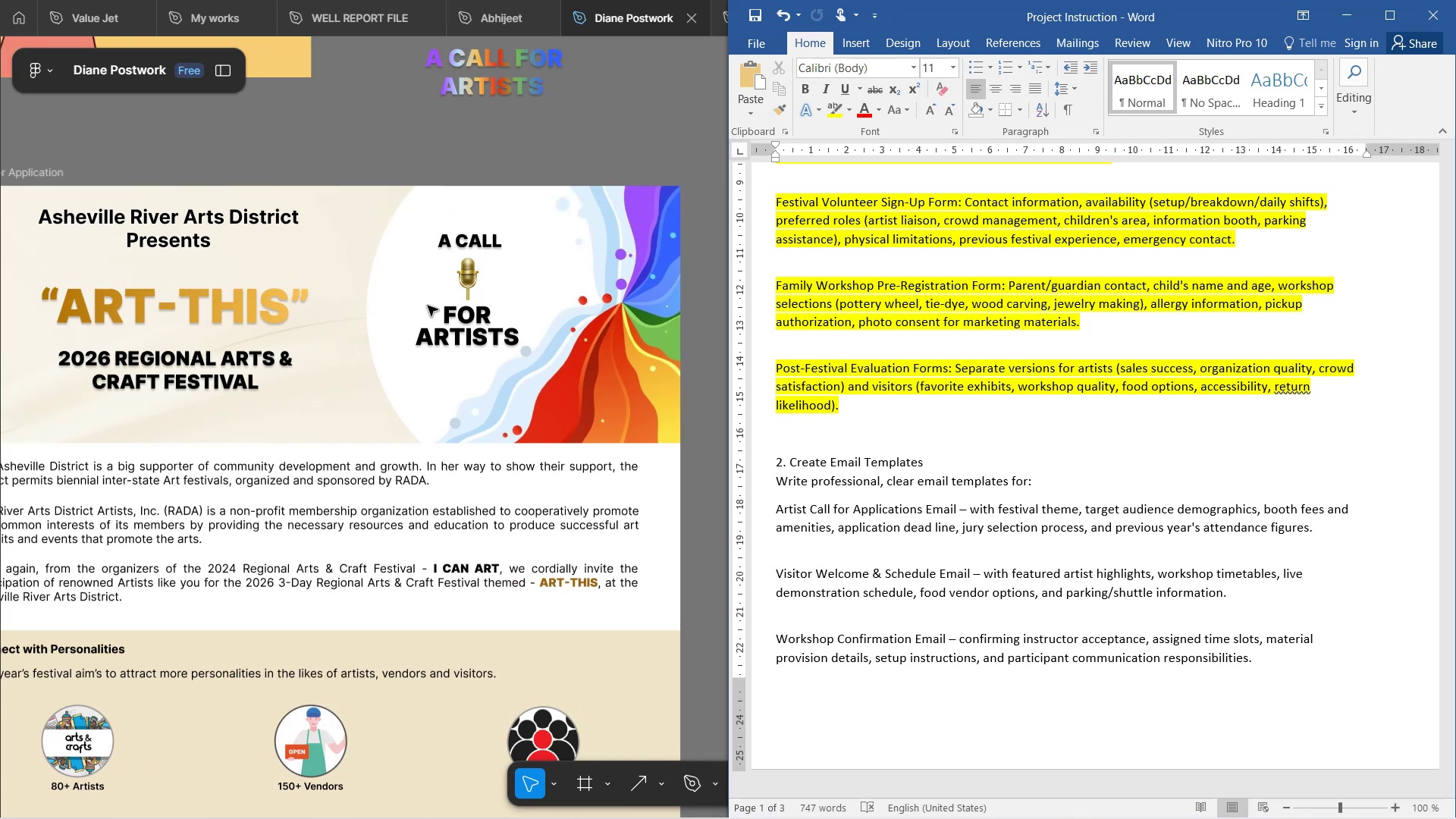 
hold_key(key=ShiftLeft, duration=1.53)
scroll: coordinate [428, 306], scroll_direction: up, amount: 1.0
 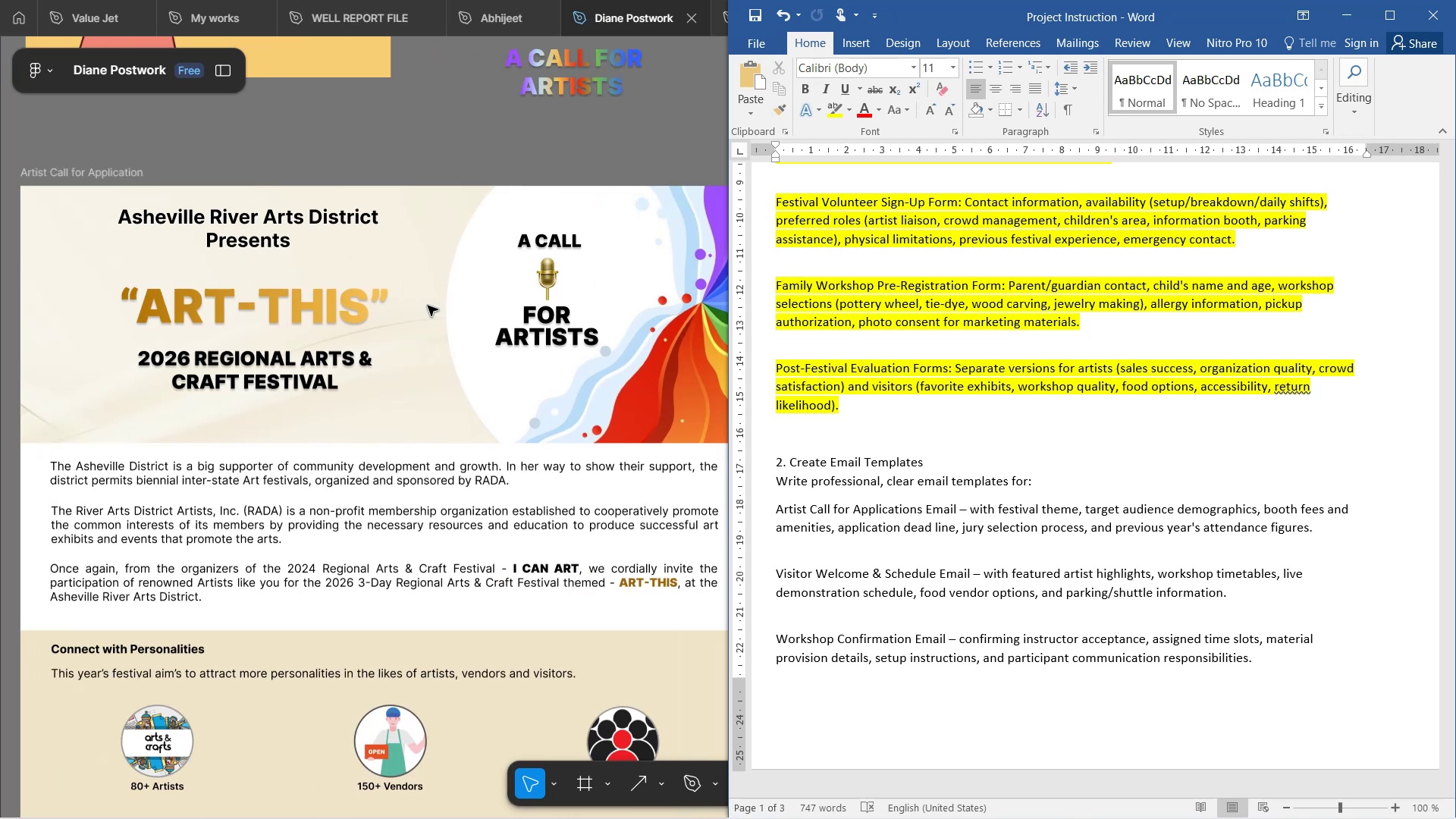 
key(Shift+ShiftLeft)
 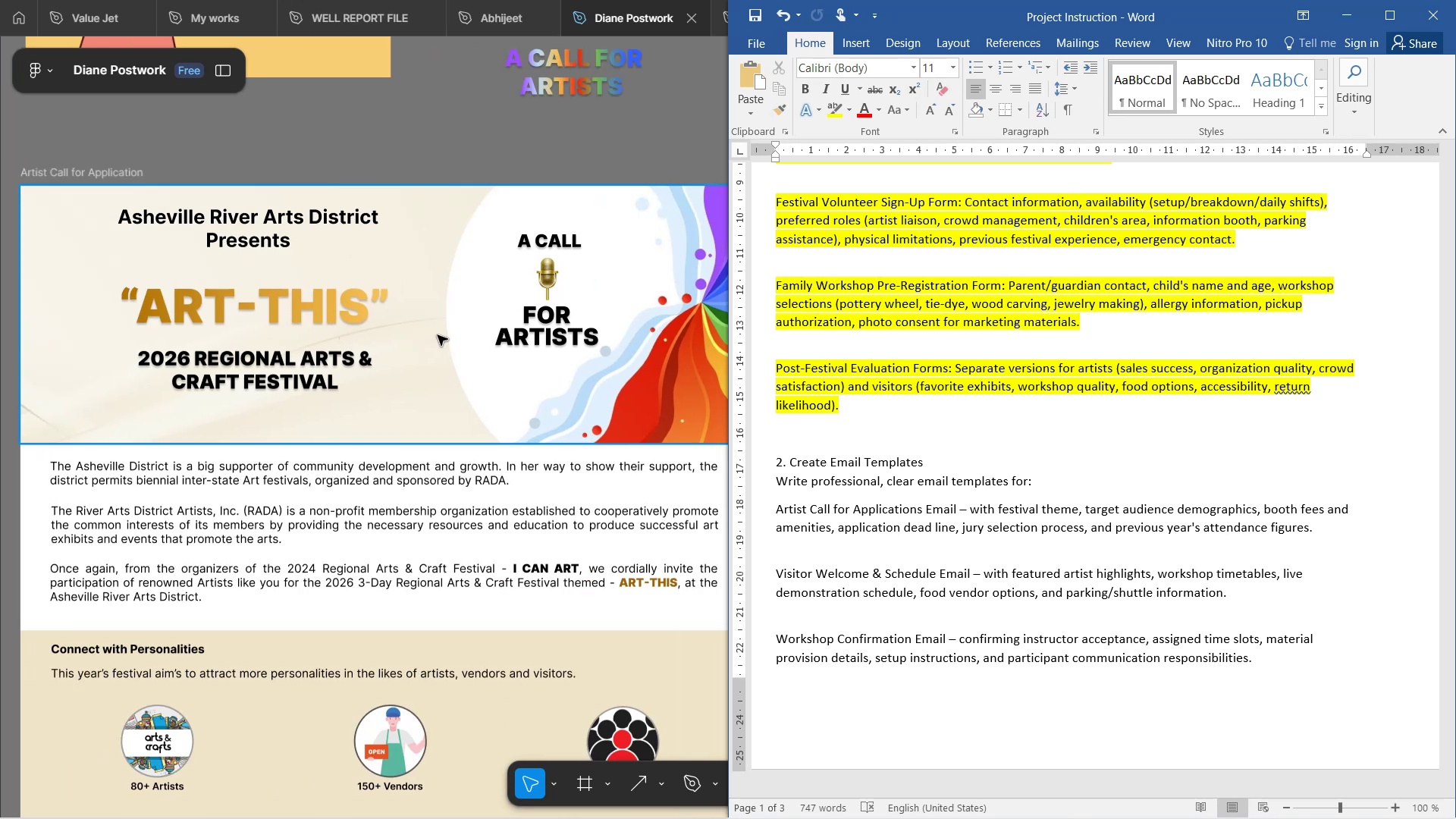 
wait(5.52)
 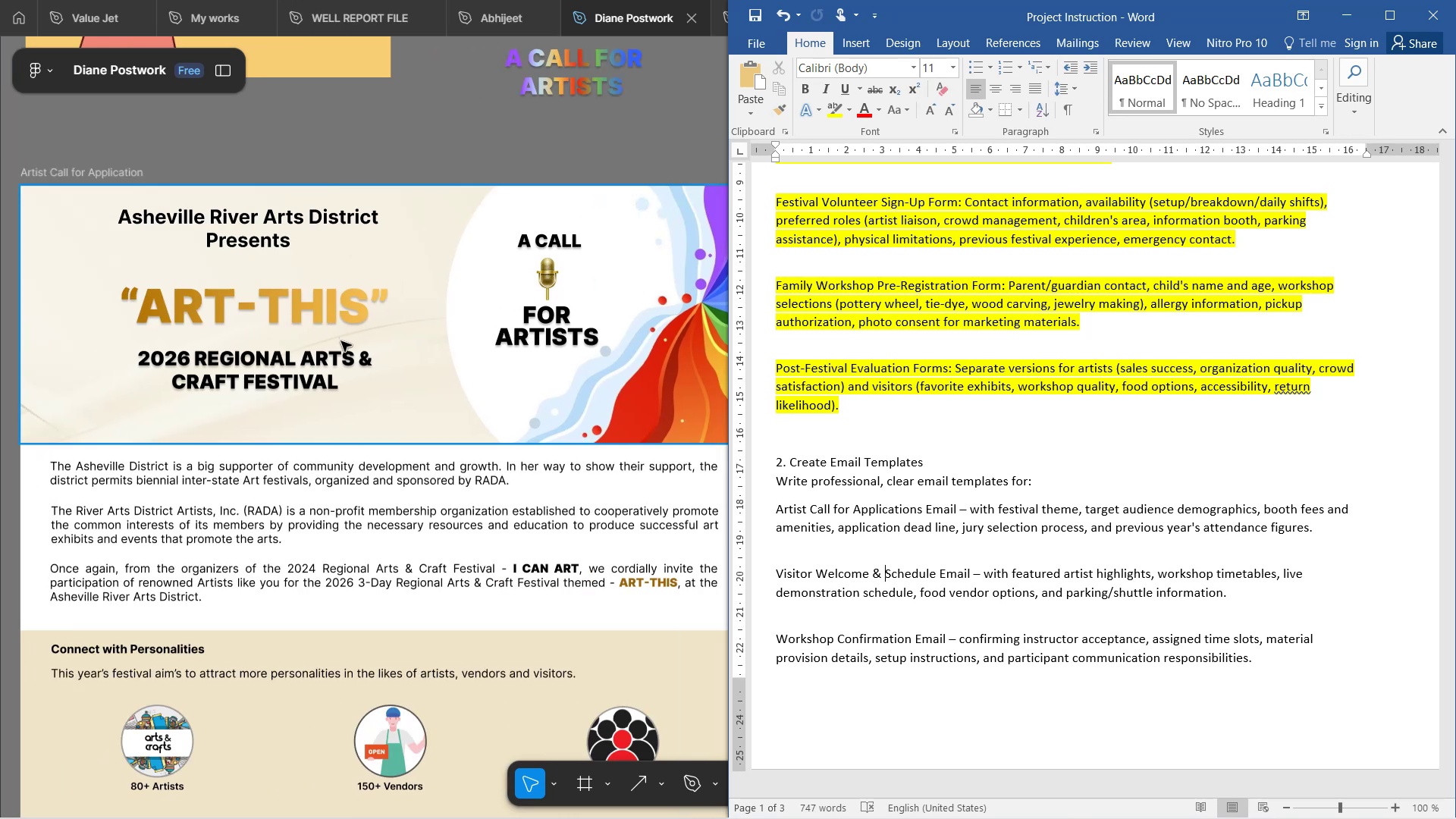 
left_click([549, 331])
 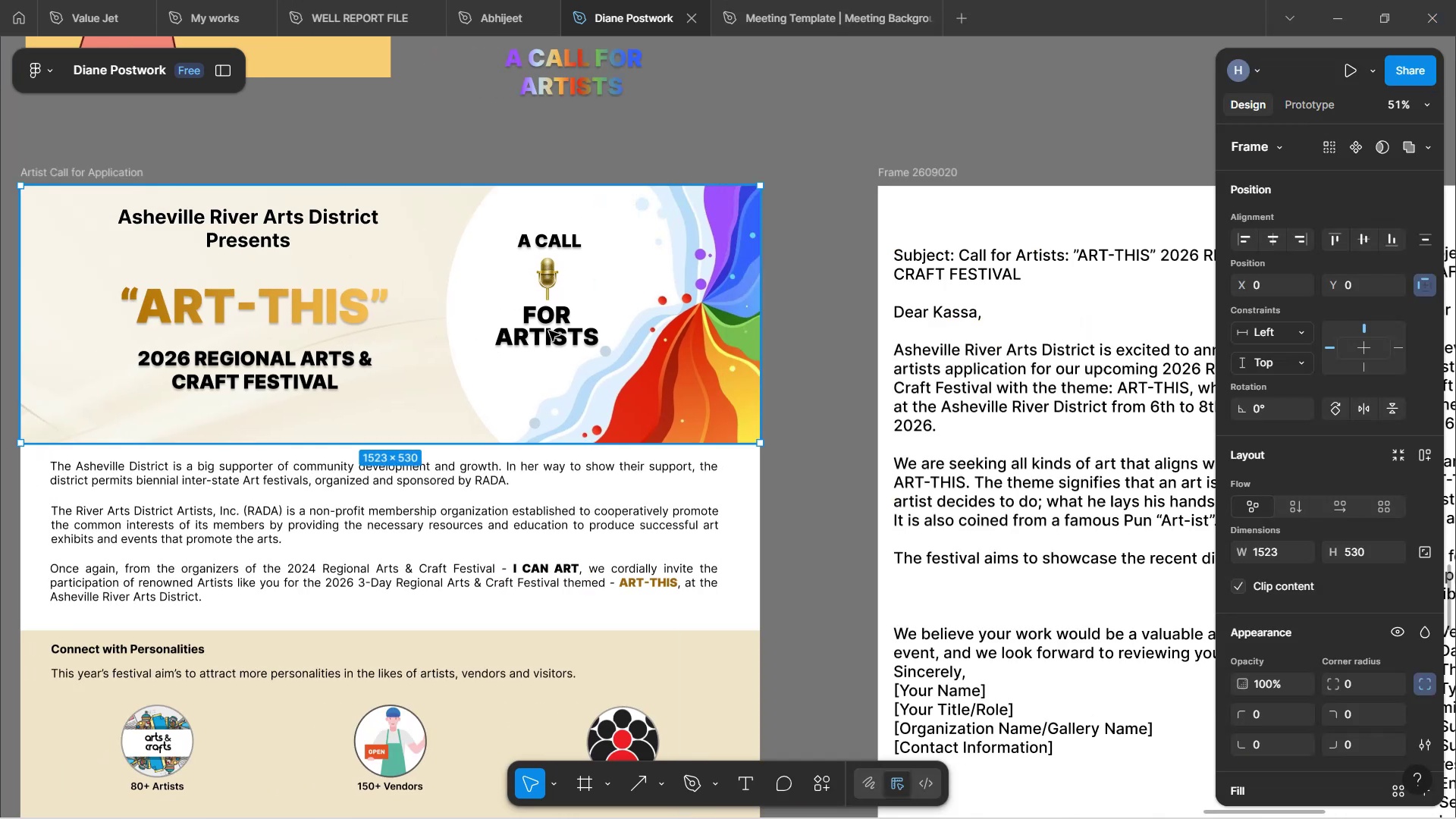 
double_click([549, 331])
 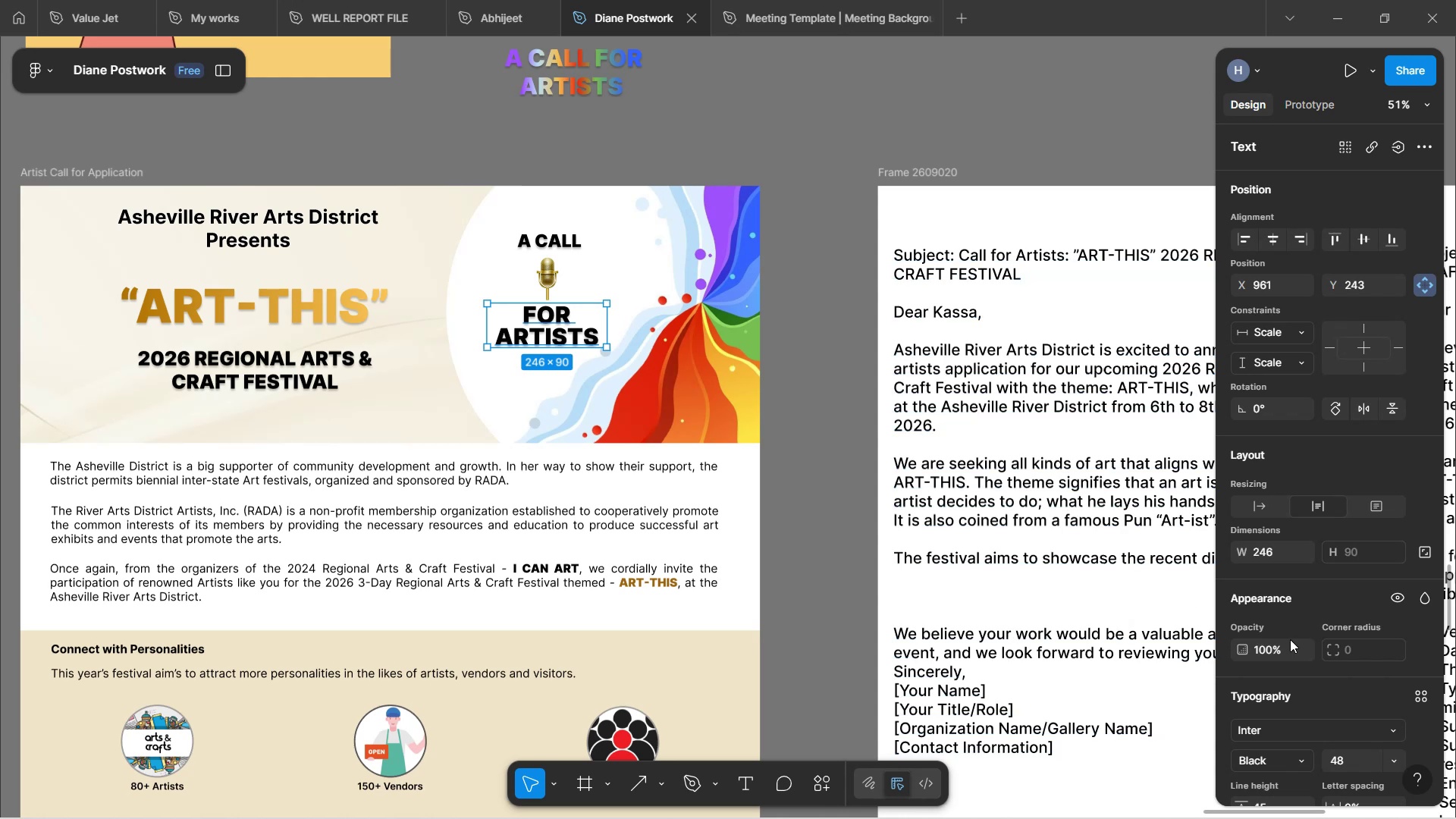 
scroll: coordinate [1387, 665], scroll_direction: down, amount: 3.0
 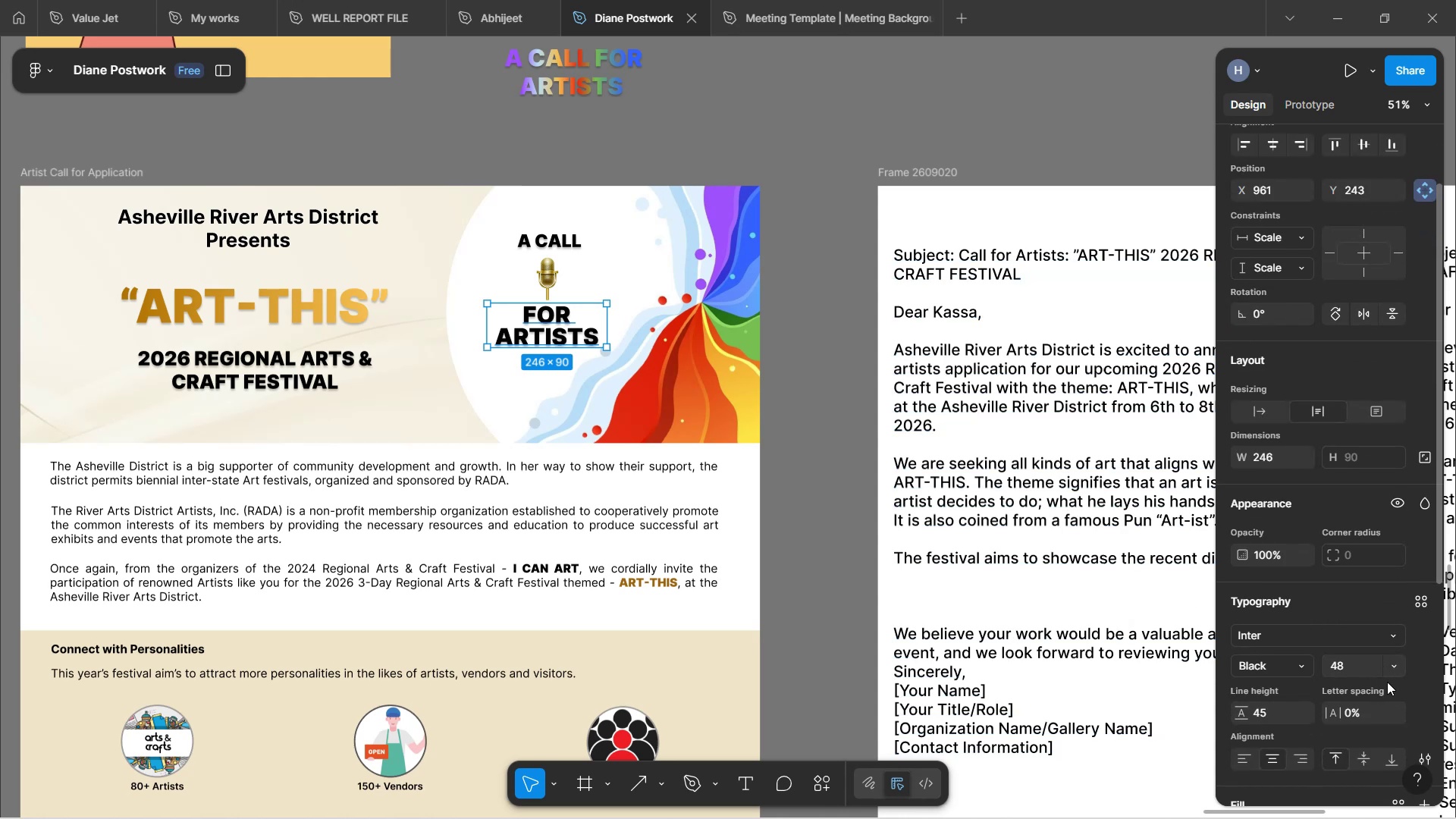 
left_click([1395, 661])
 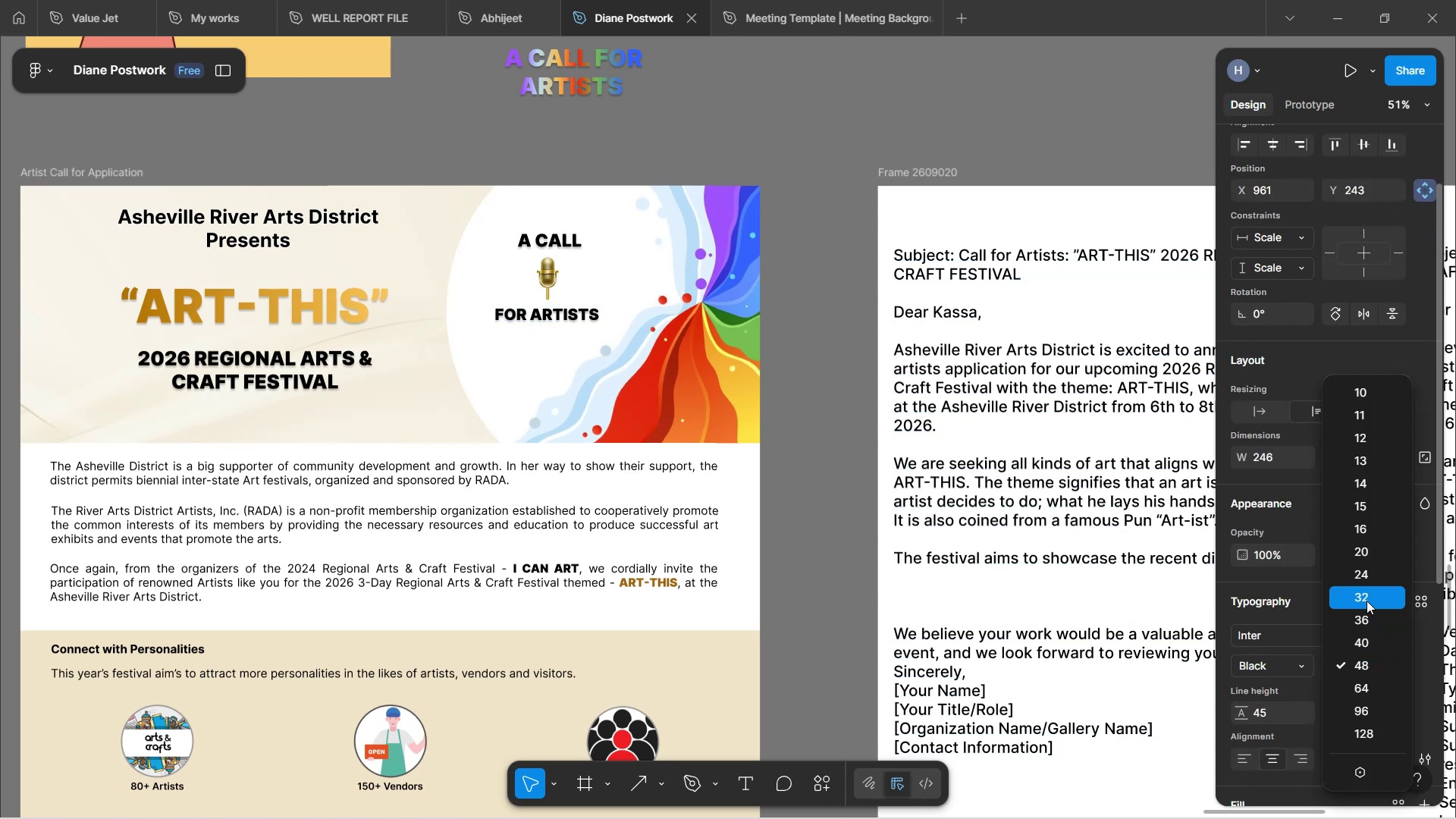 
wait(6.23)
 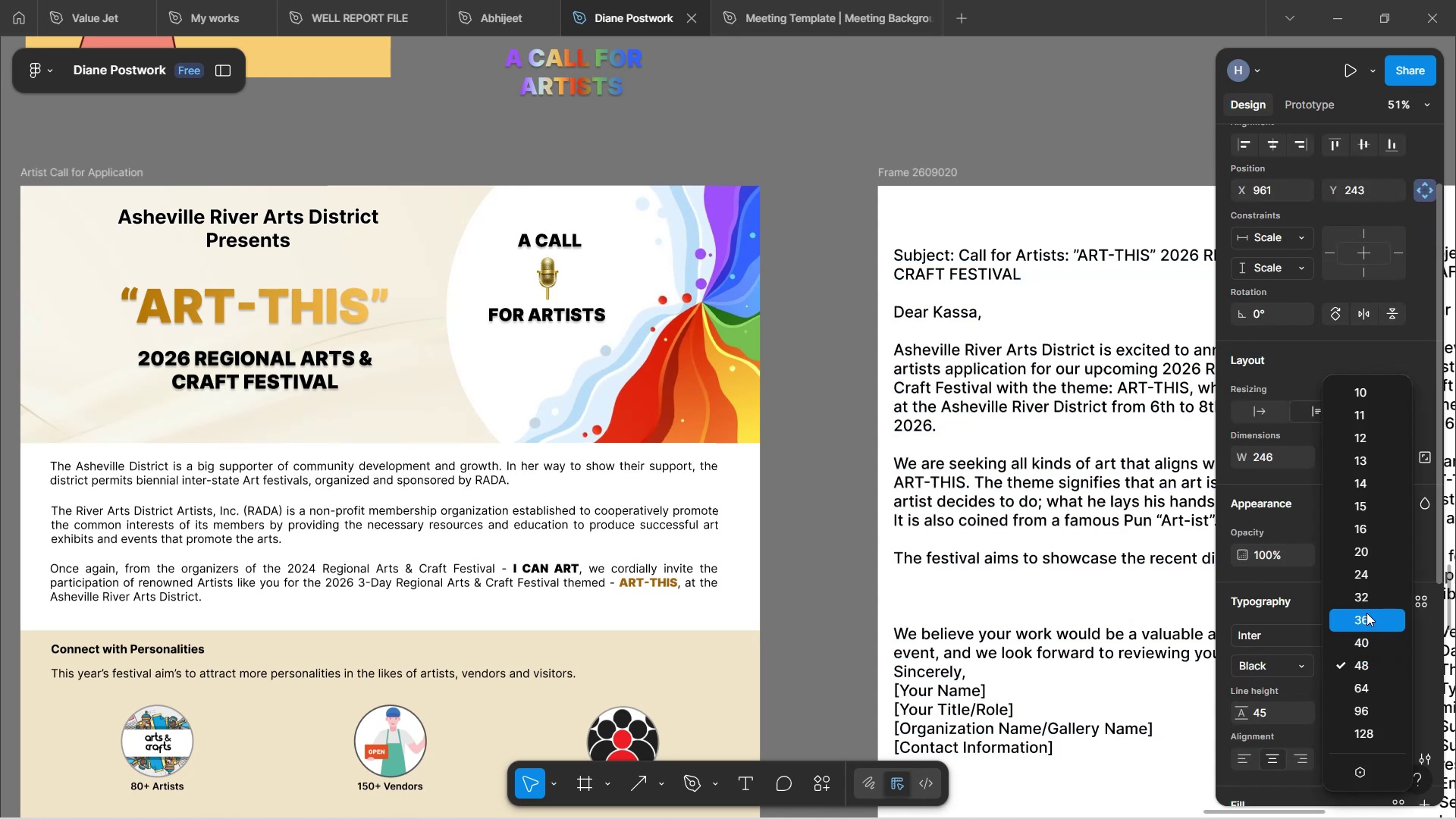 
left_click([1367, 601])
 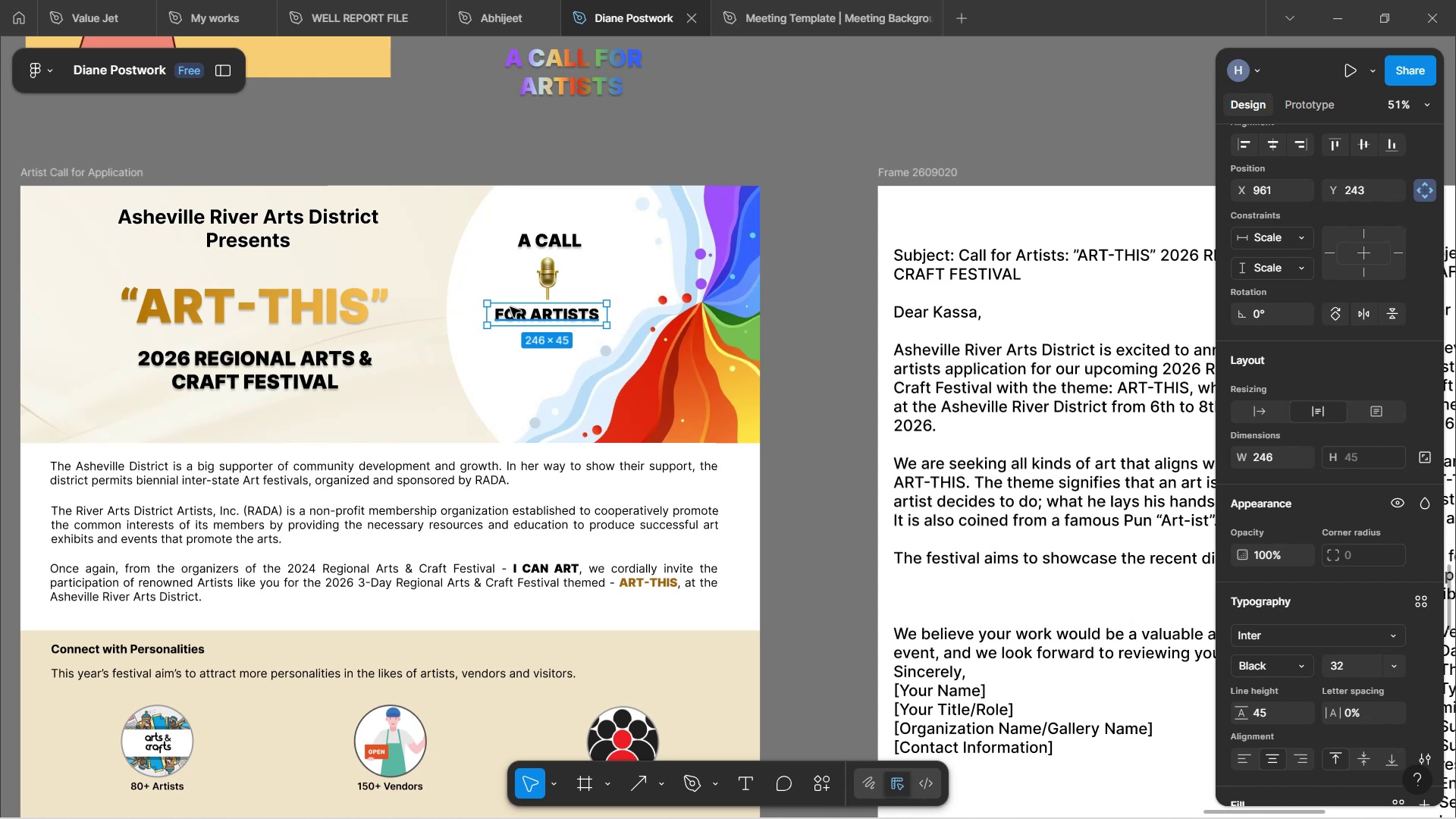 
left_click_drag(start_coordinate=[534, 315], to_coordinate=[532, 338])
 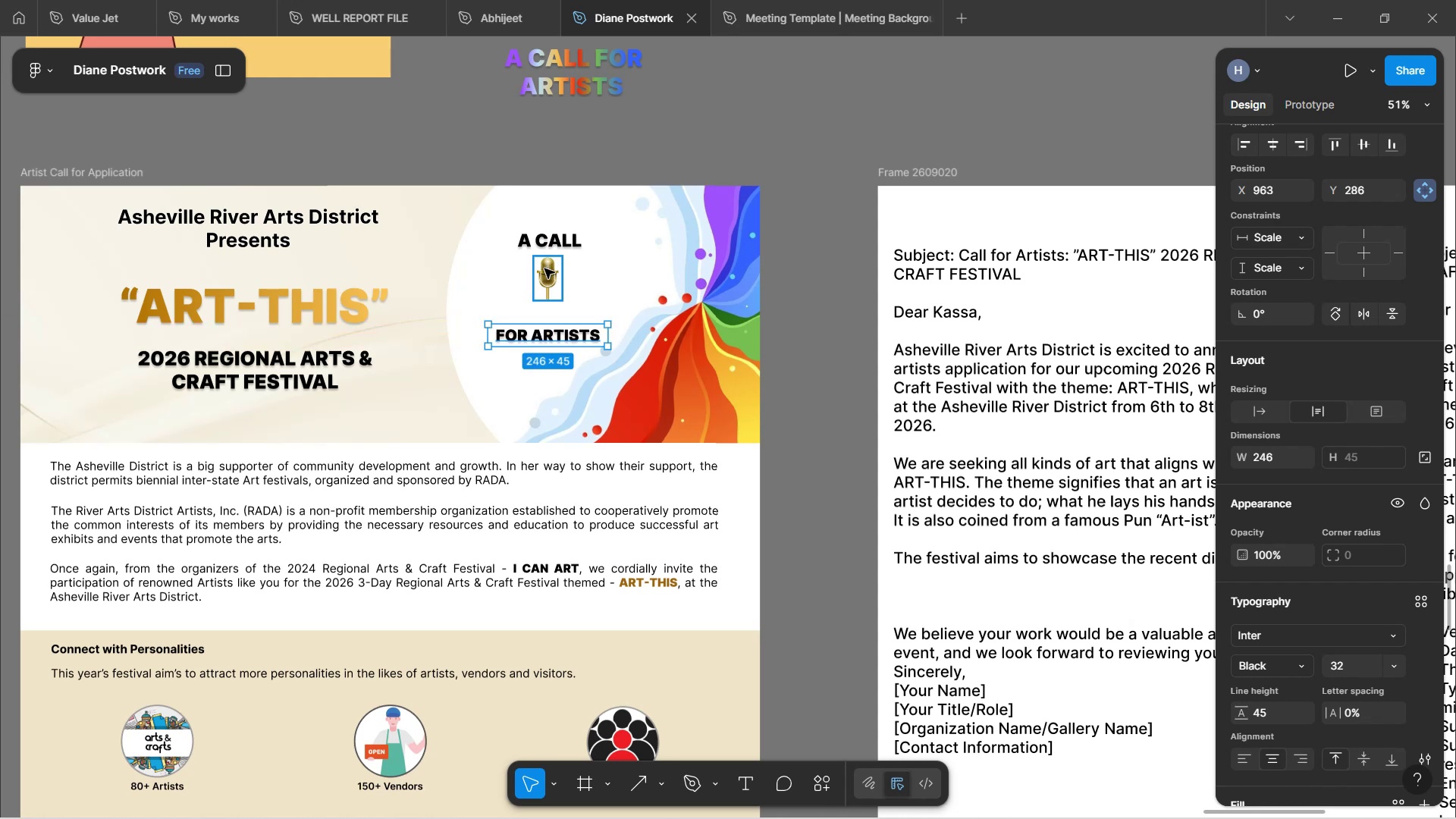 
left_click([544, 275])
 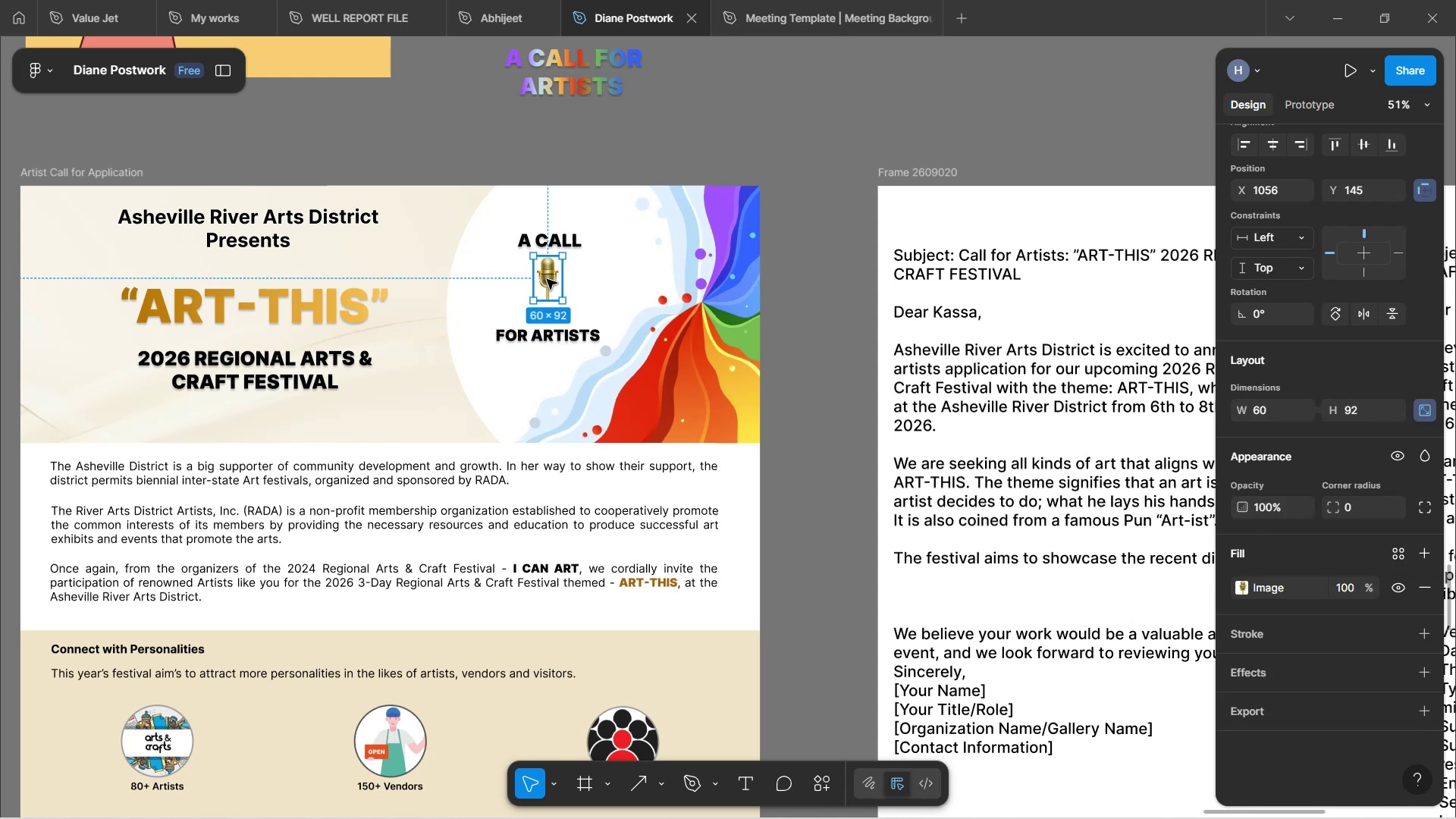 
left_click_drag(start_coordinate=[548, 281], to_coordinate=[542, 298])
 